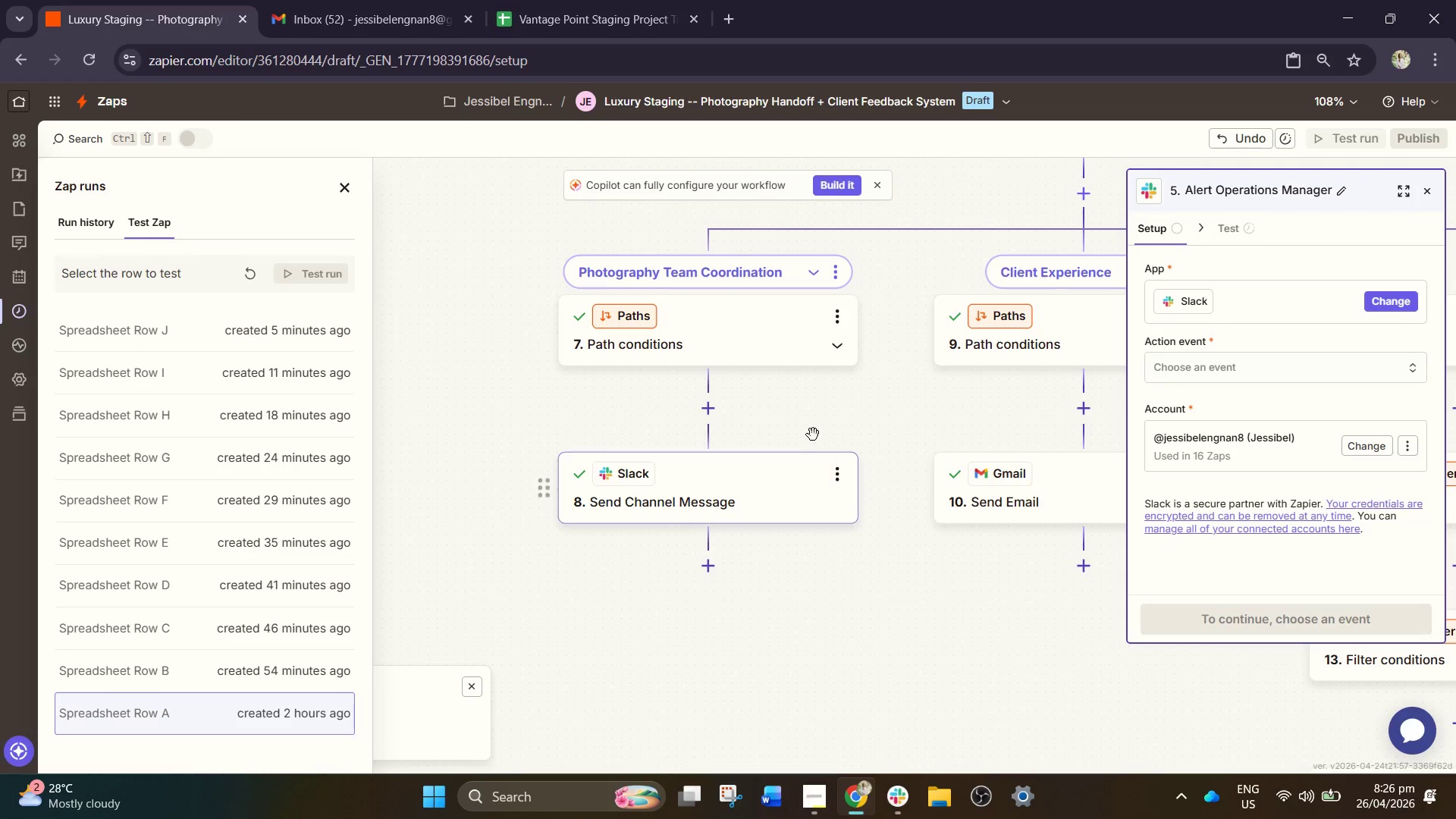 
wait(10.45)
 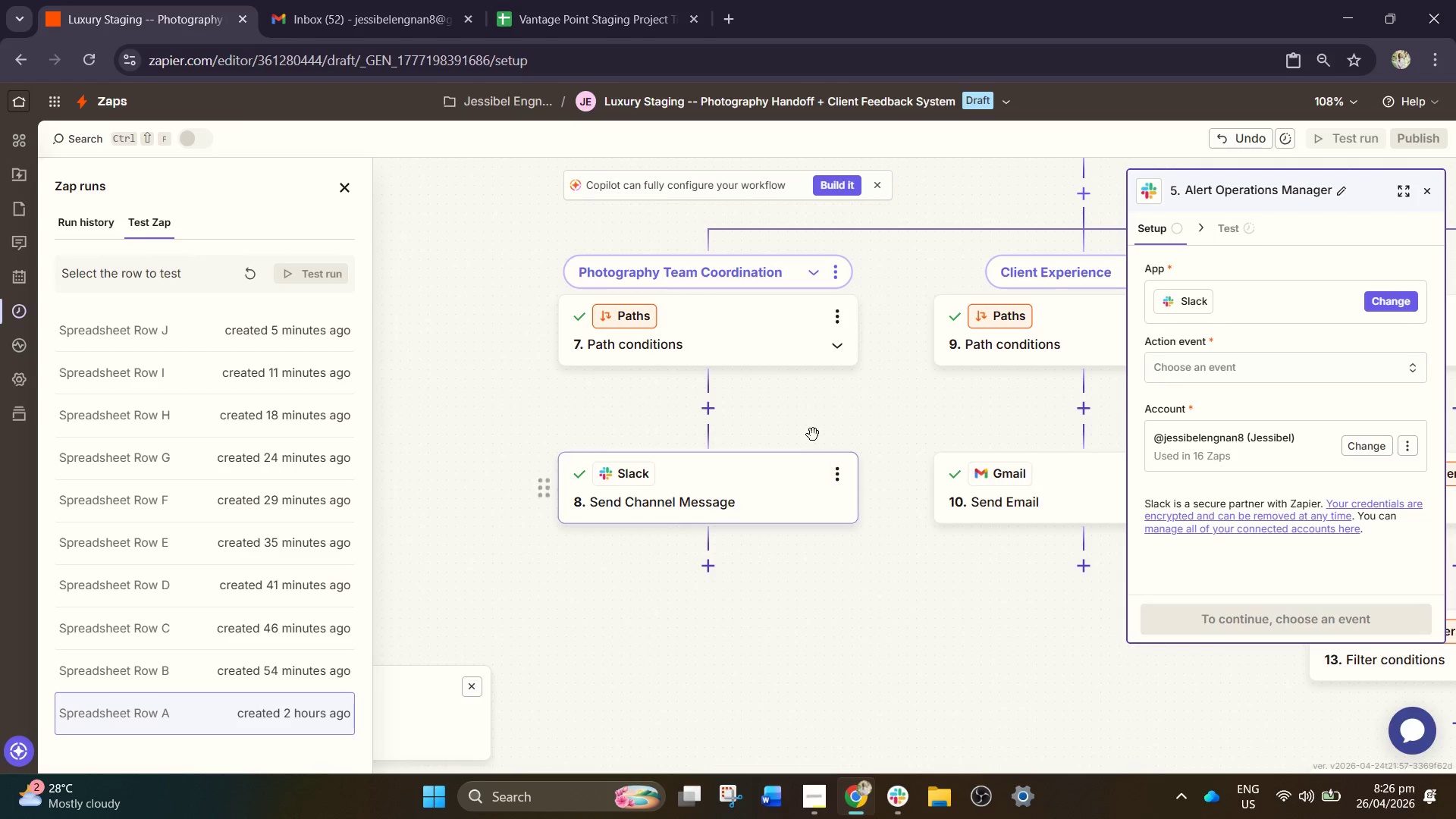 
left_click([840, 479])
 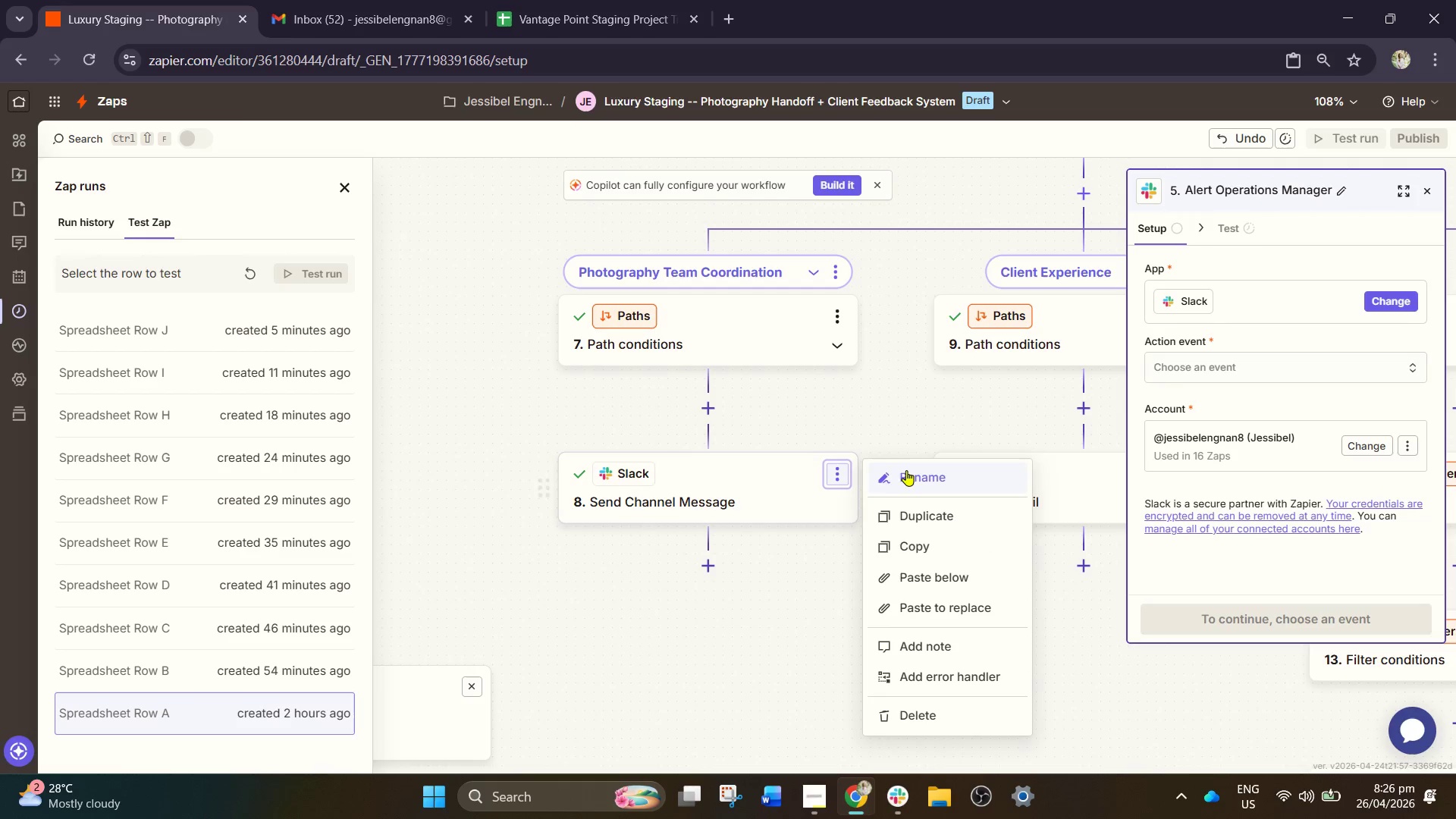 
left_click([913, 472])
 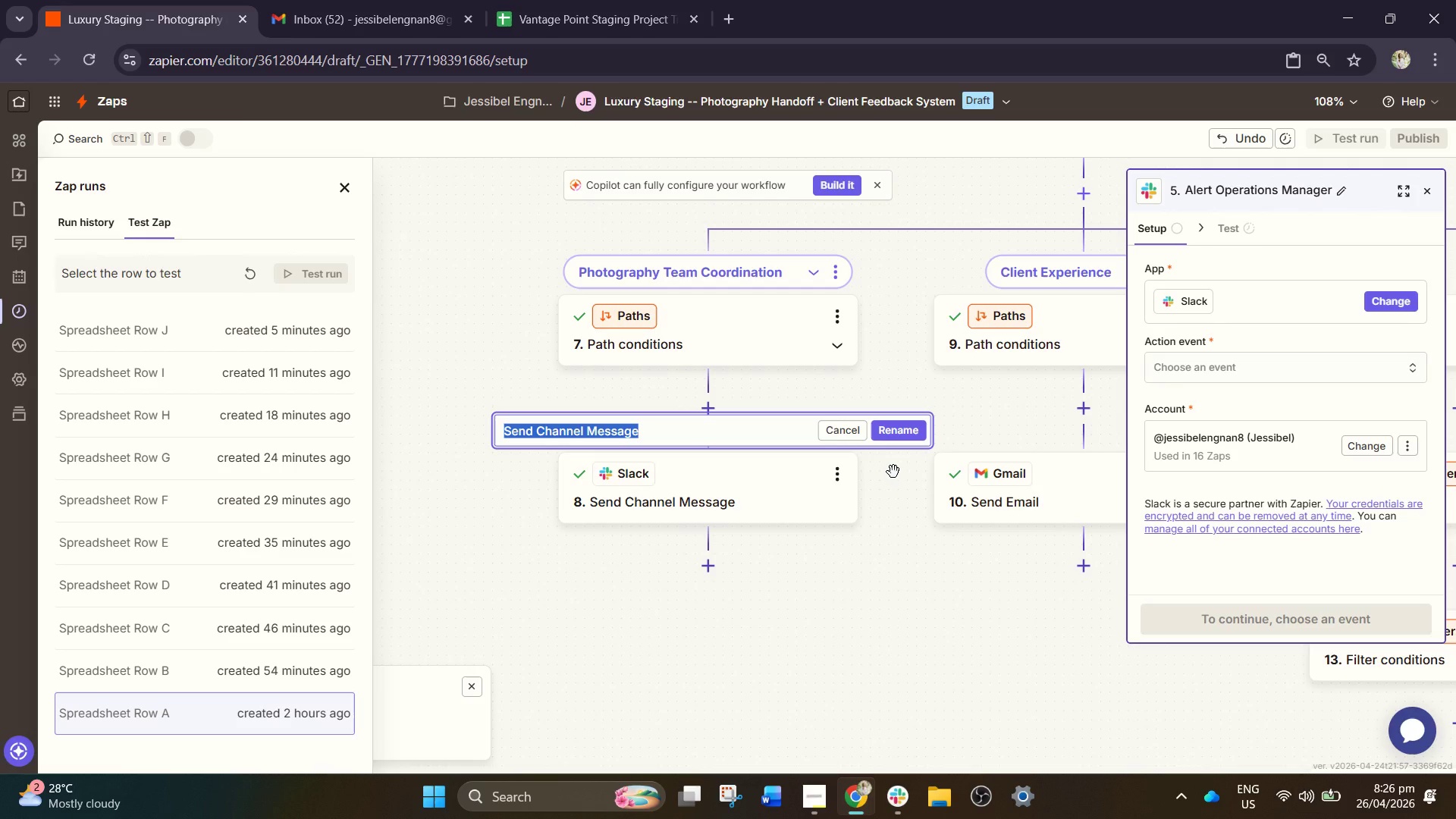 
type(Notify Pgoto)
key(Backspace)
key(Backspace)
key(Backspace)
key(Backspace)
type(hotography Team)
 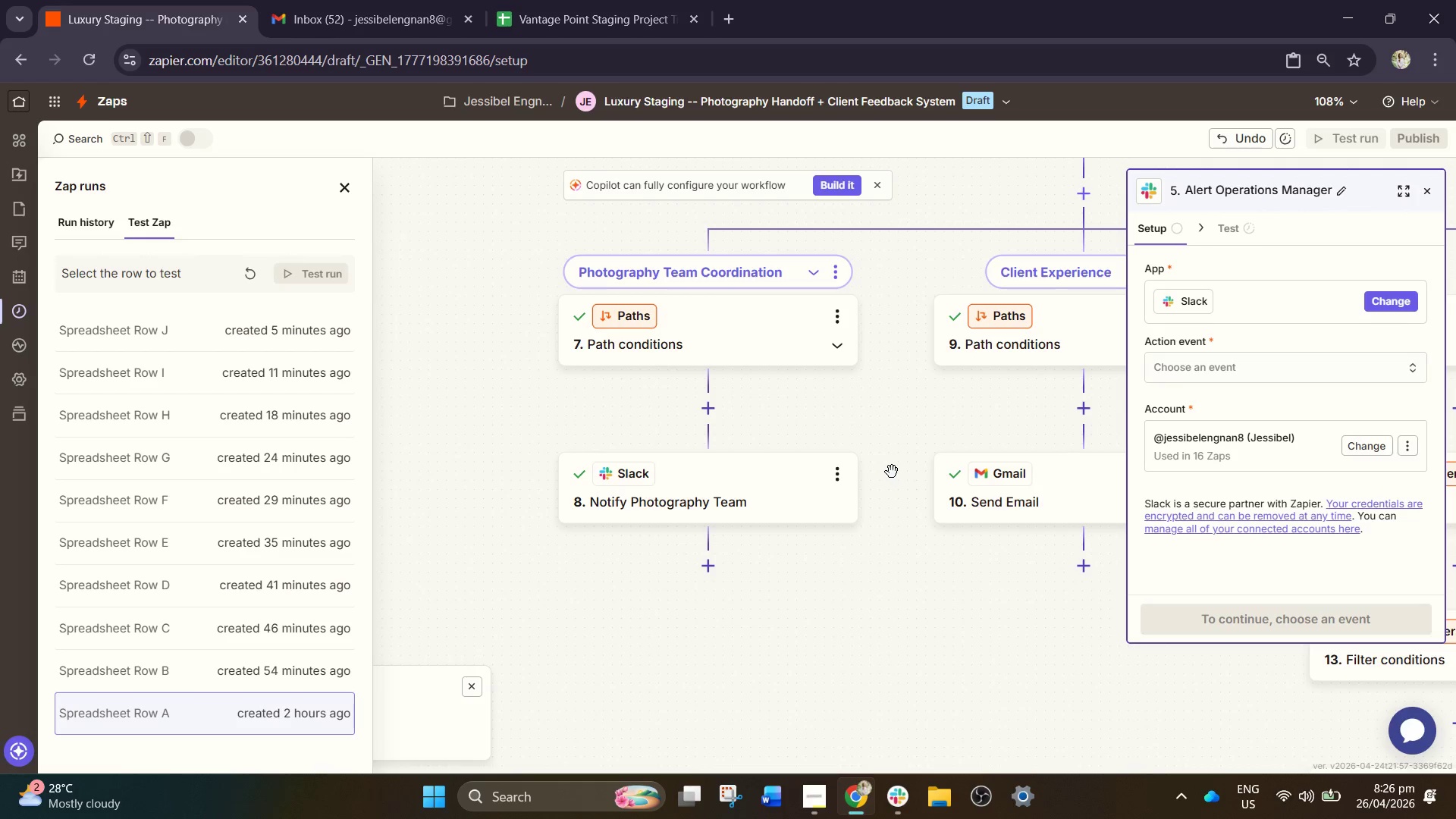 
 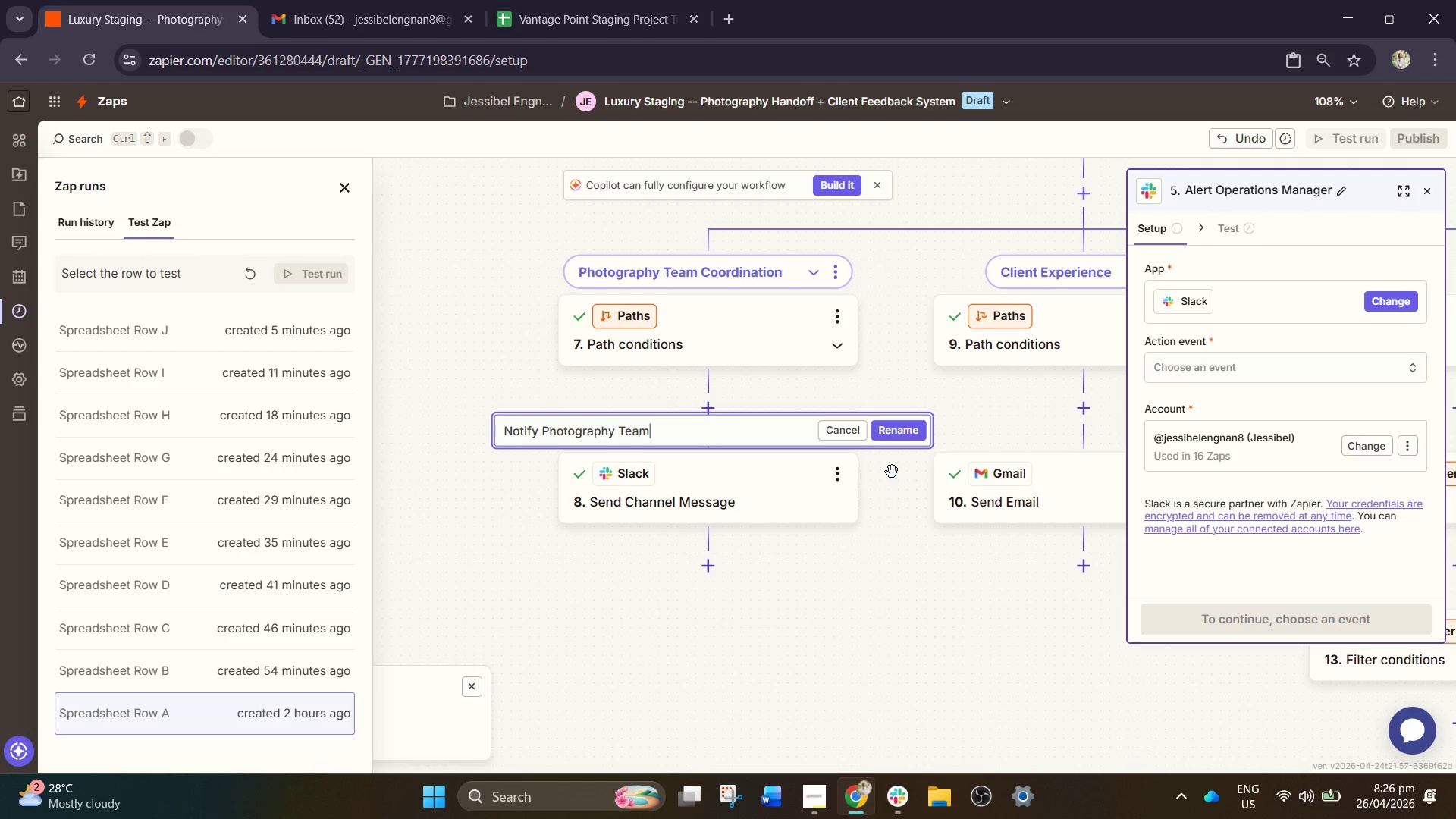 
key(Enter)
 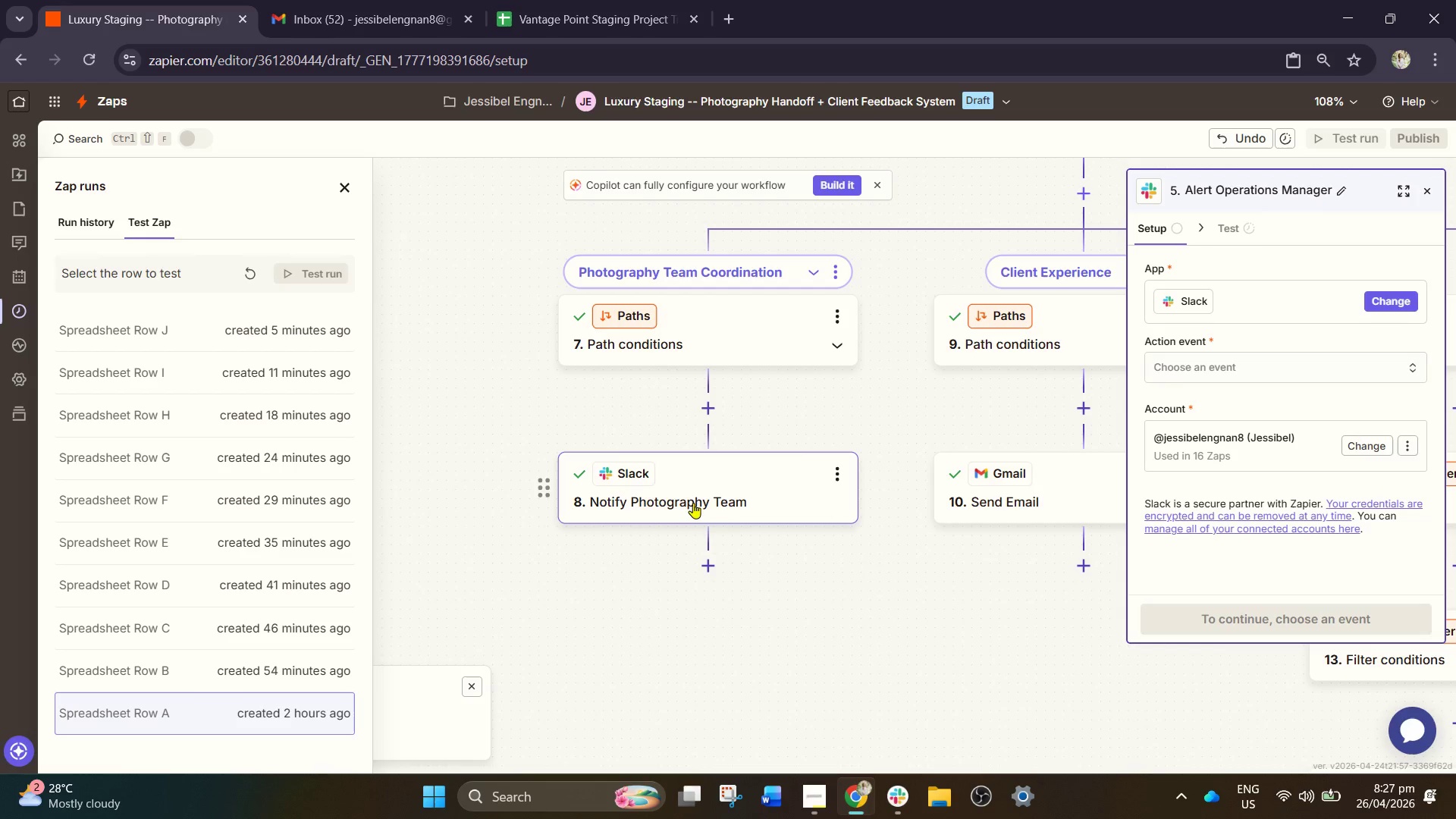 
wait(5.45)
 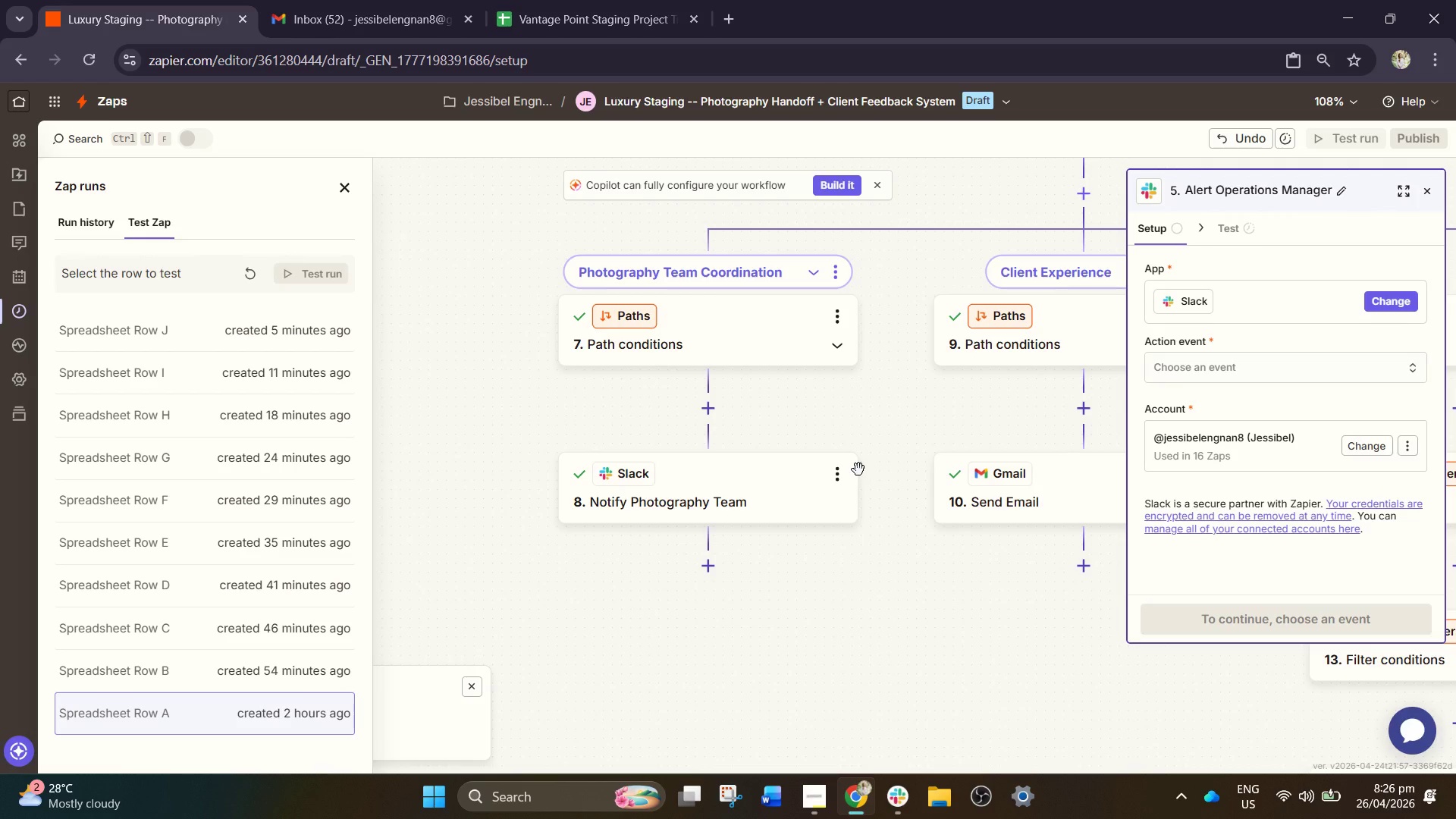 
left_click_drag(start_coordinate=[900, 405], to_coordinate=[609, 477])
 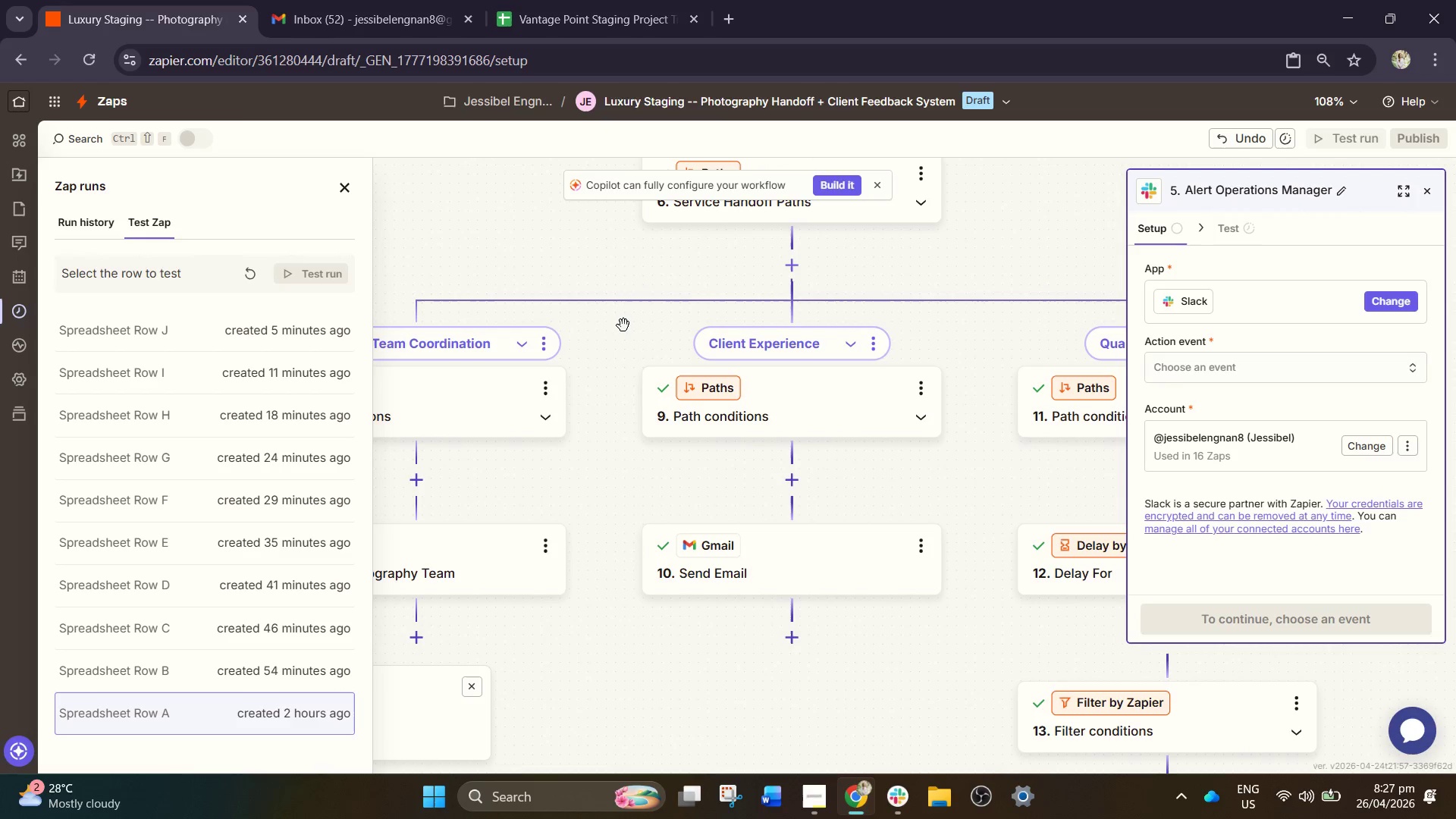 
wait(6.16)
 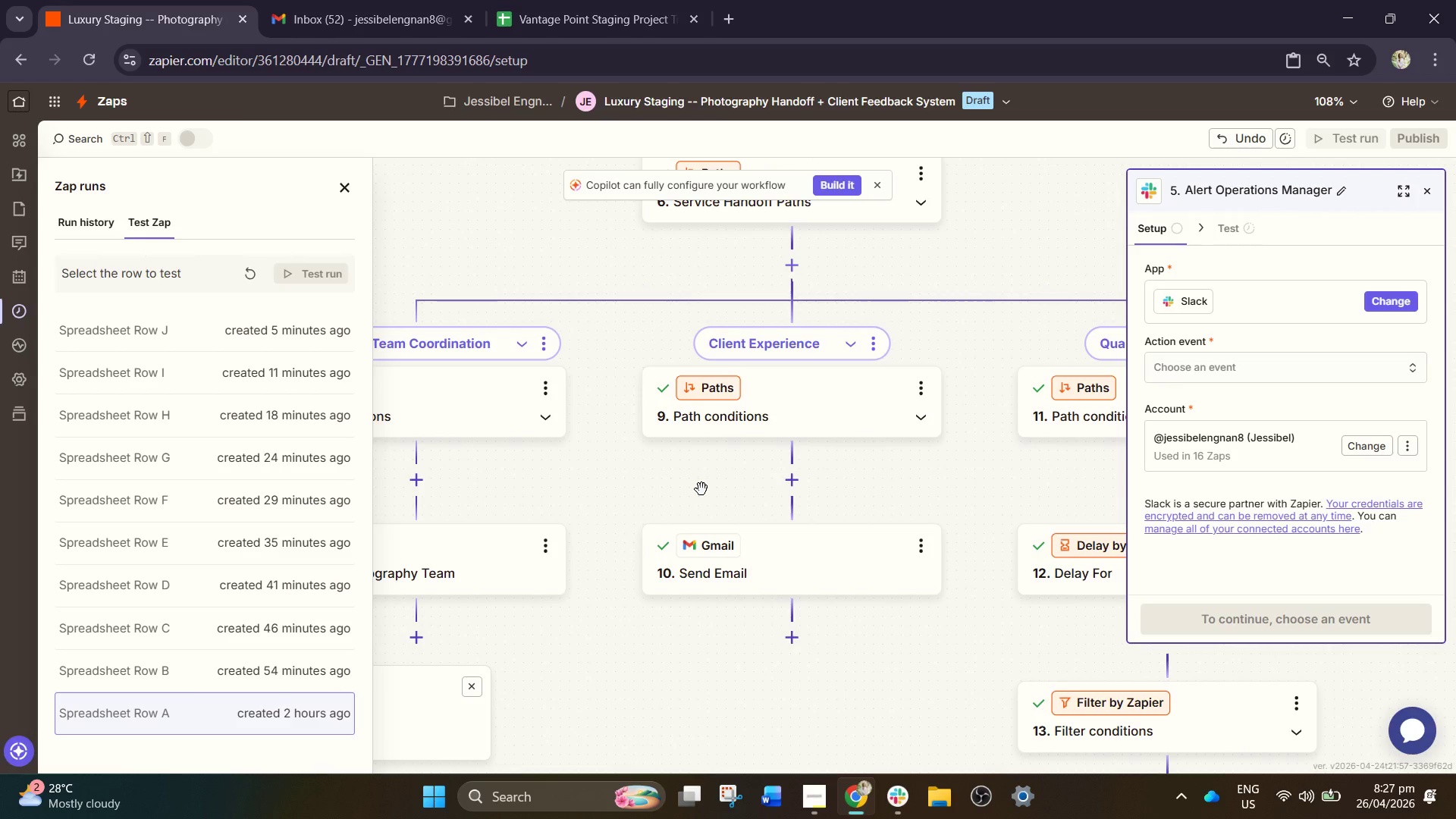 
left_click([874, 350])
 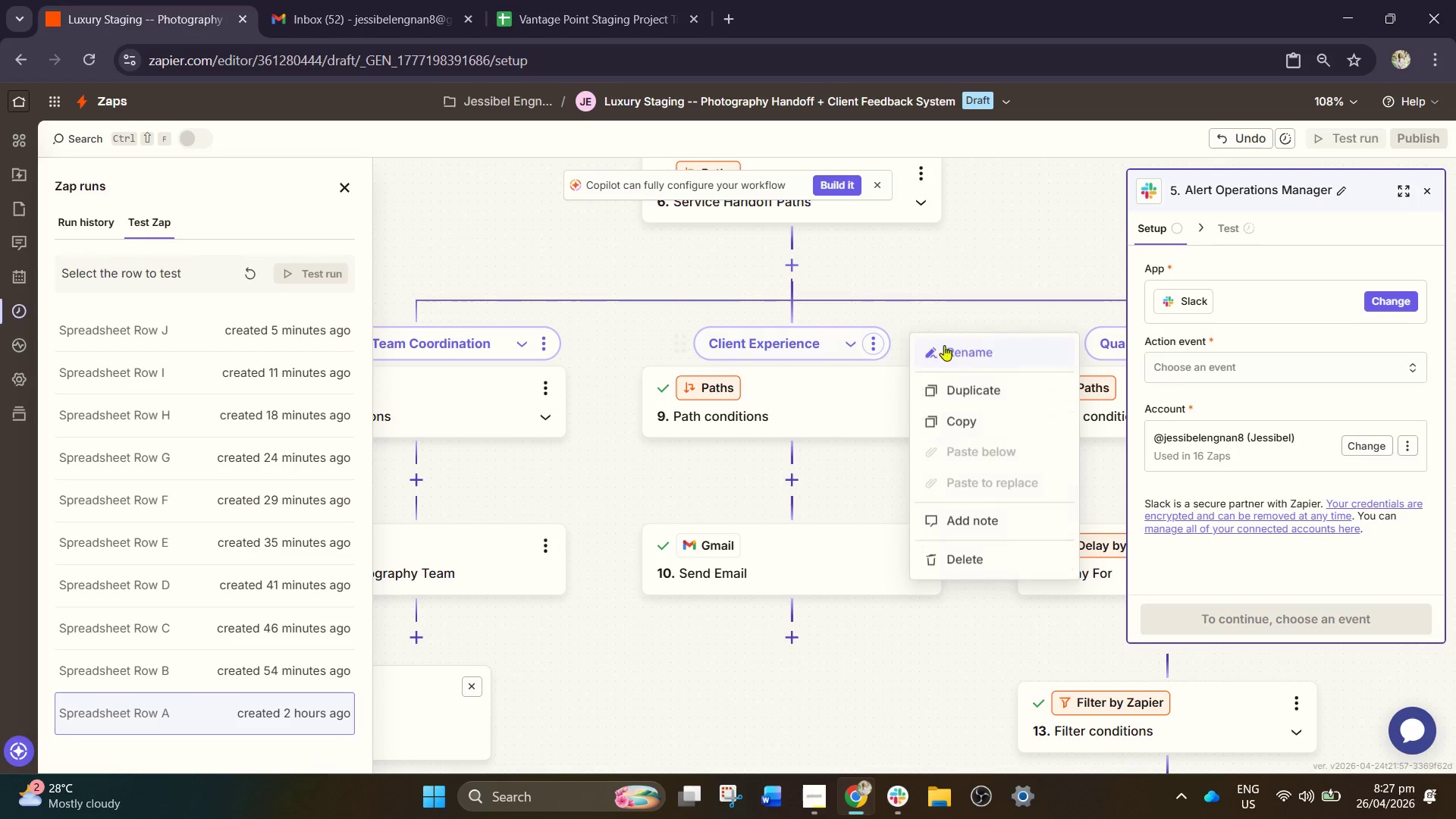 
left_click([962, 349])
 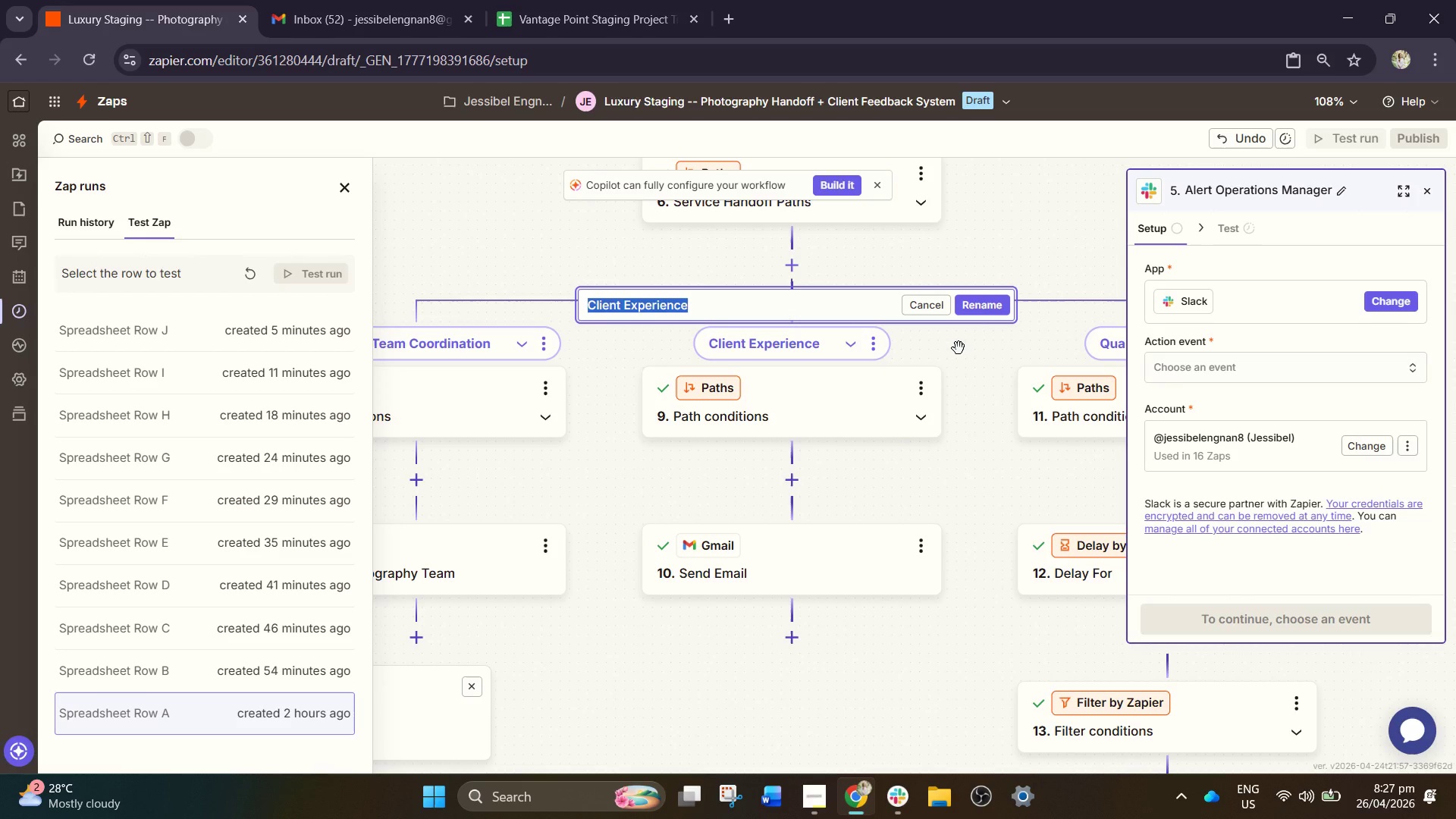 
type(Home)
 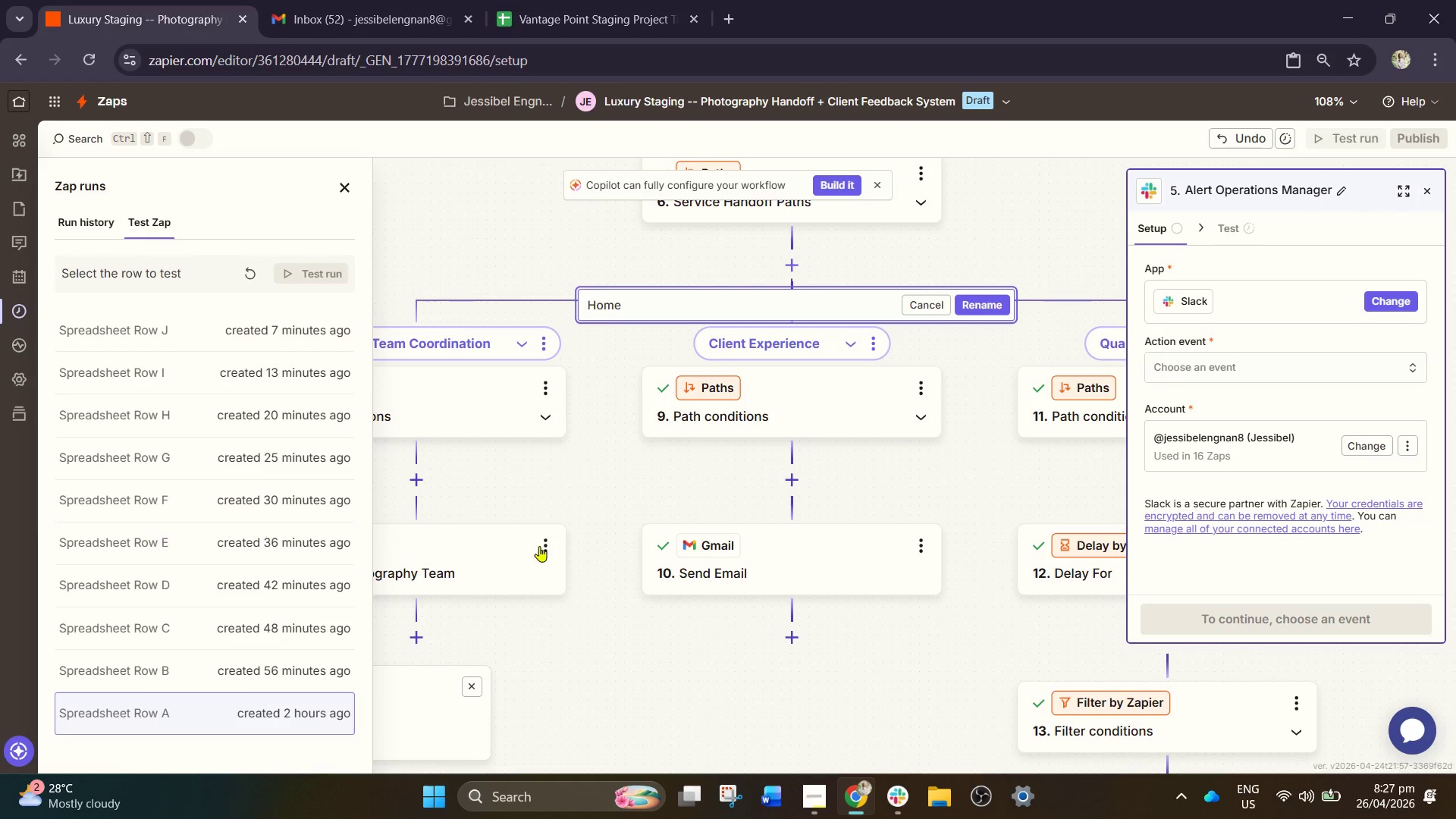 
left_click([813, 437])
 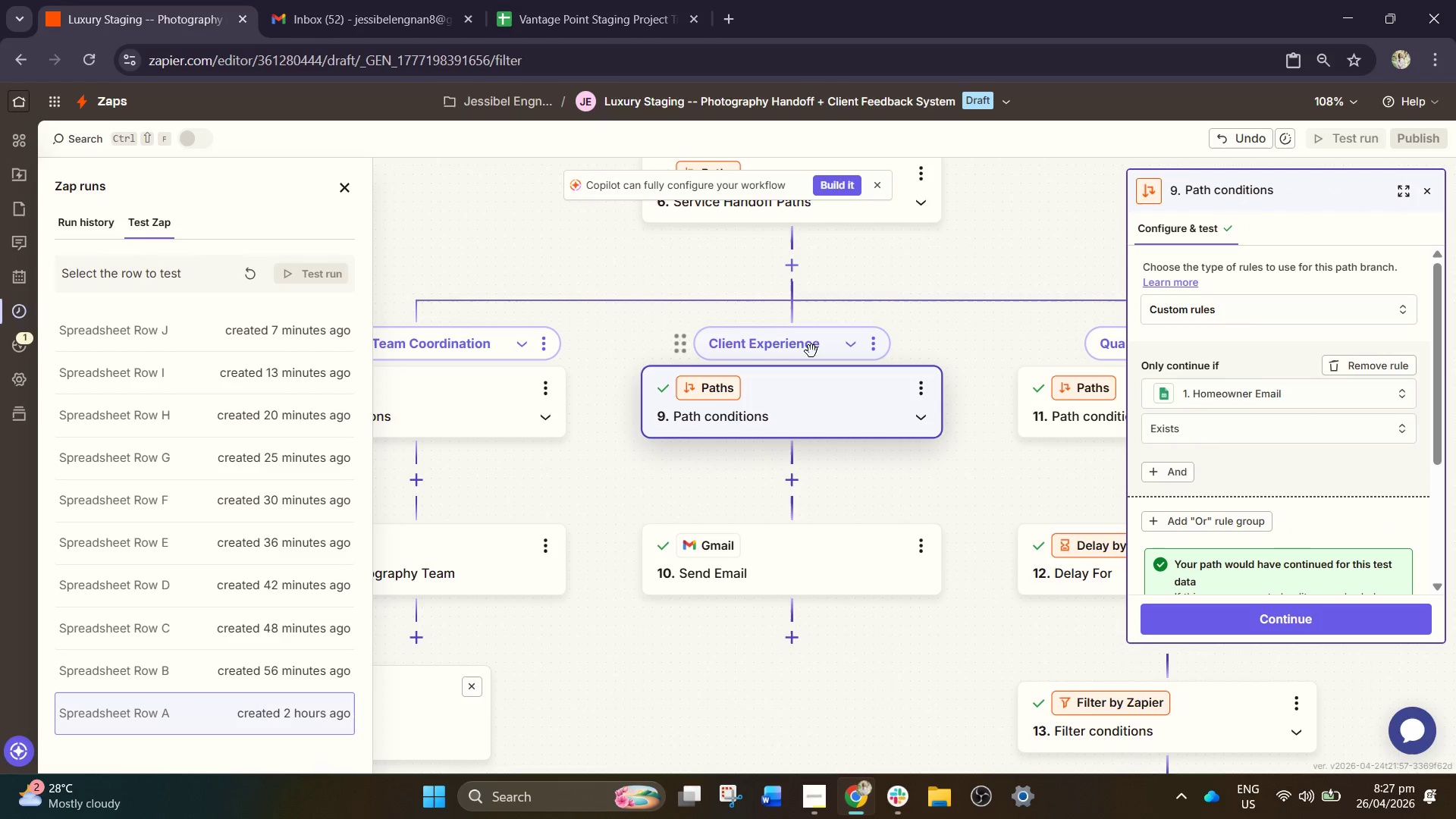 
scroll: coordinate [813, 353], scroll_direction: up, amount: 1.0
 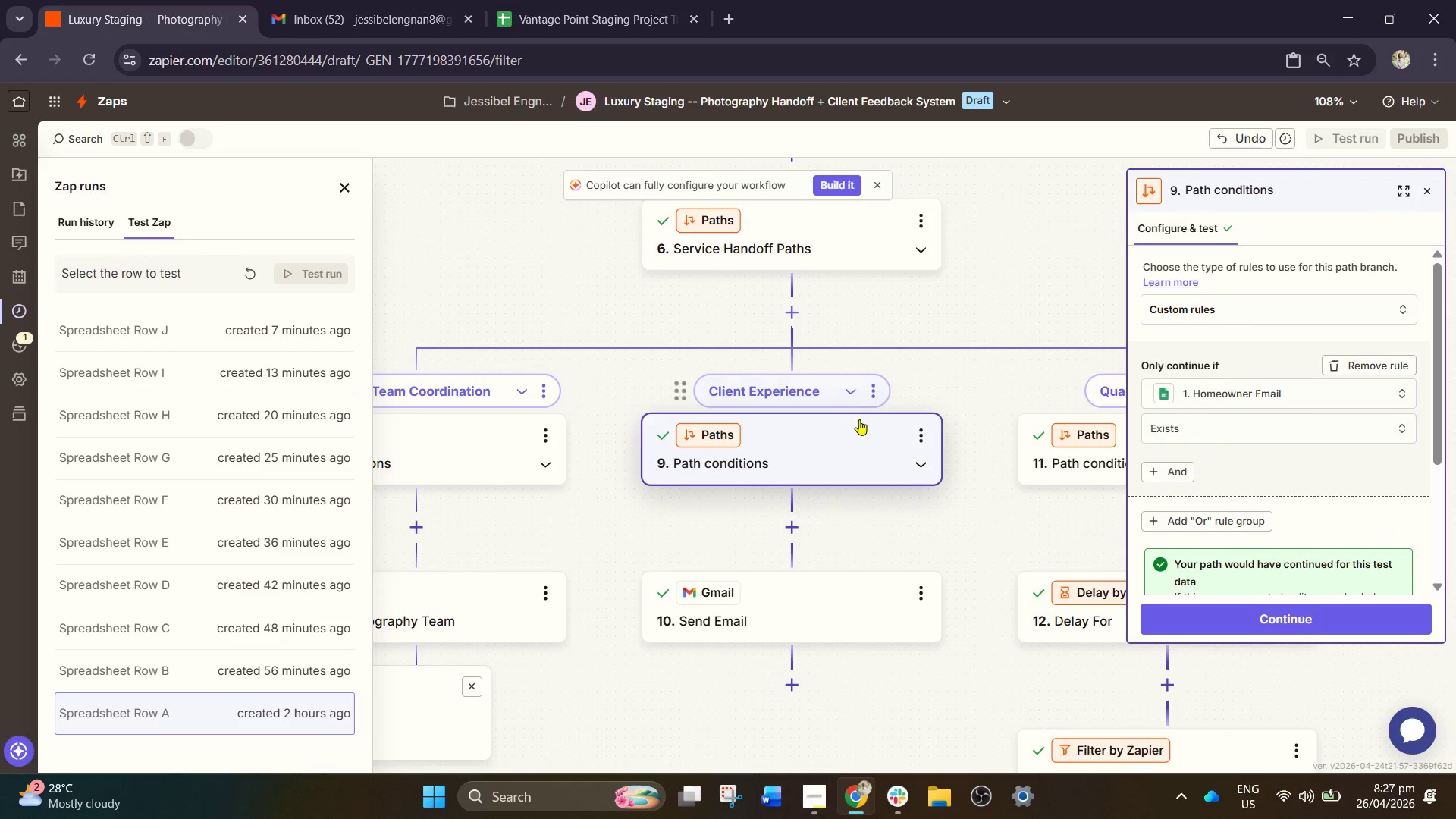 
left_click([879, 400])
 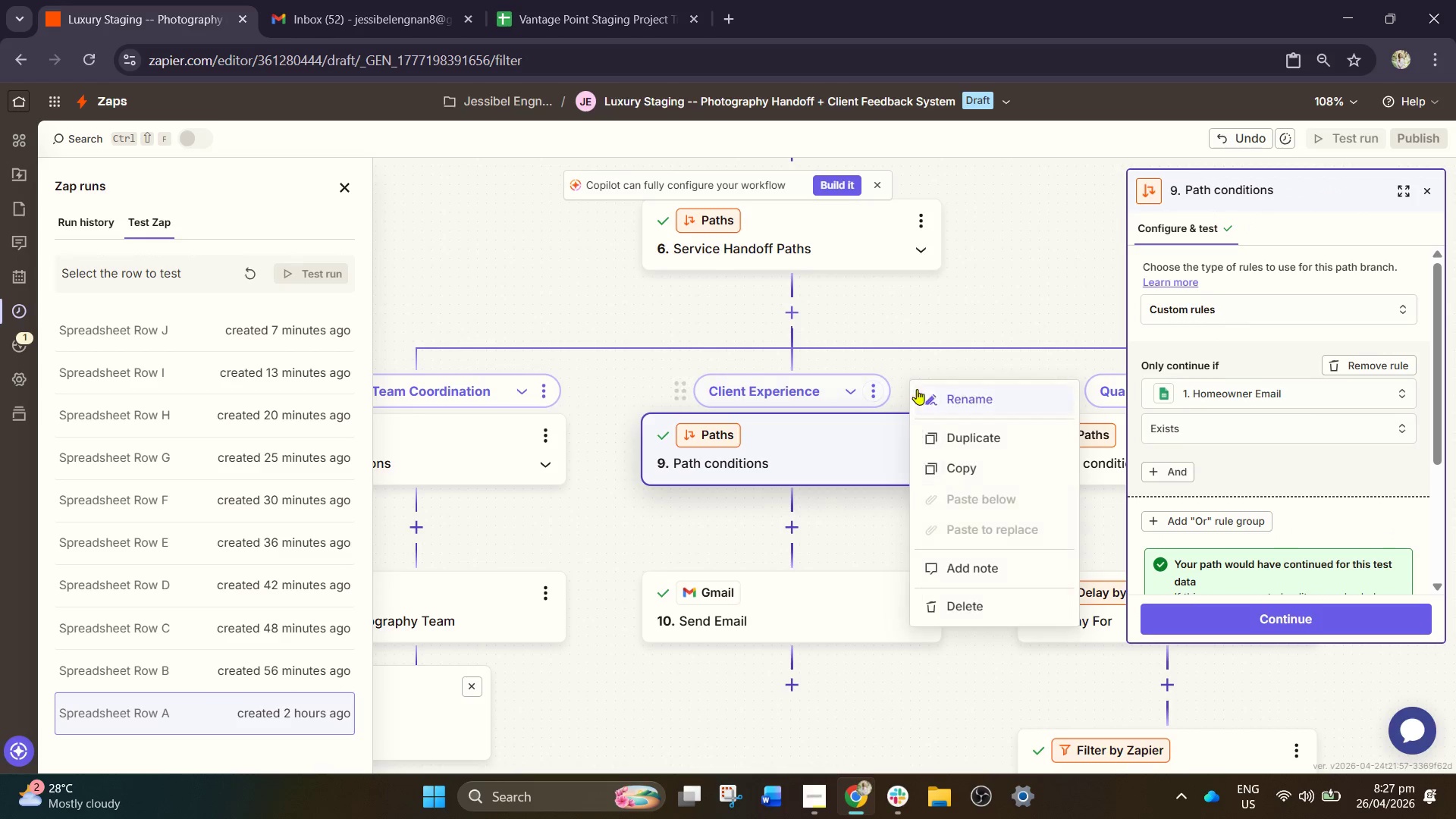 
left_click([949, 399])
 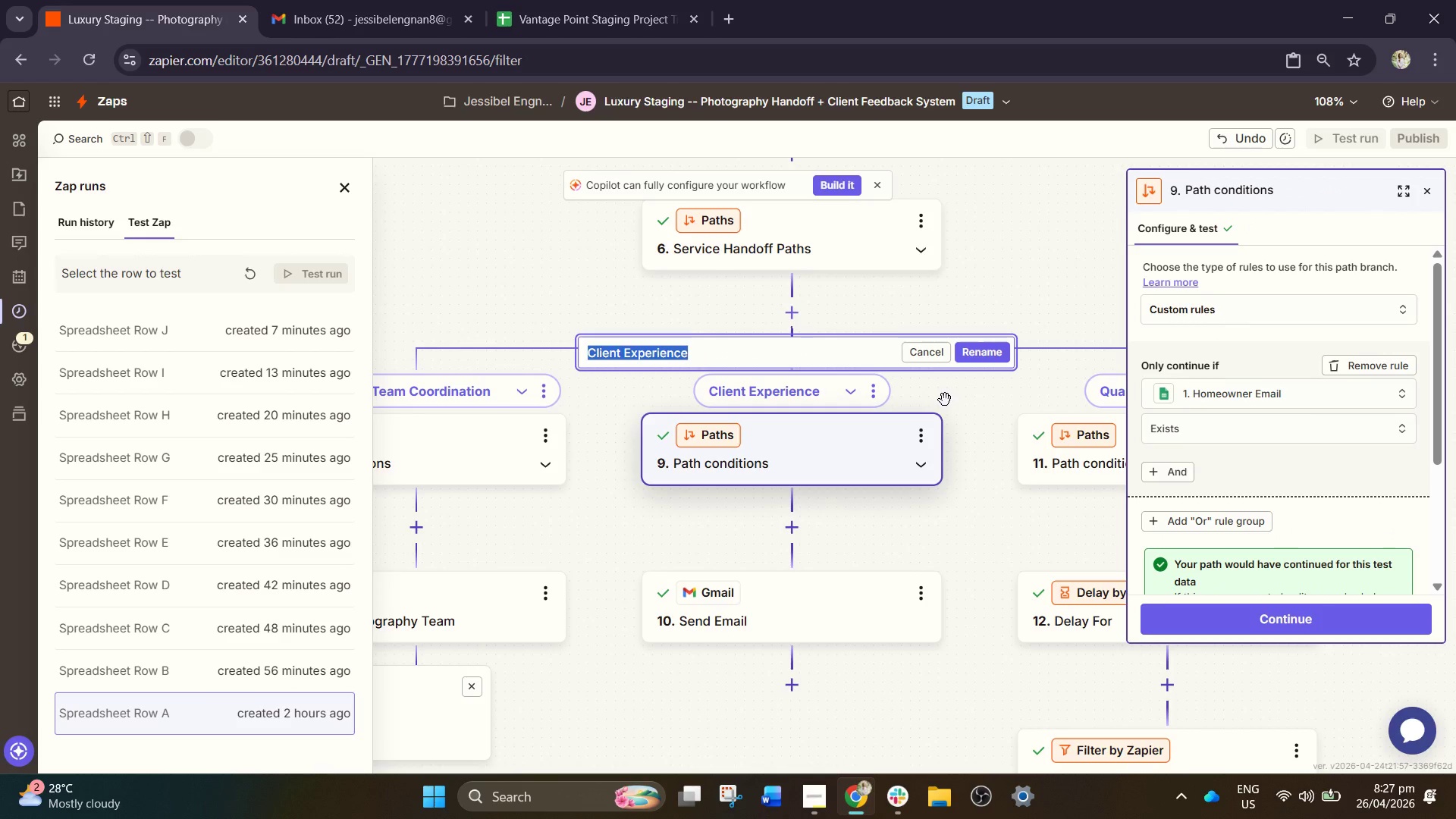 
type(Homeowner Exit Brief)
 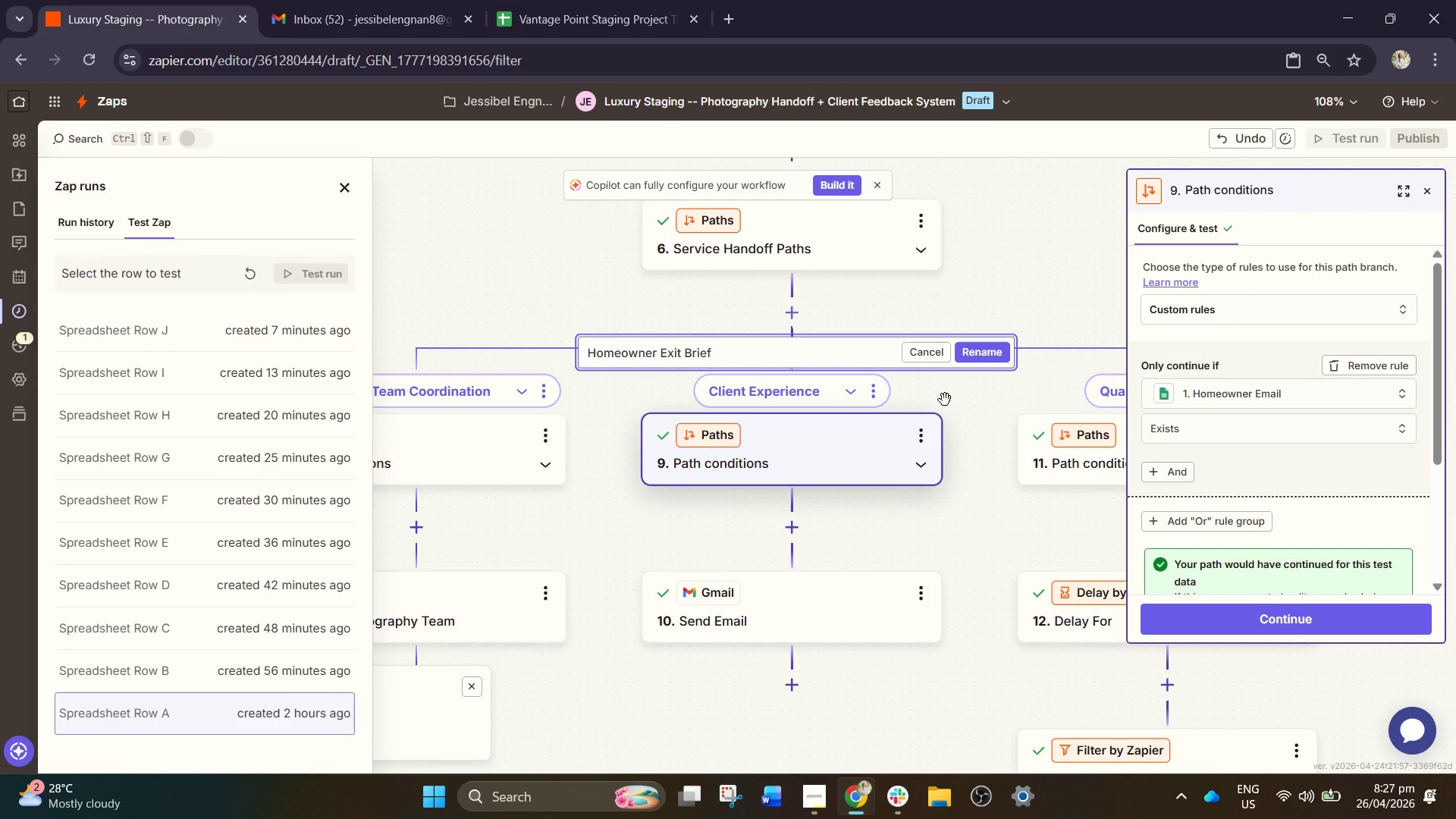 
left_click([999, 355])
 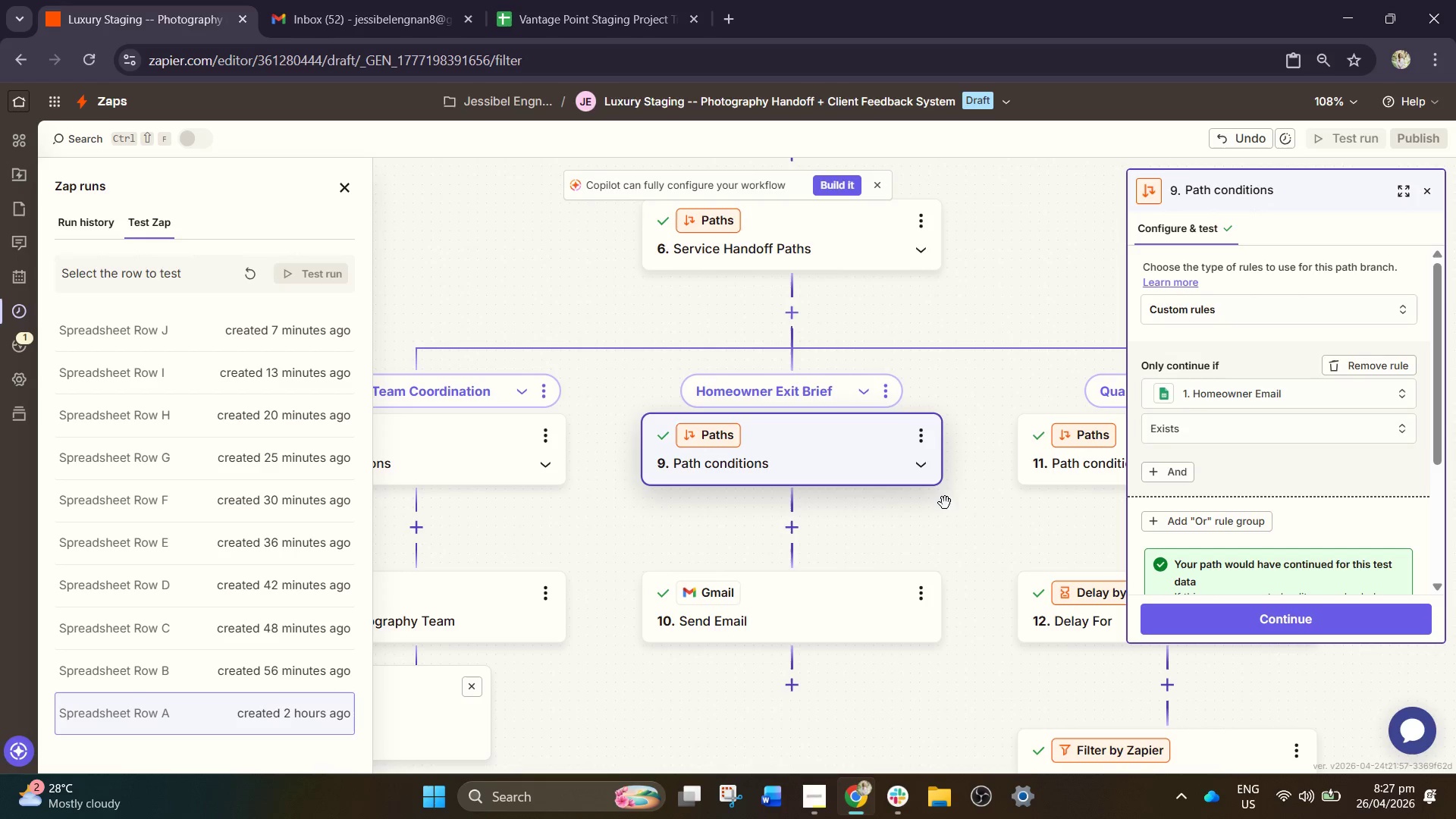 
left_click_drag(start_coordinate=[947, 541], to_coordinate=[959, 454])
 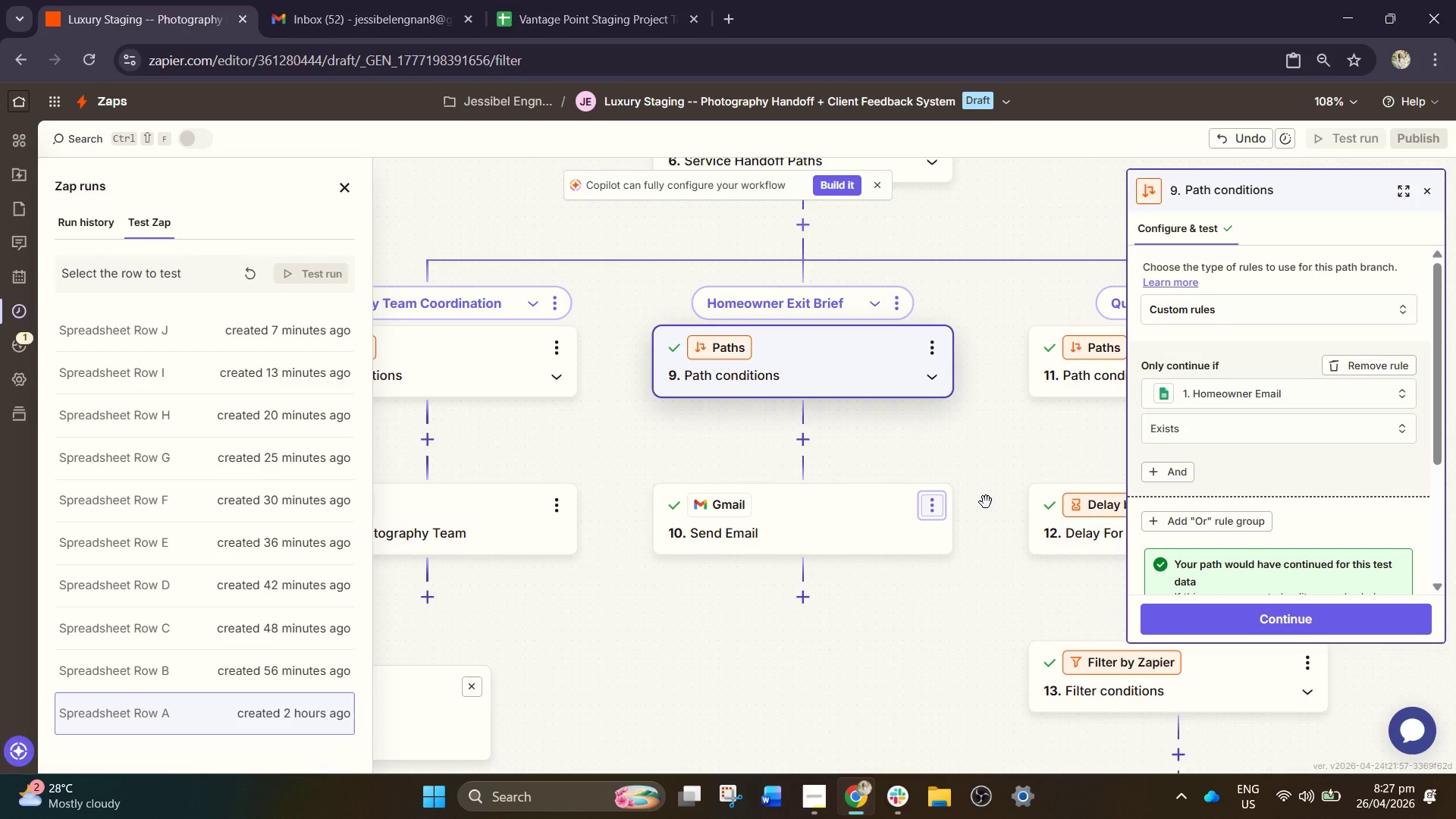 
left_click([935, 508])
 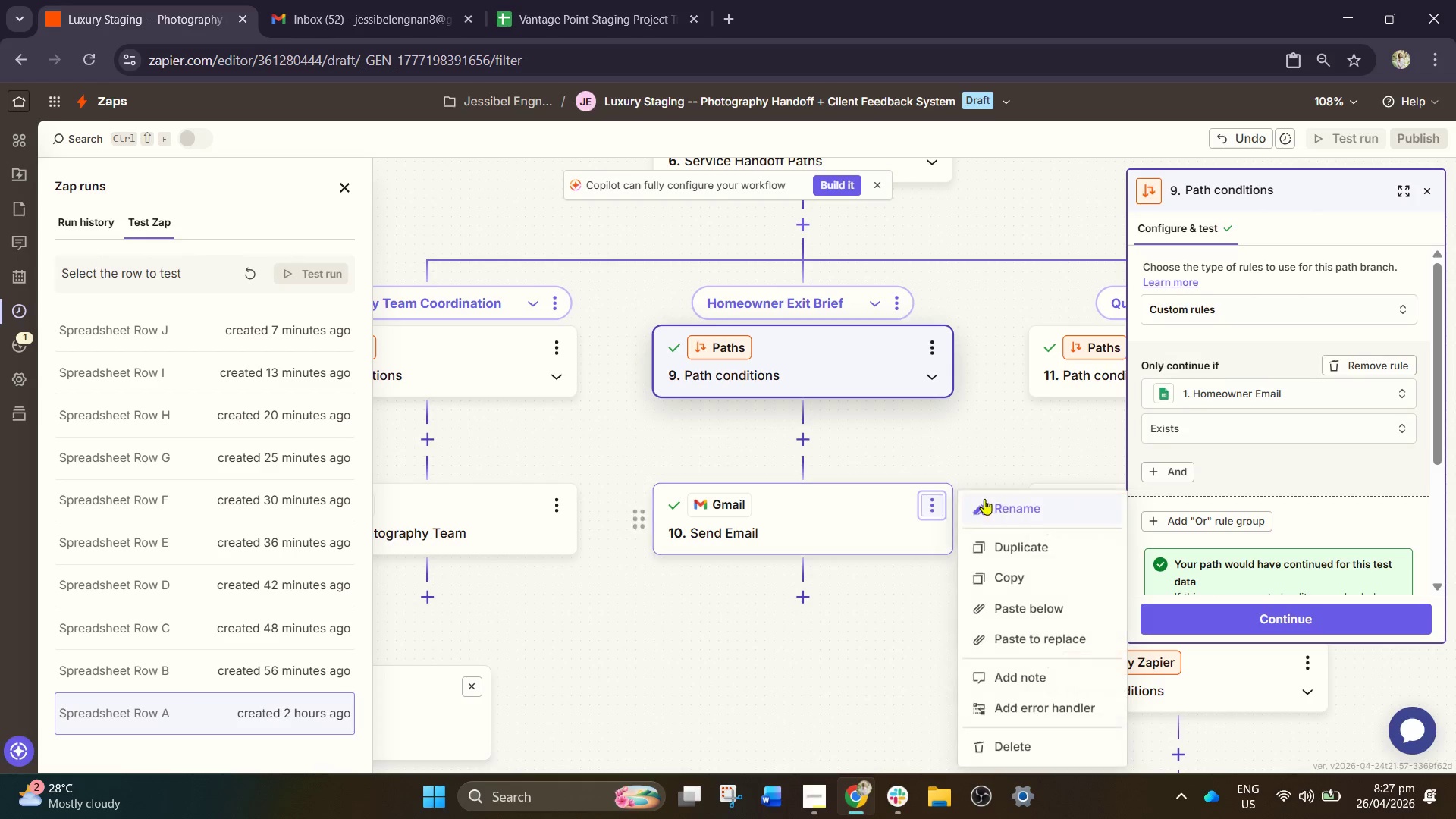 
left_click([1014, 510])
 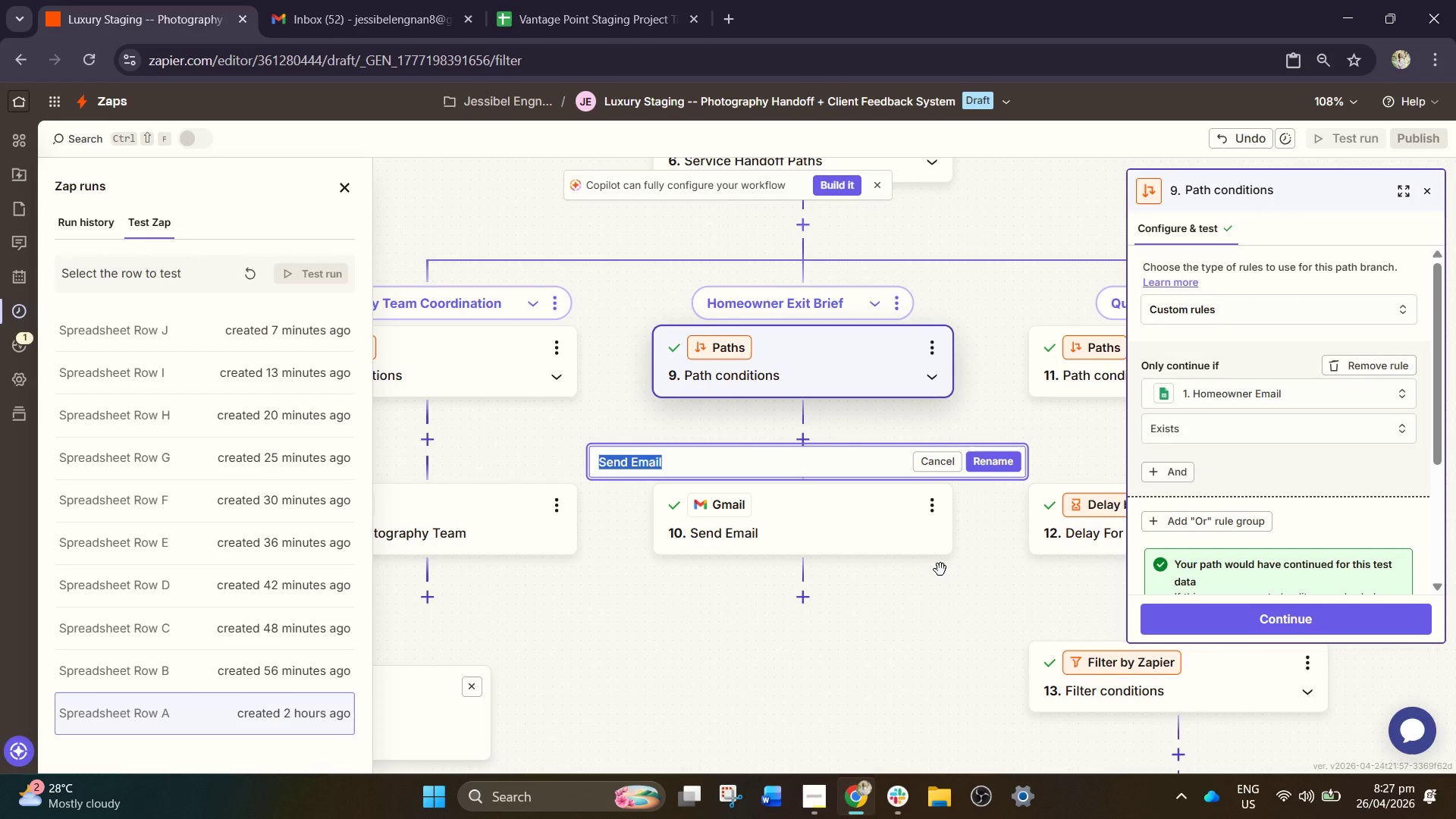 
wait(8.33)
 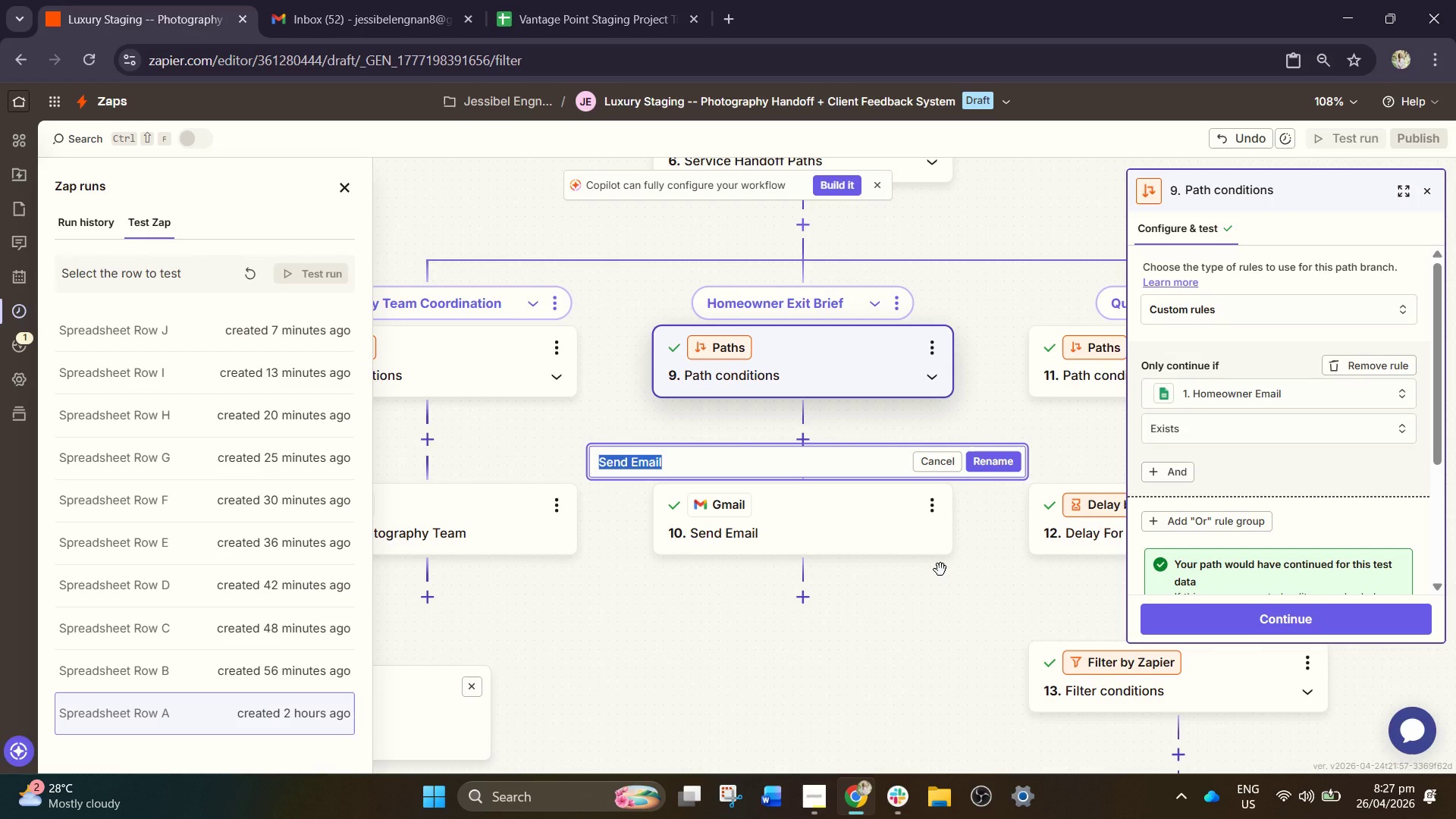 
type(Send Personl)
key(Backspace)
type(alized Exit brie)
key(Backspace)
key(Backspace)
key(Backspace)
key(Backspace)
type(Brief)
 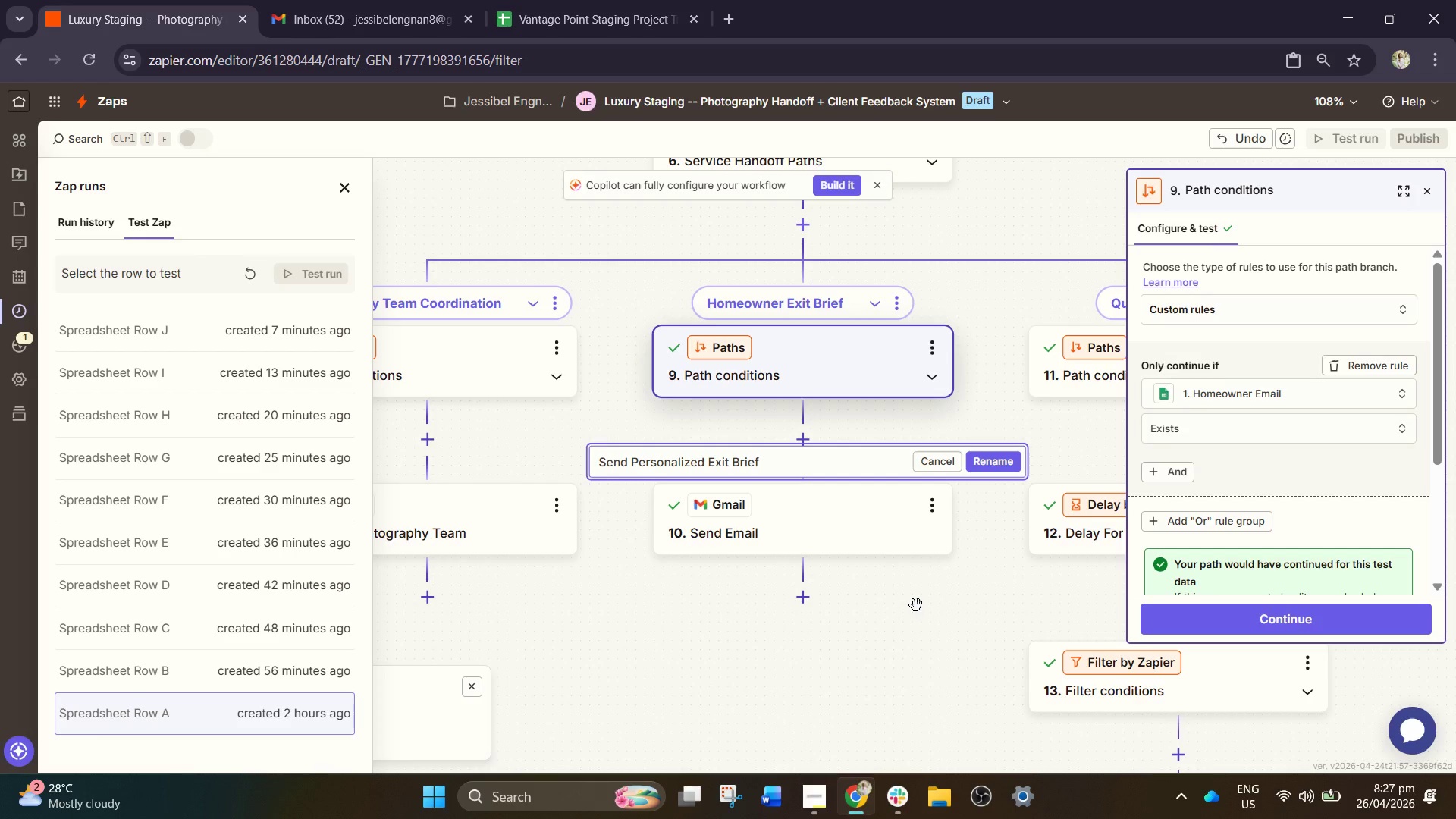 
wait(5.61)
 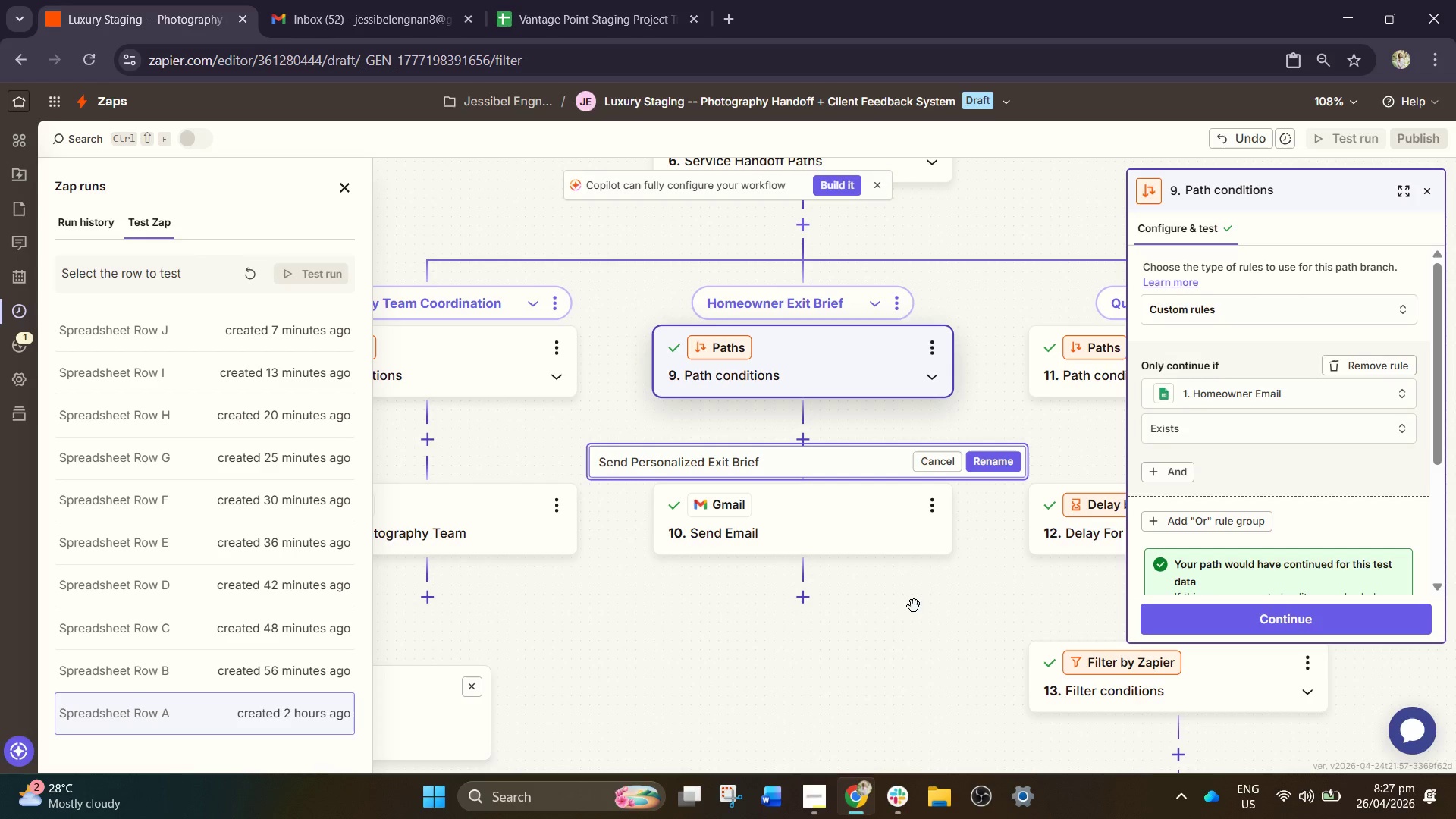 
left_click_drag(start_coordinate=[843, 620], to_coordinate=[529, 628])
 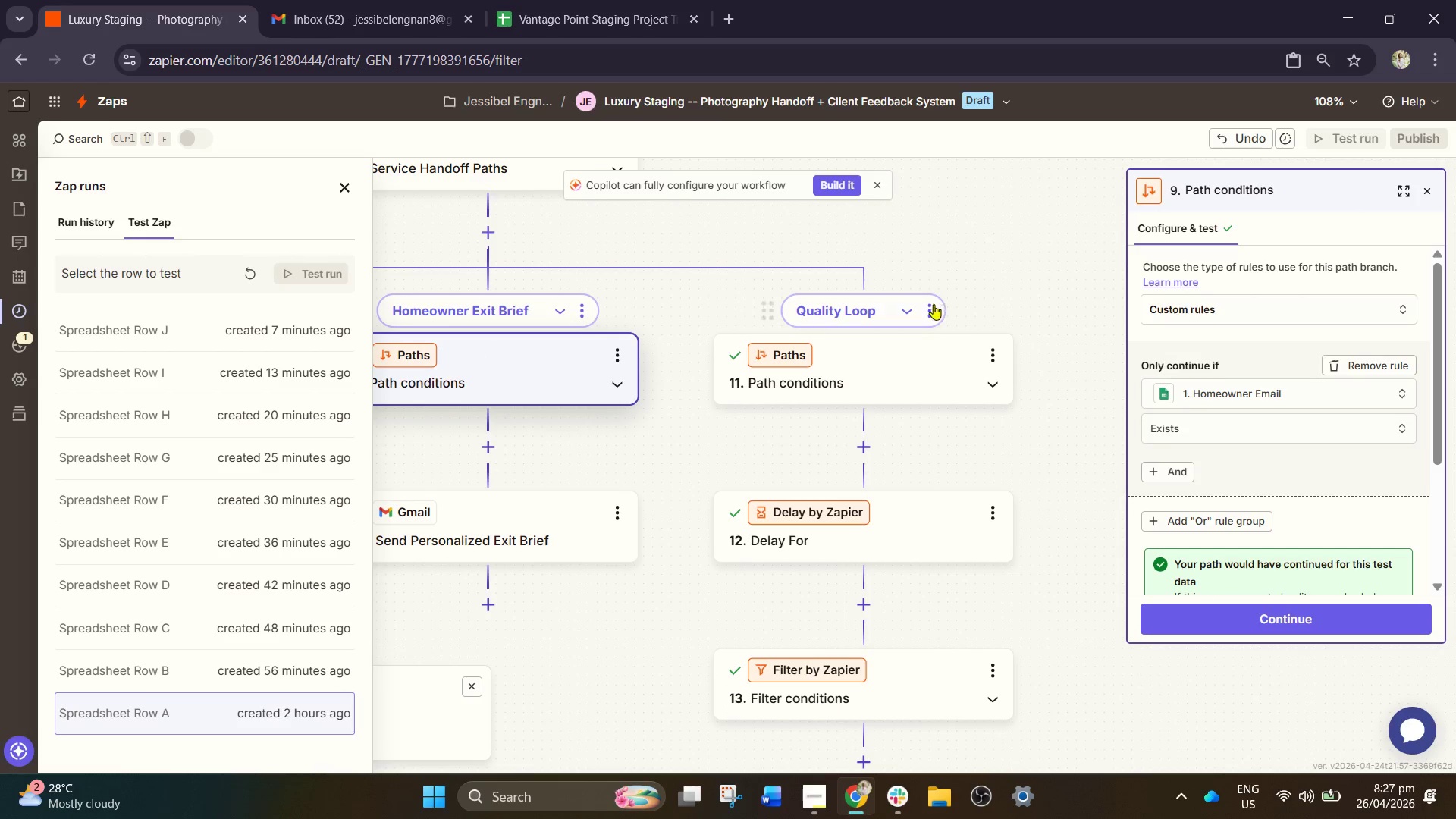 
left_click([925, 316])
 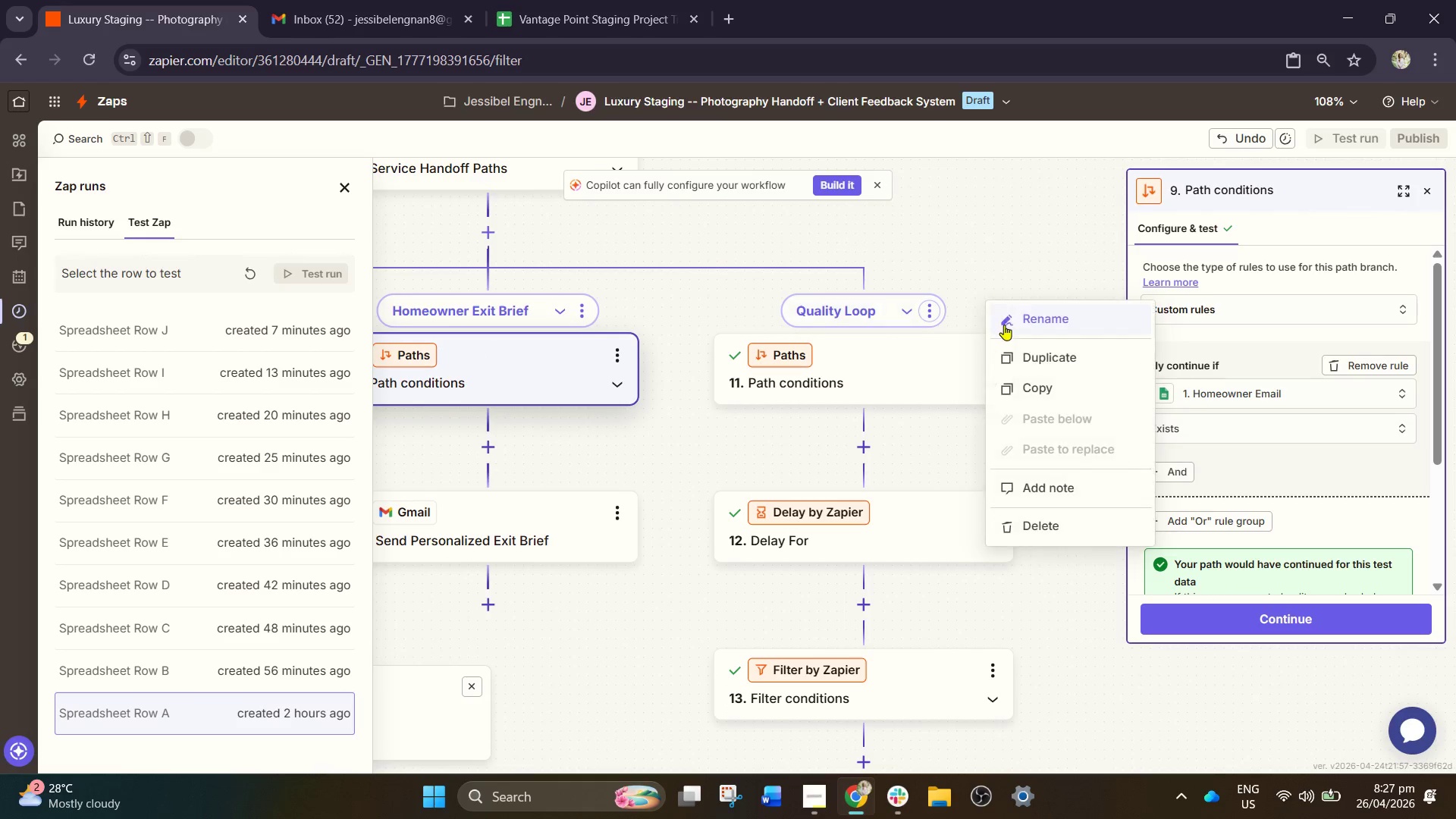 
left_click([1024, 324])
 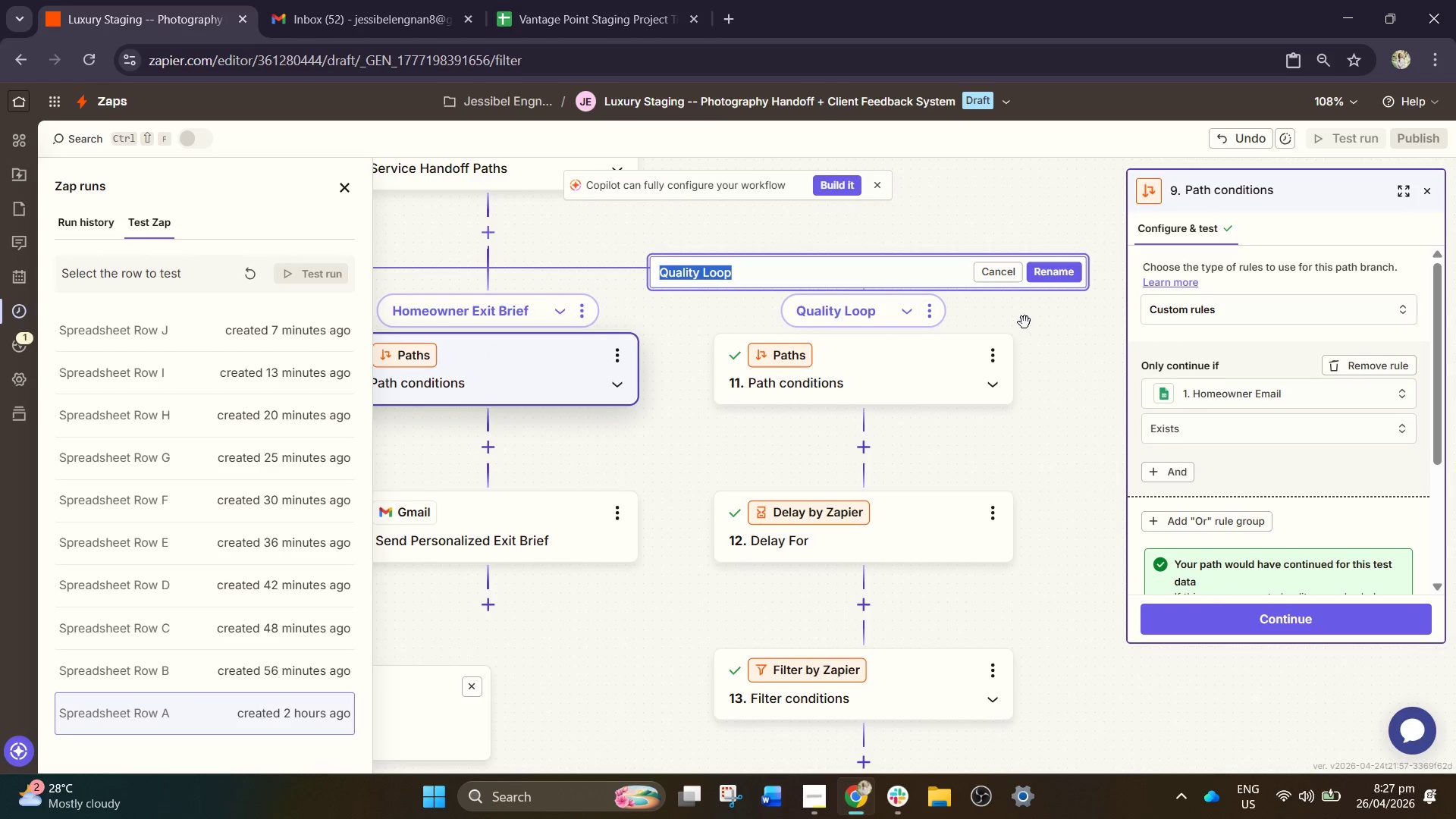 
type(Post )
key(Backspace)
type(-Shoot Feedn)
key(Backspace)
type(na)
key(Backspace)
key(Backspace)
type(backl)
key(Backspace)
type( Request)
 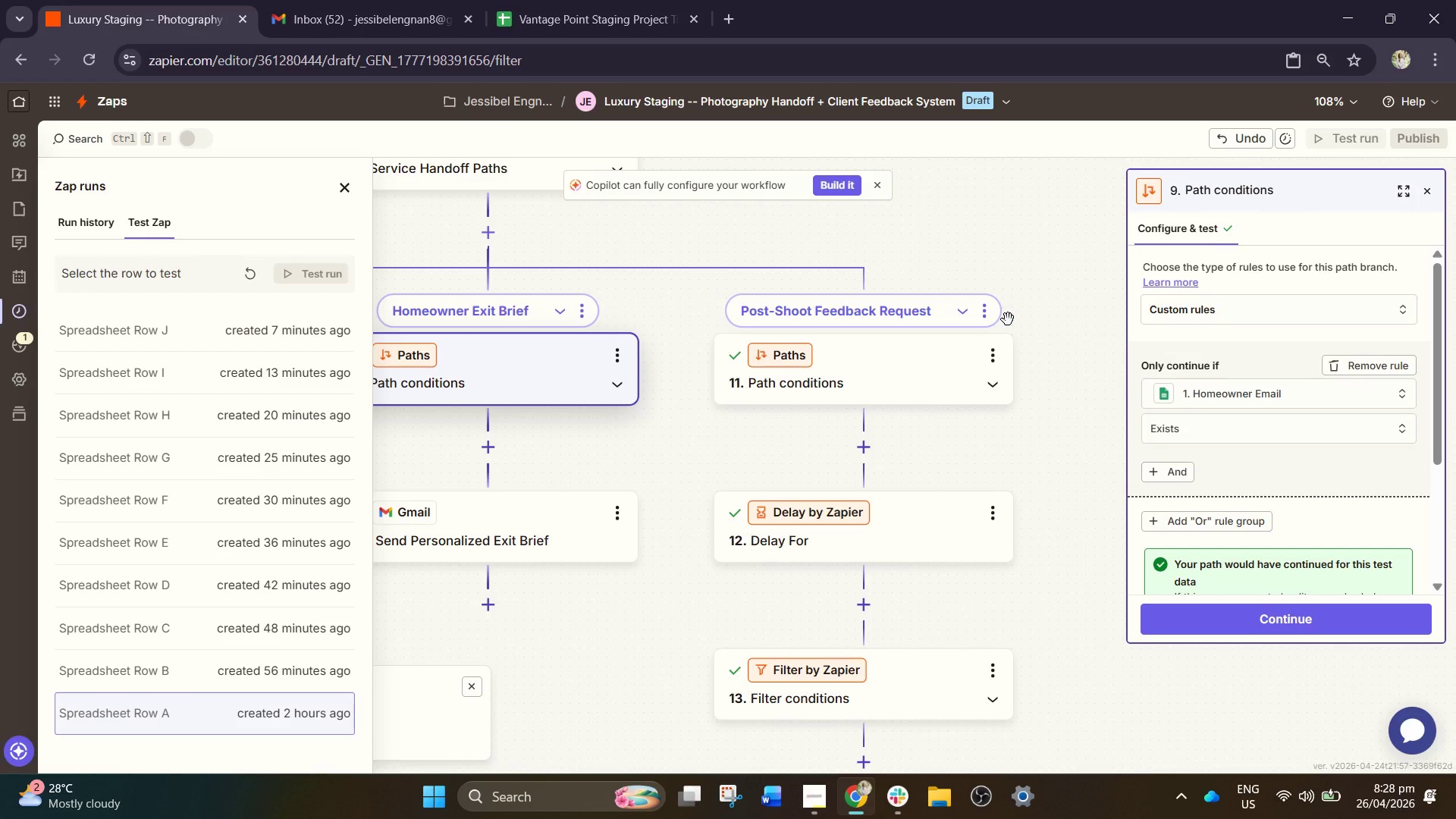 
 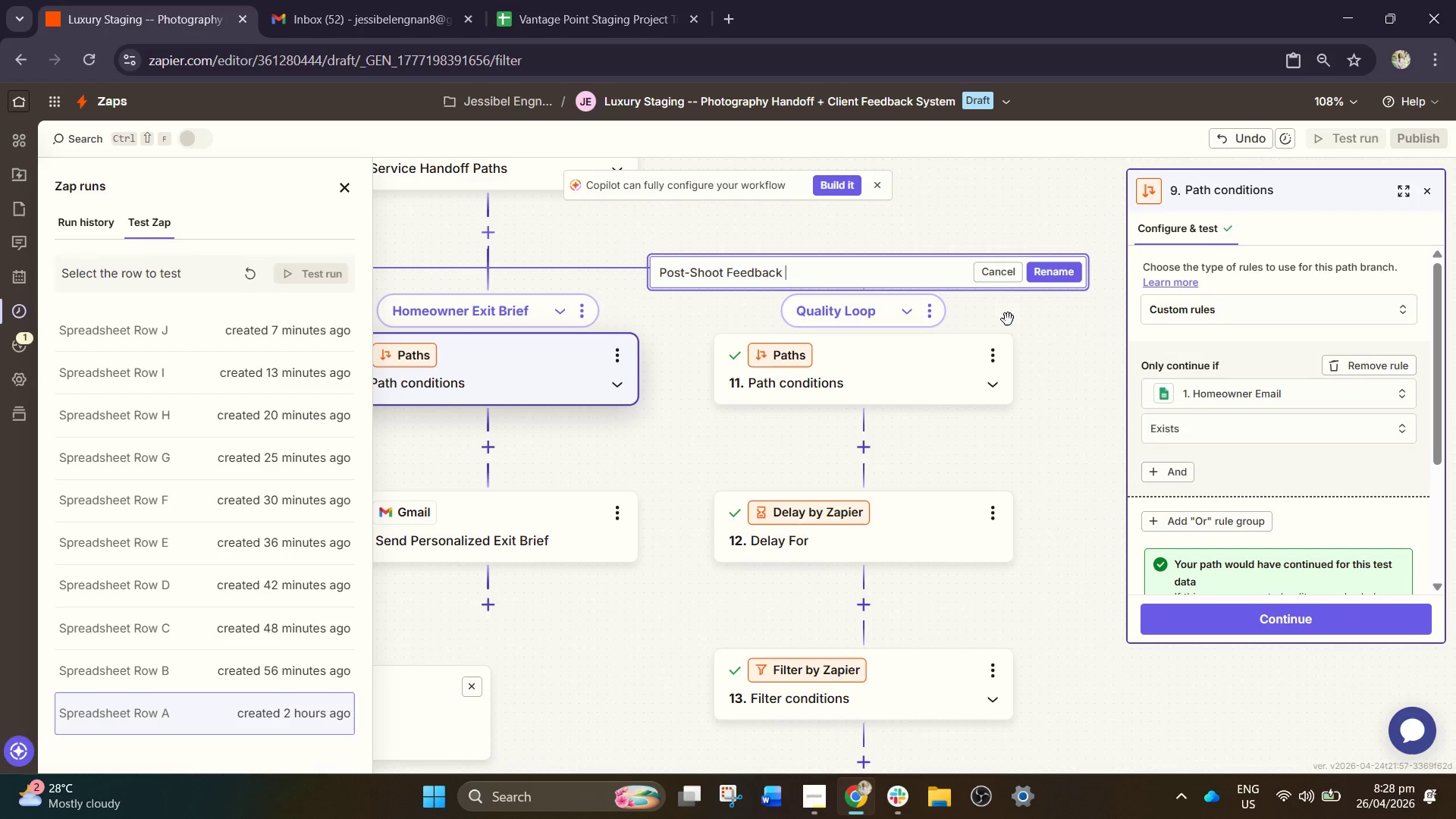 
key(Enter)
 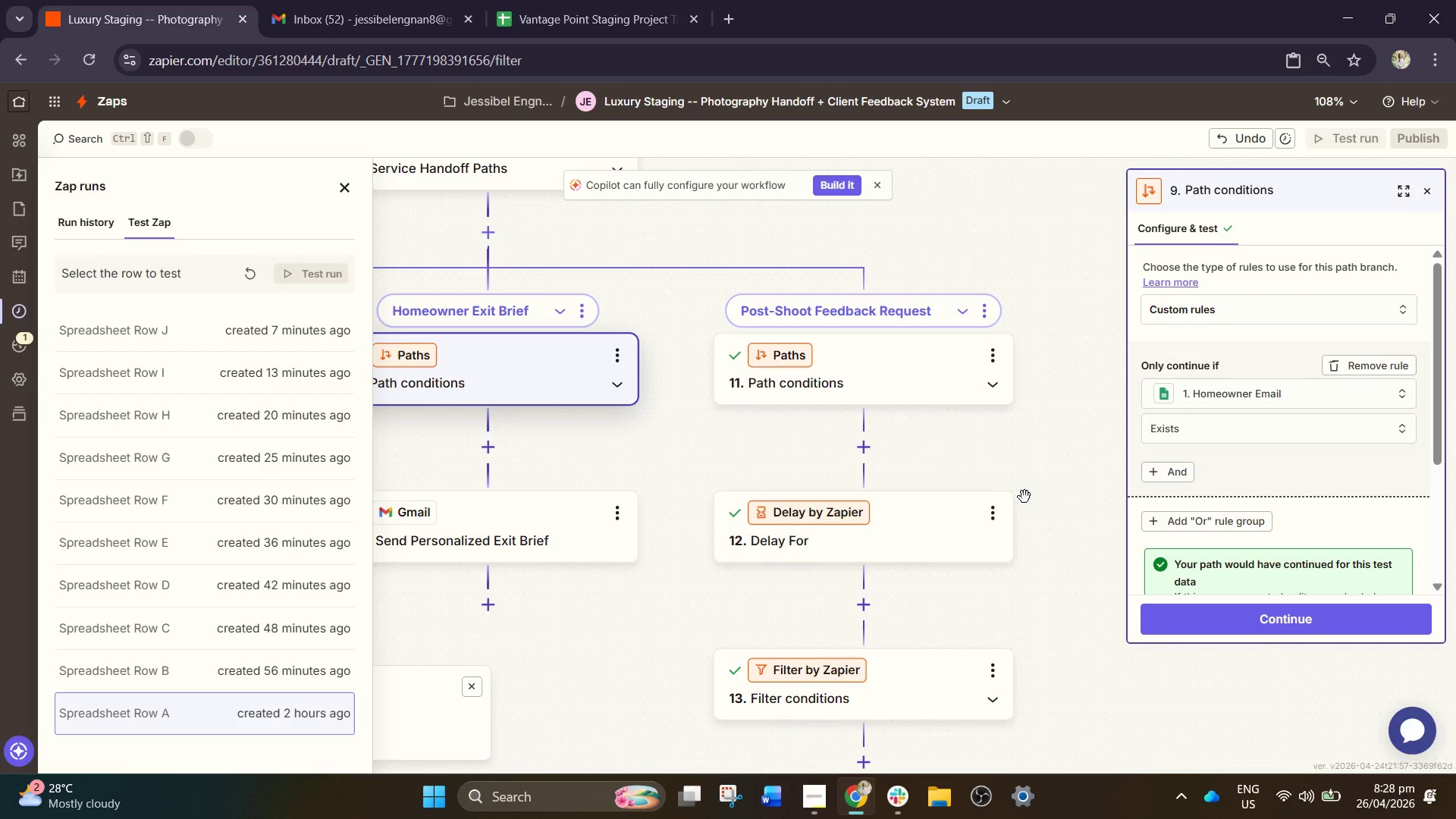 
left_click([991, 519])
 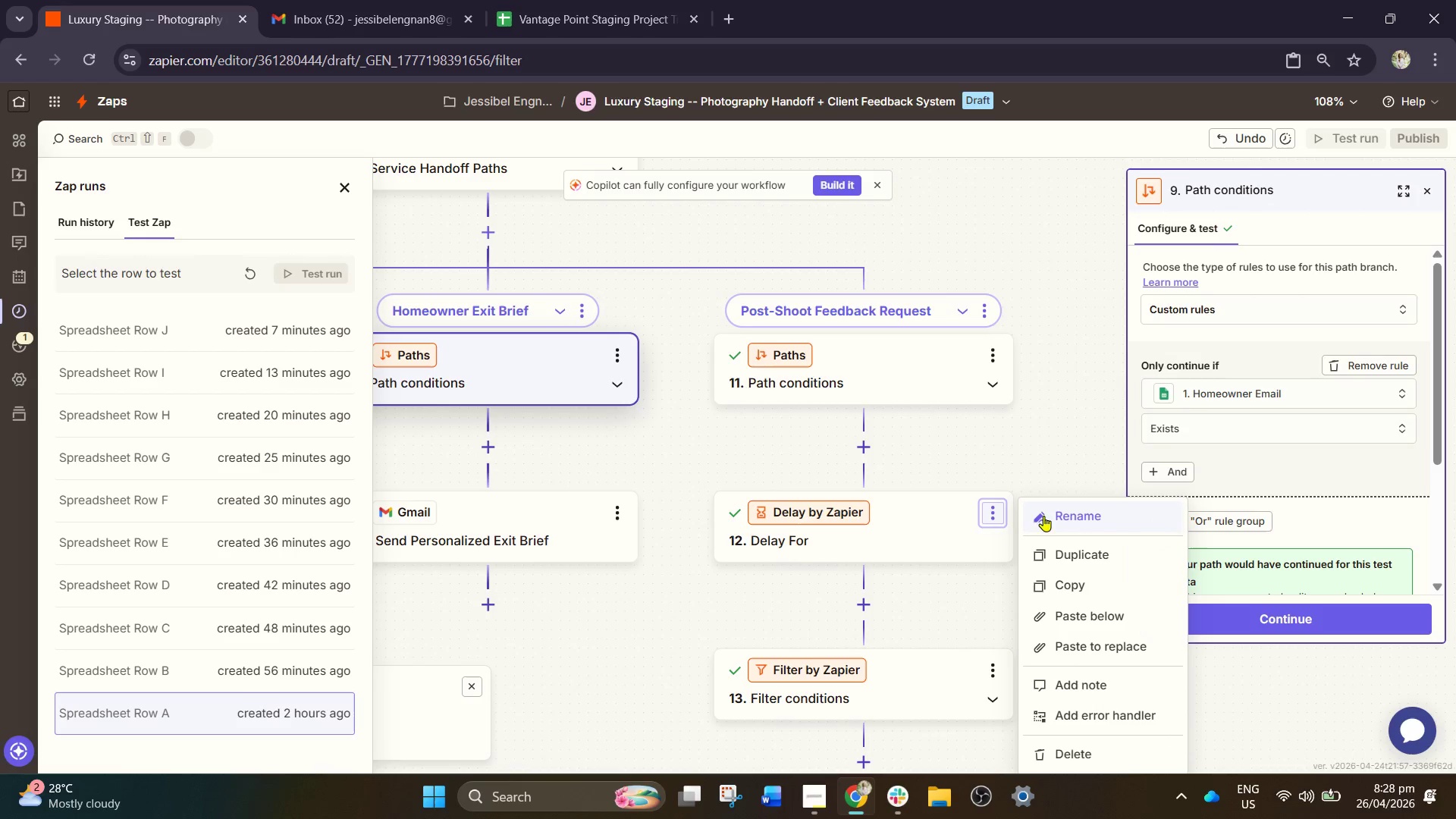 
left_click([1054, 522])
 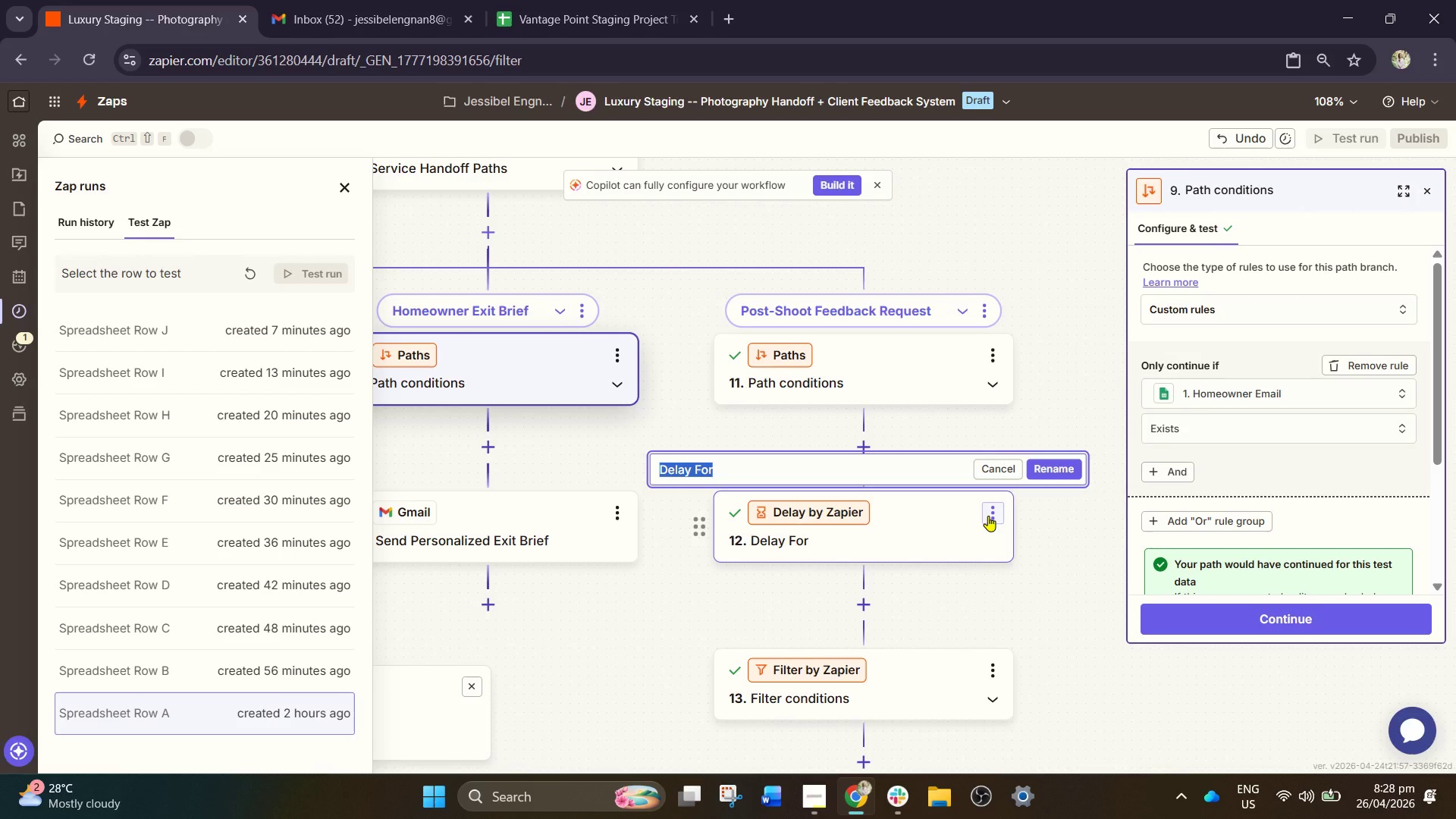 
type(Wait 24 Hours)
 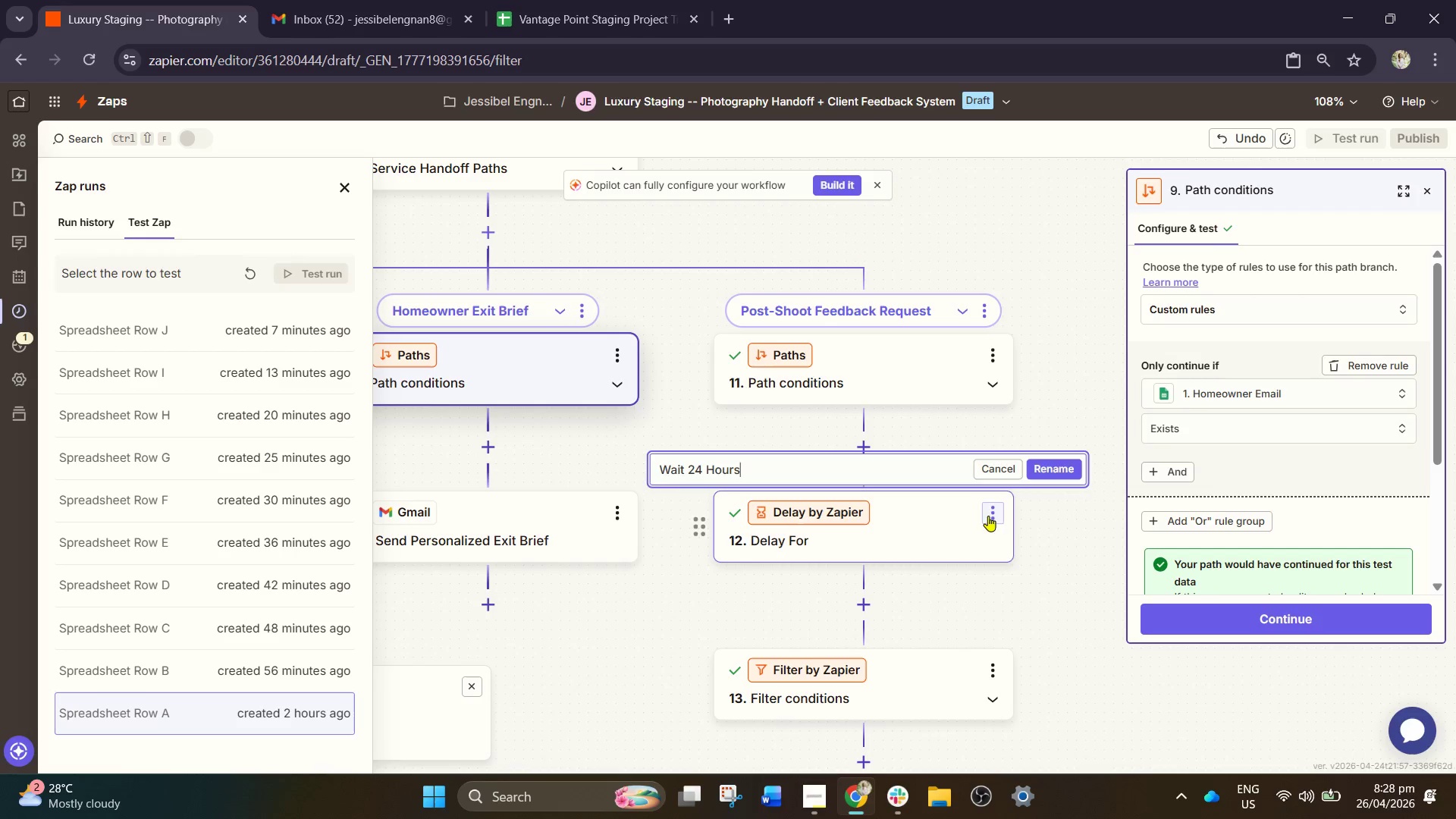 
key(Enter)
 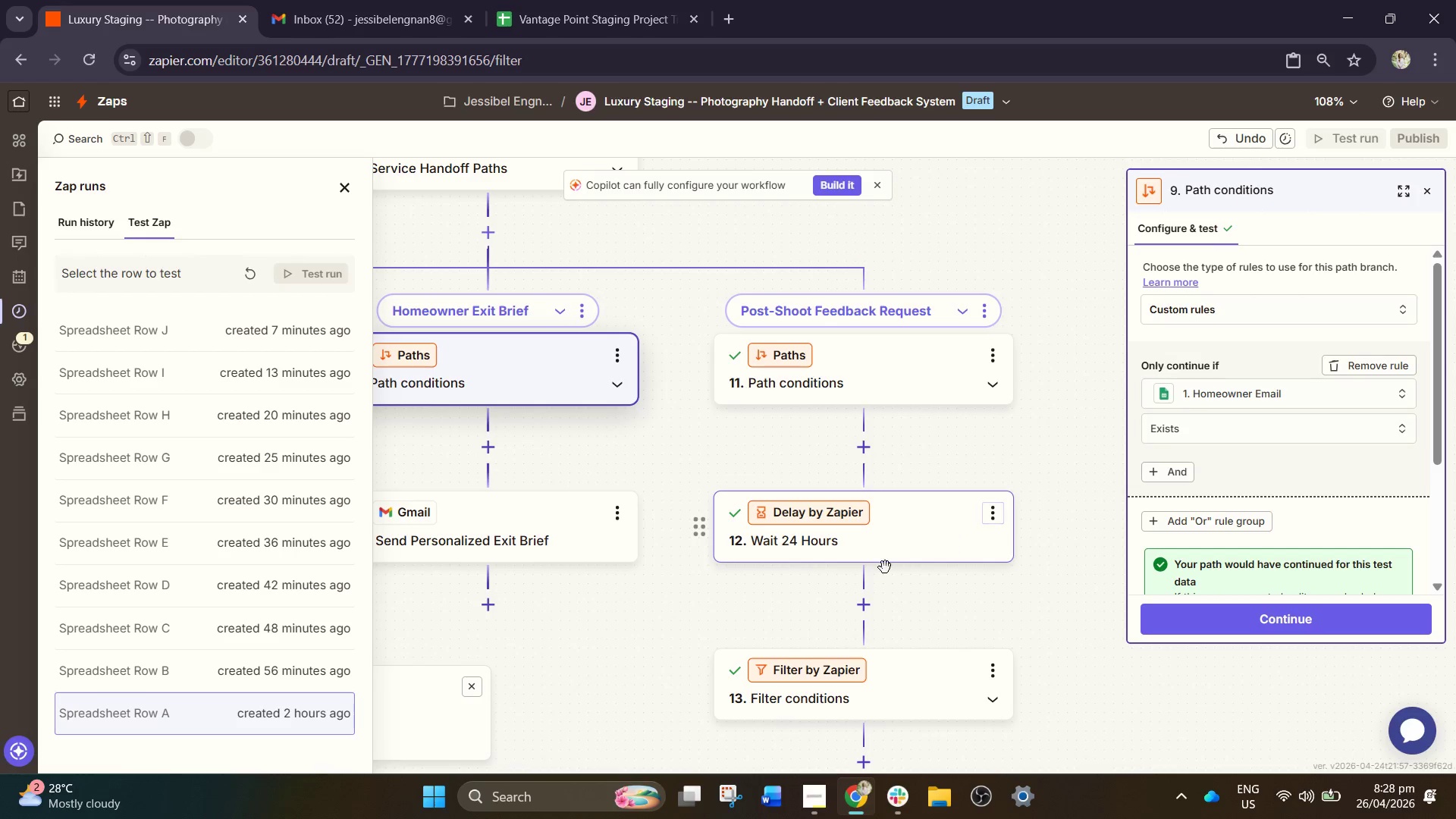 
left_click_drag(start_coordinate=[898, 615], to_coordinate=[940, 476])
 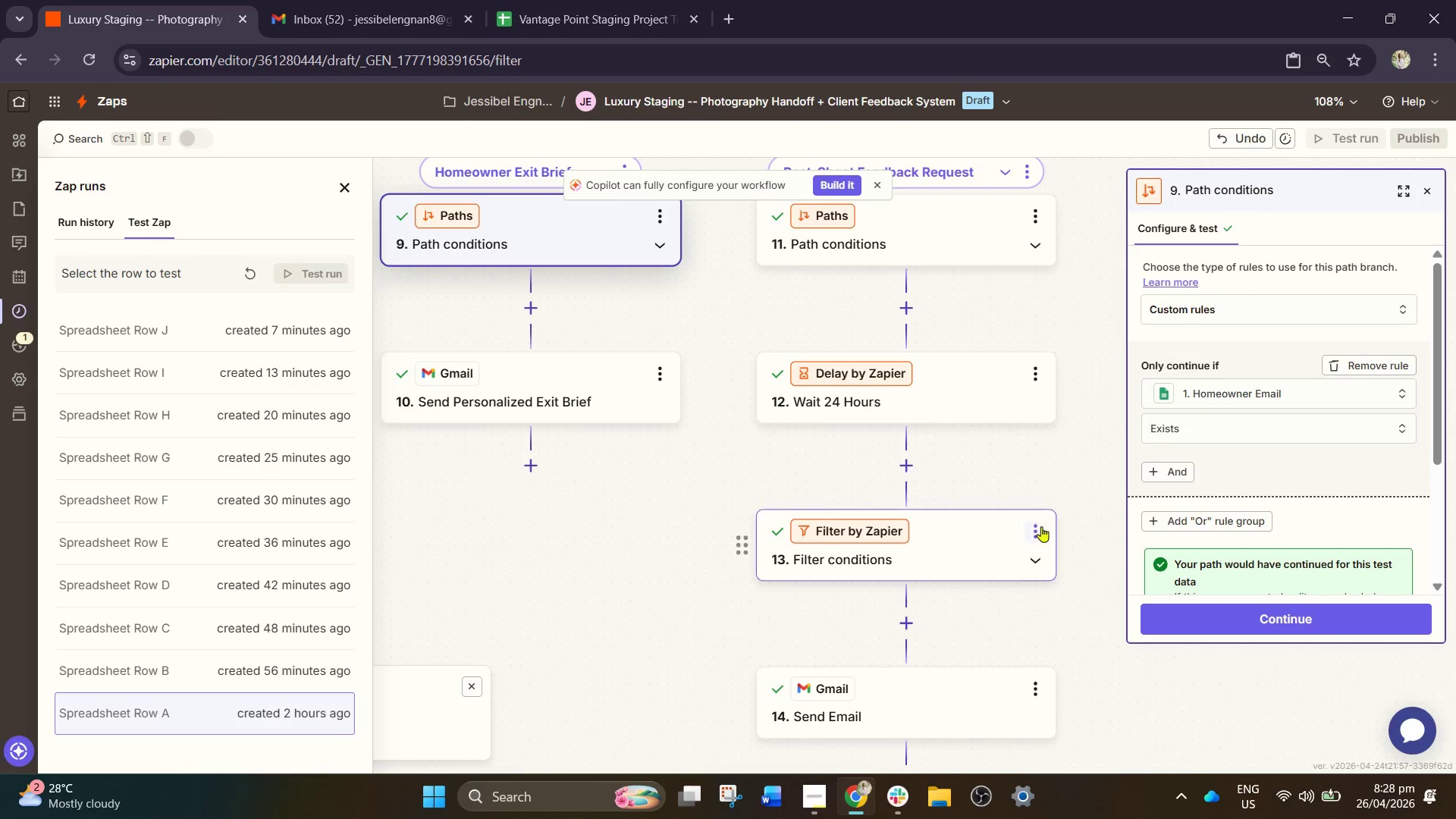 
left_click([1042, 526])
 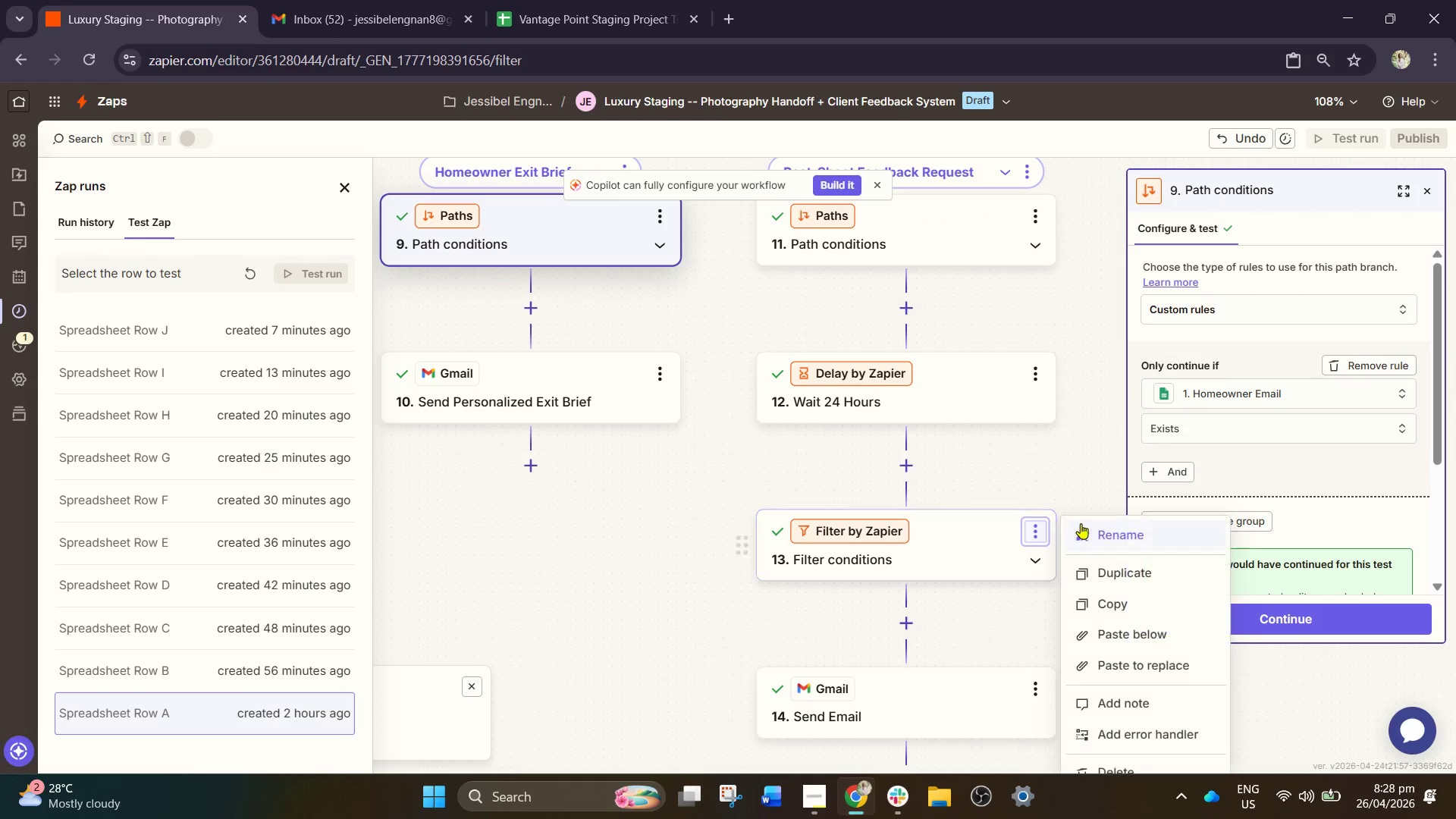 
left_click([1115, 539])
 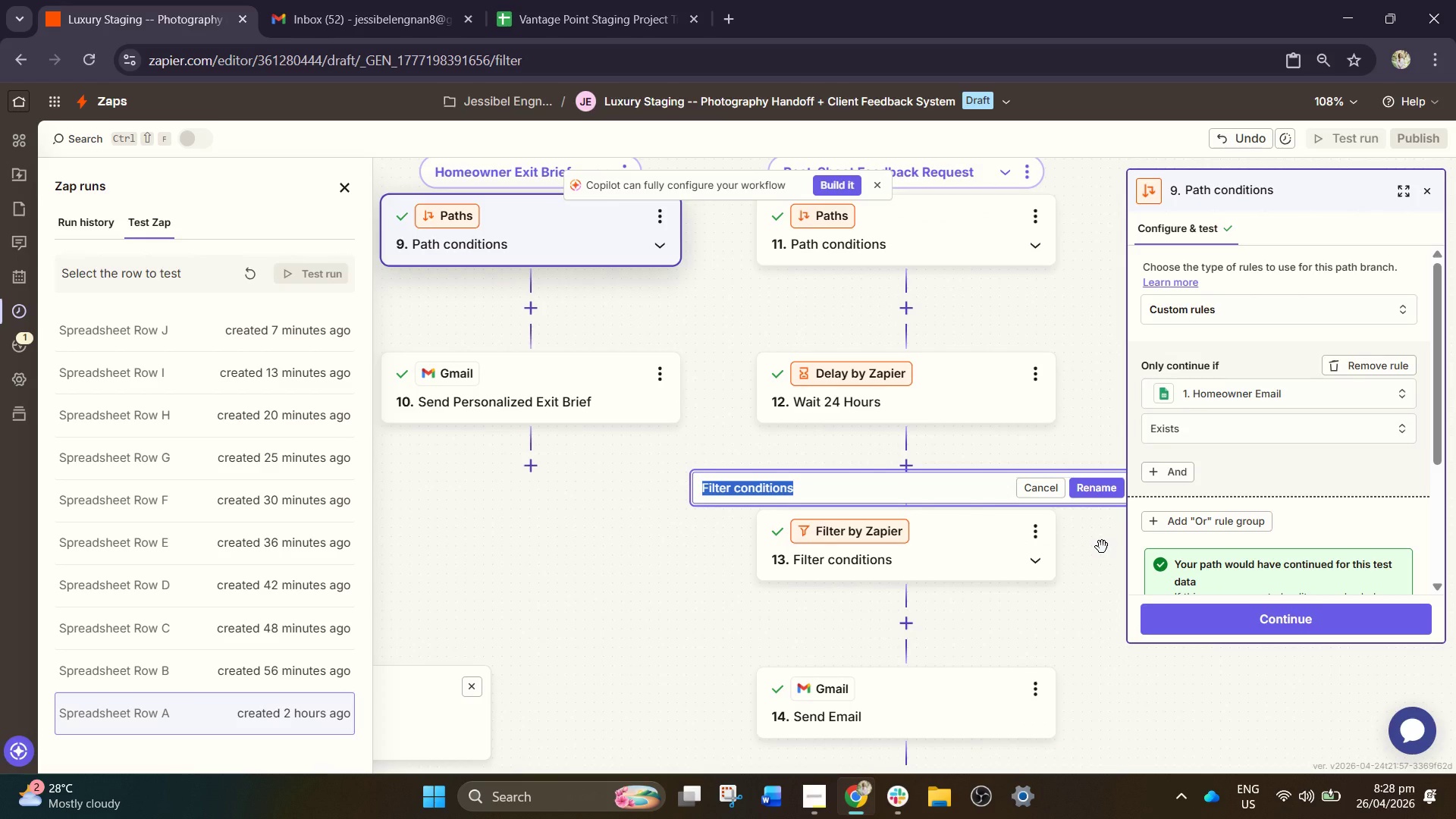 
wait(5.17)
 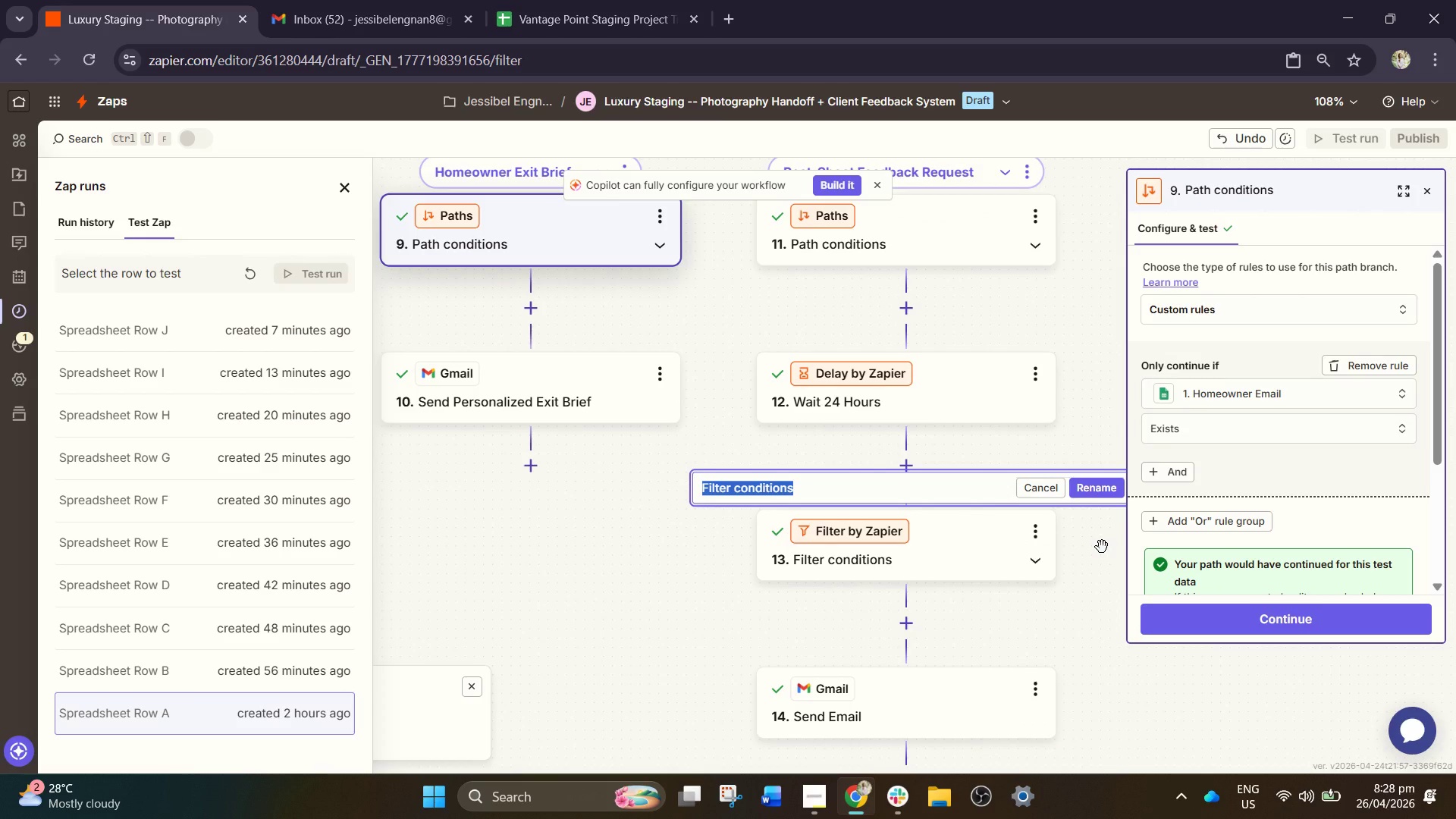 
type(PRo)
key(Backspace)
type(r)
key(Backspace)
key(Backspace)
type(roject Rating Empty Check)
 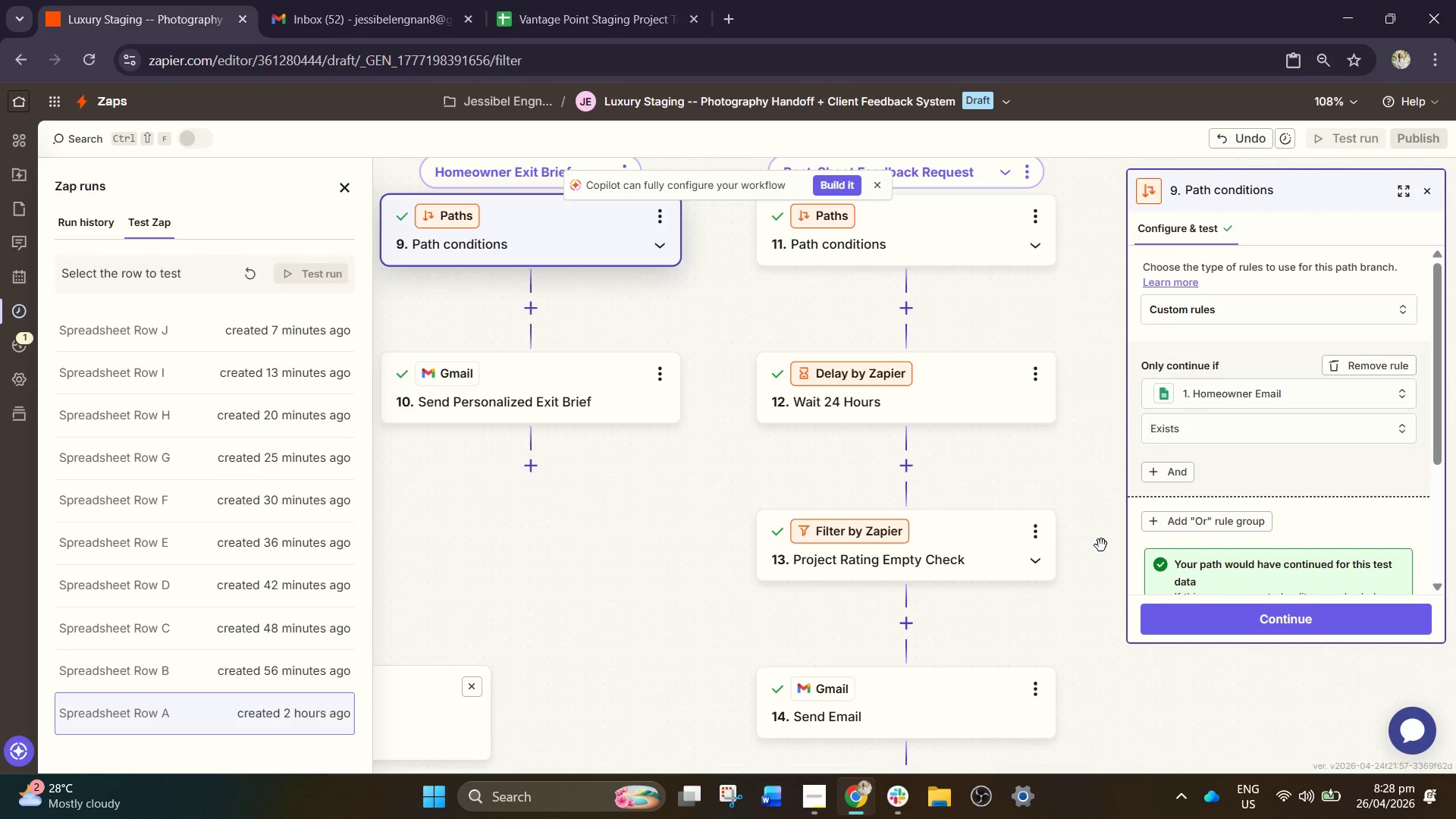 
 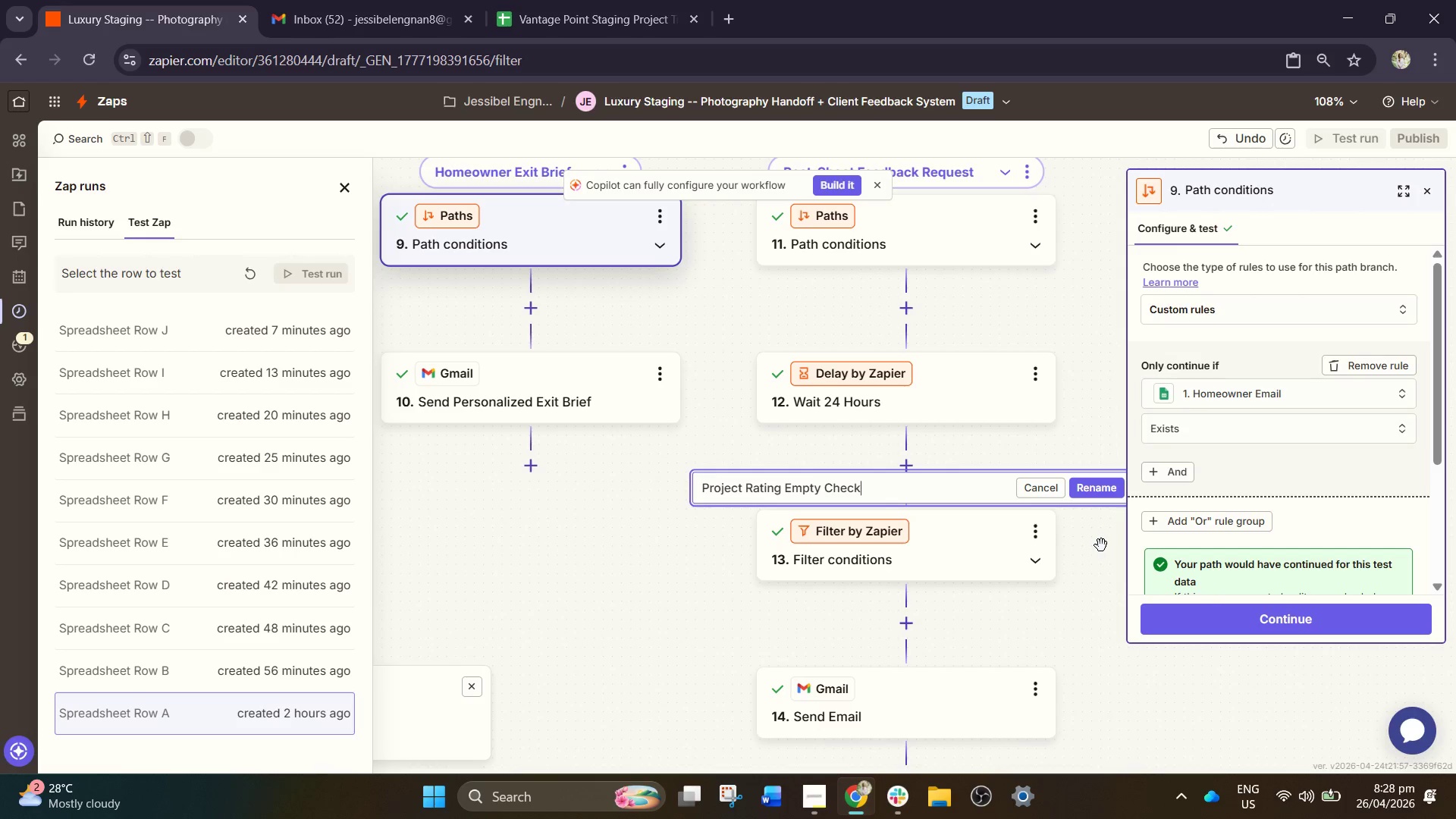 
key(Enter)
 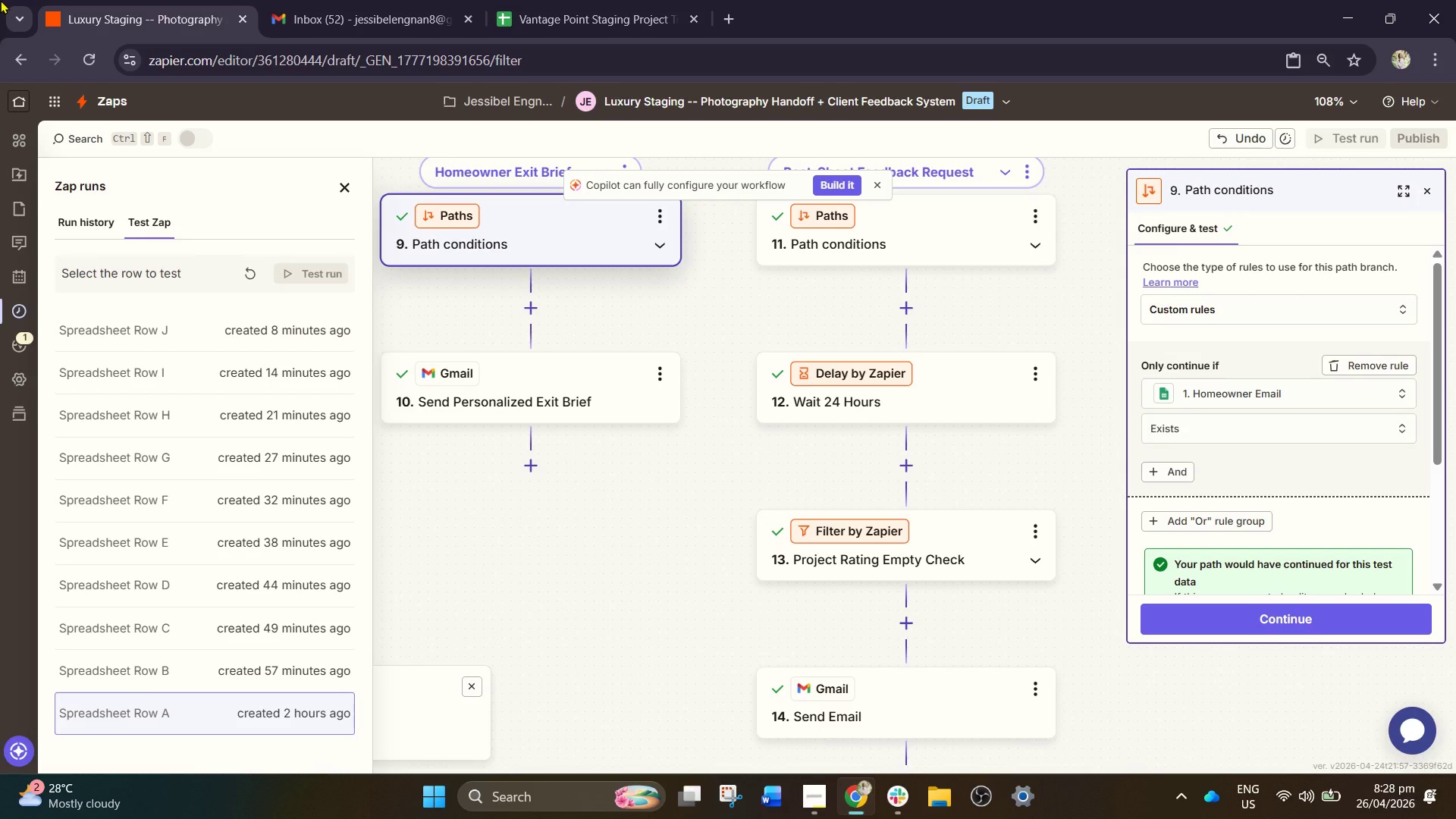 
wait(9.67)
 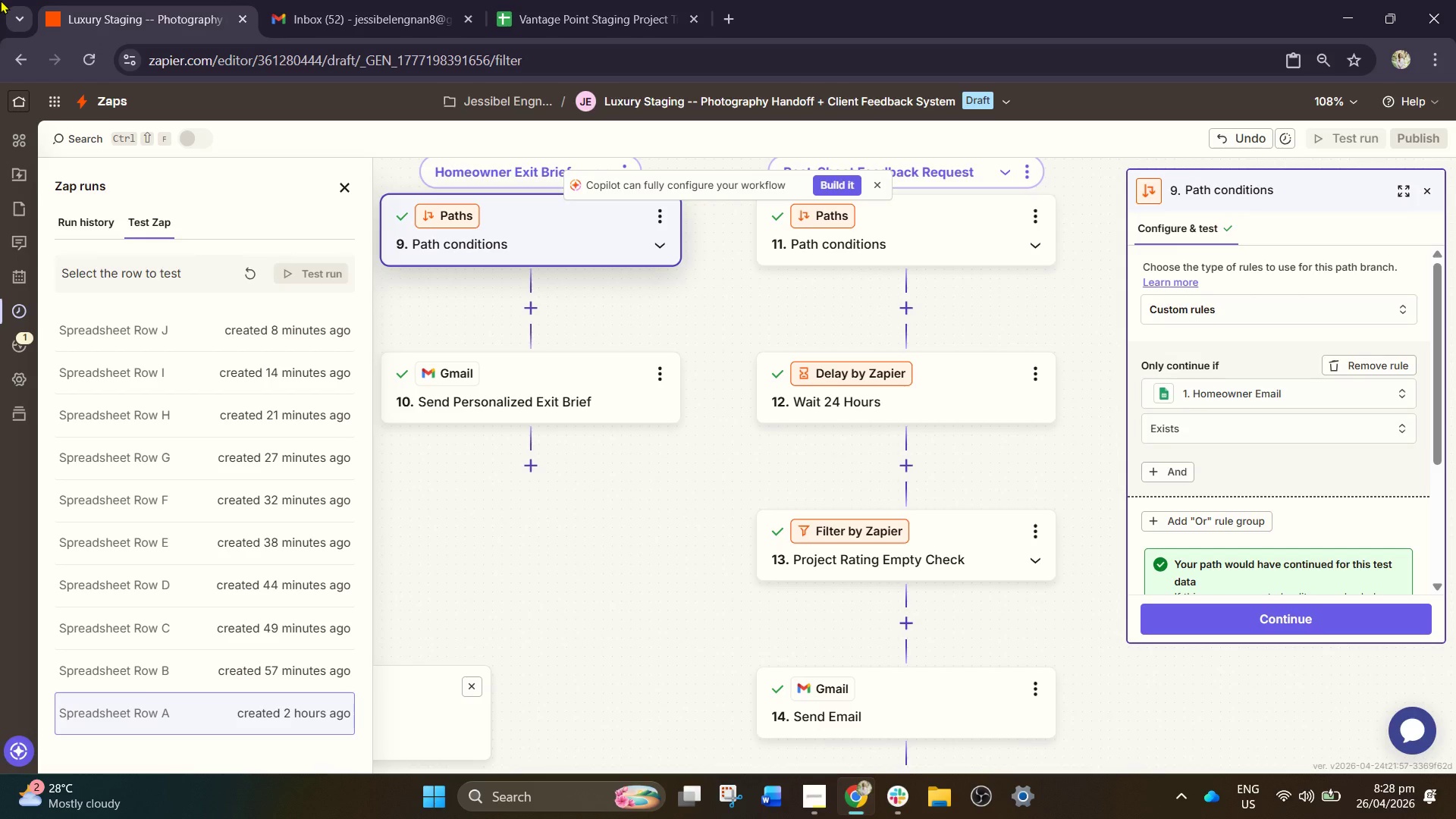 
left_click_drag(start_coordinate=[750, 613], to_coordinate=[690, 460])
 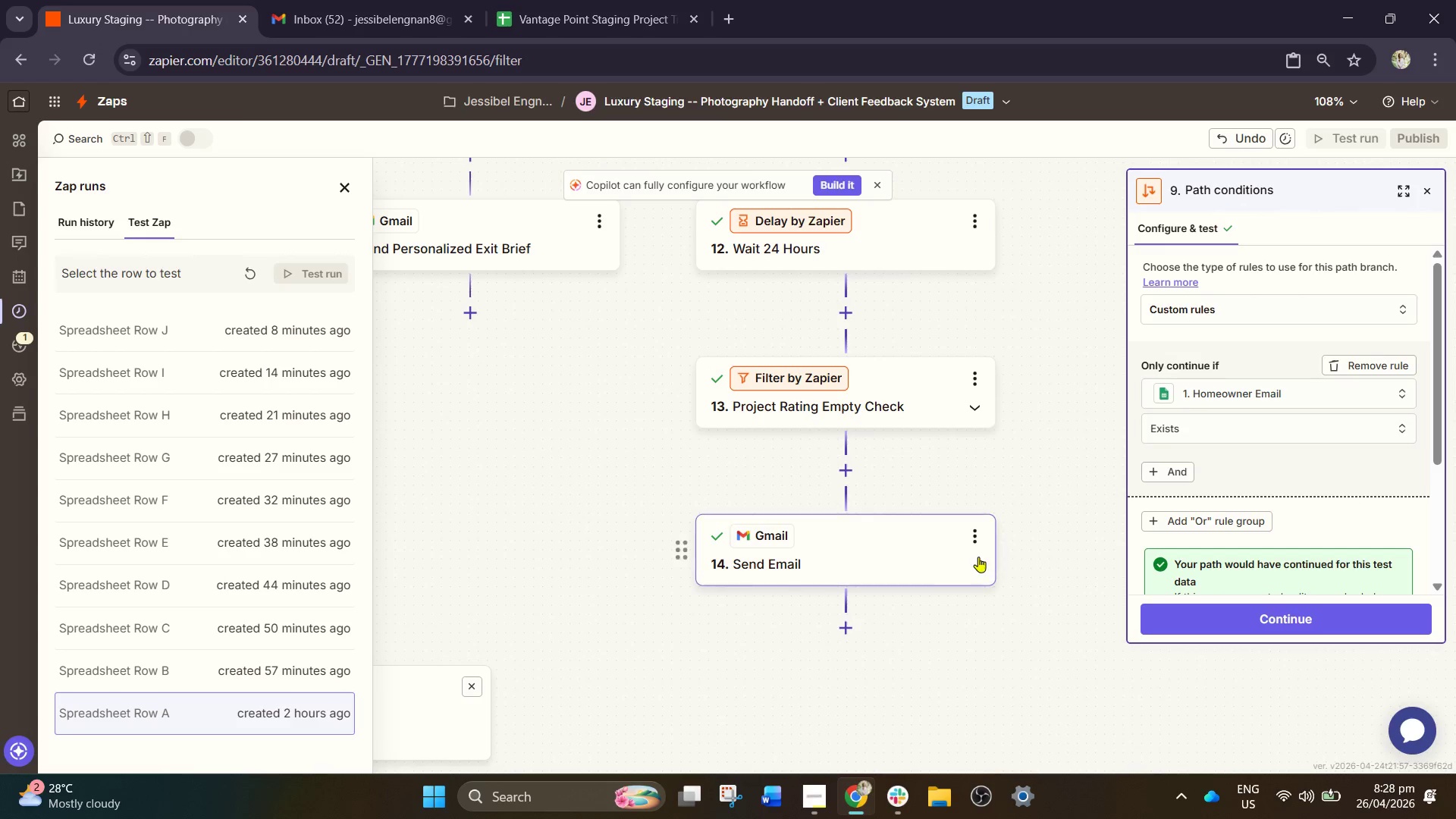 
left_click([979, 544])
 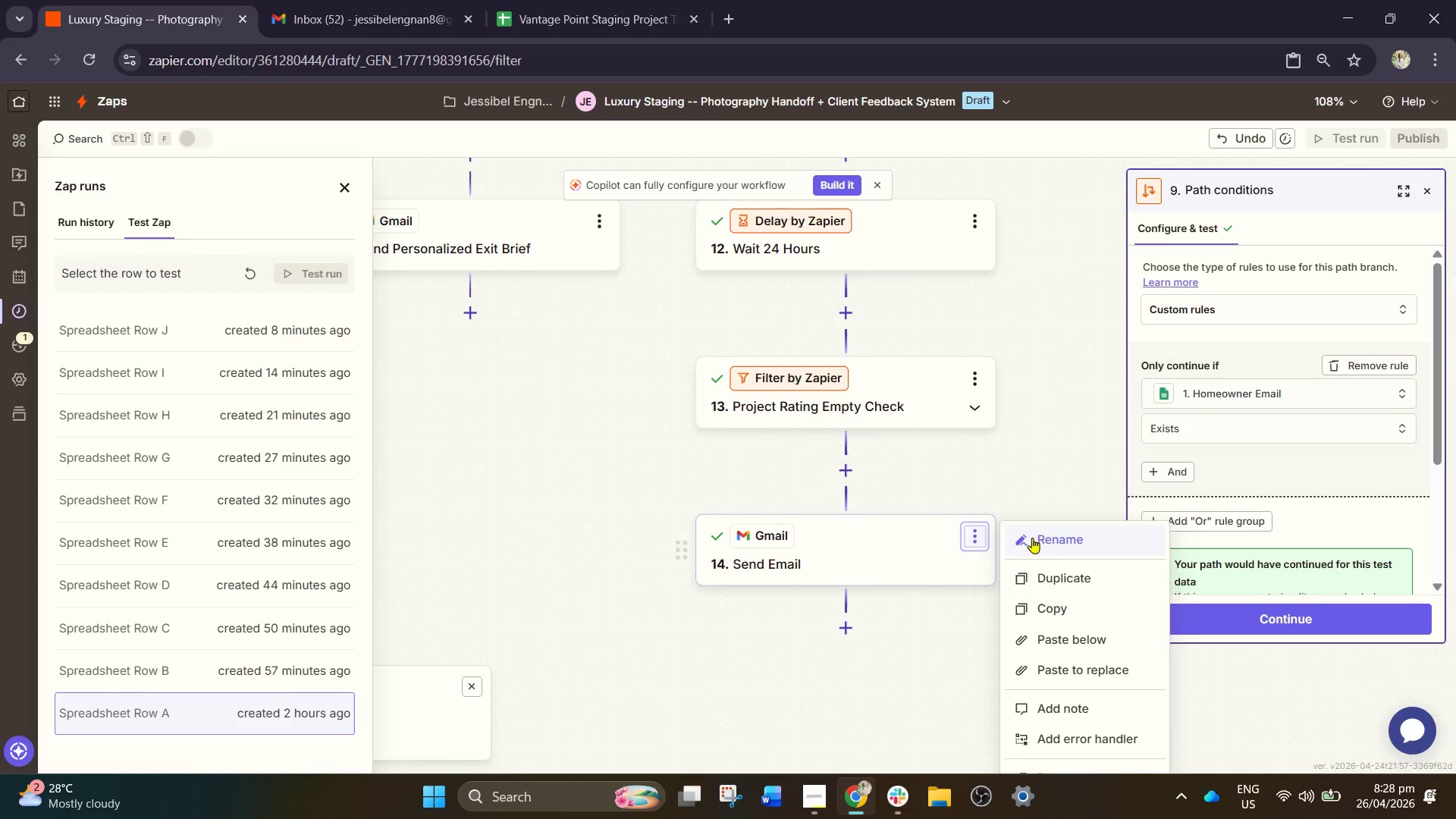 
left_click([1043, 538])
 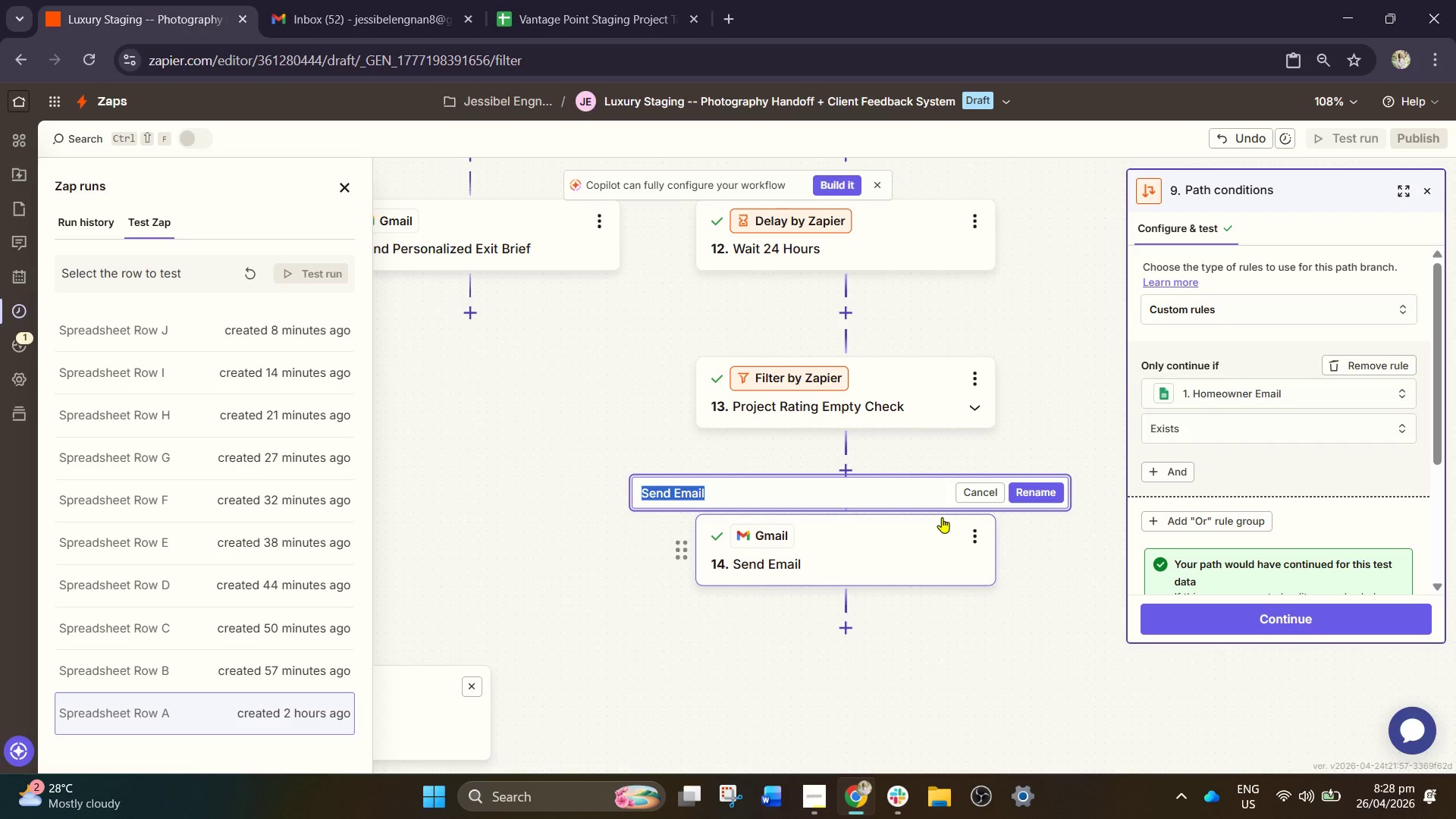 
wait(6.09)
 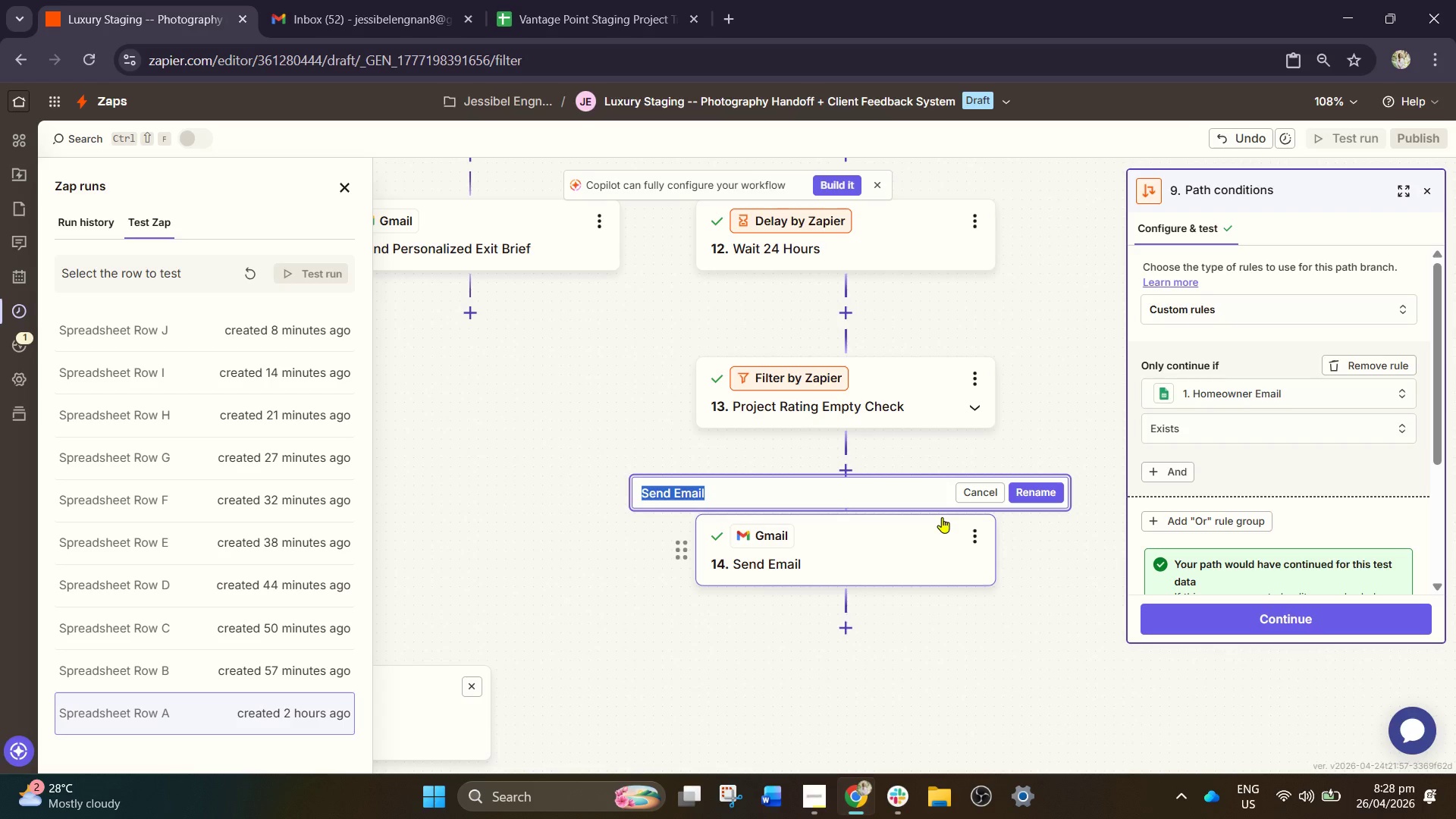 
type(Send Client Feeda)
key(Backspace)
type(back Request)
 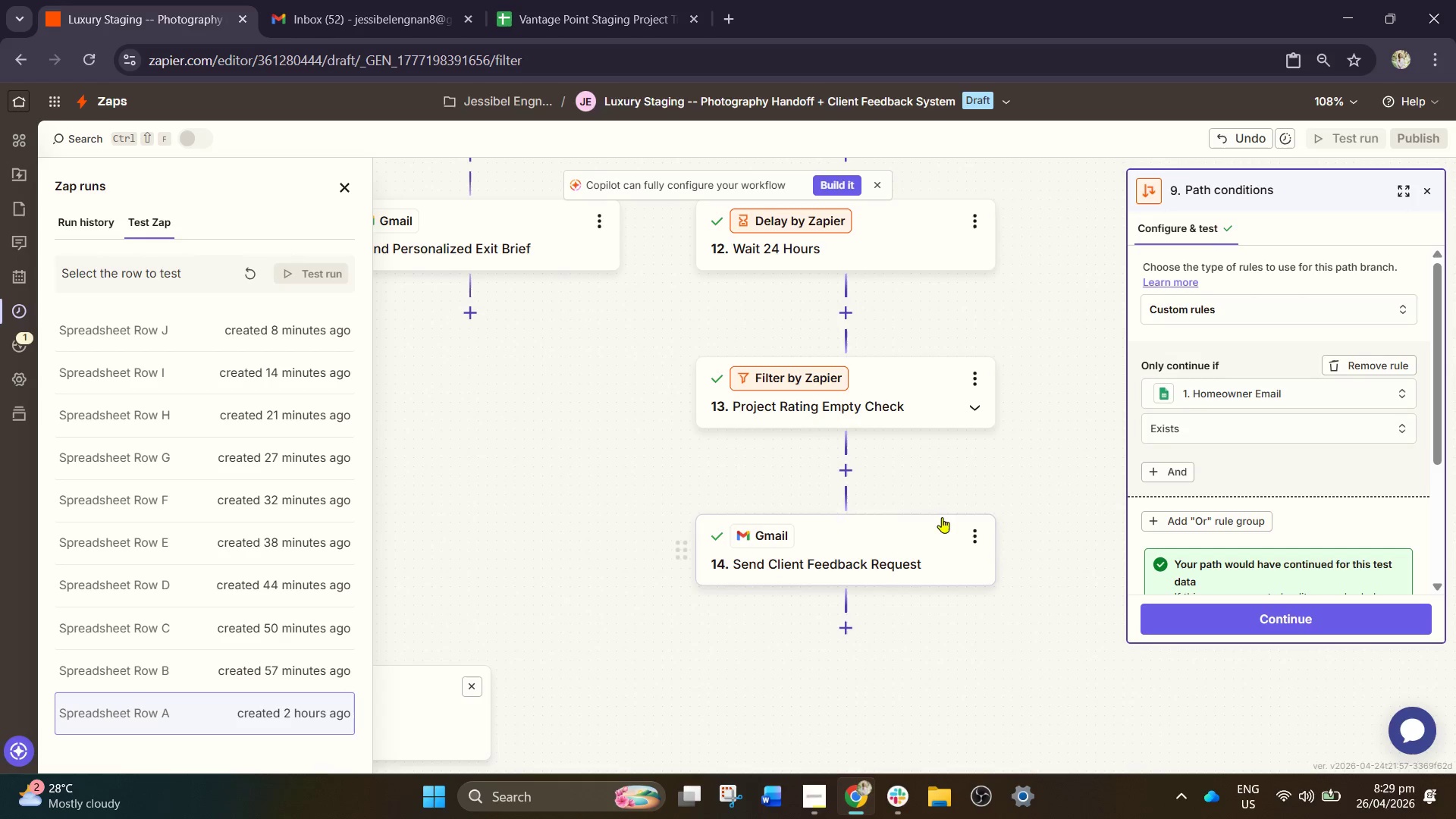 
 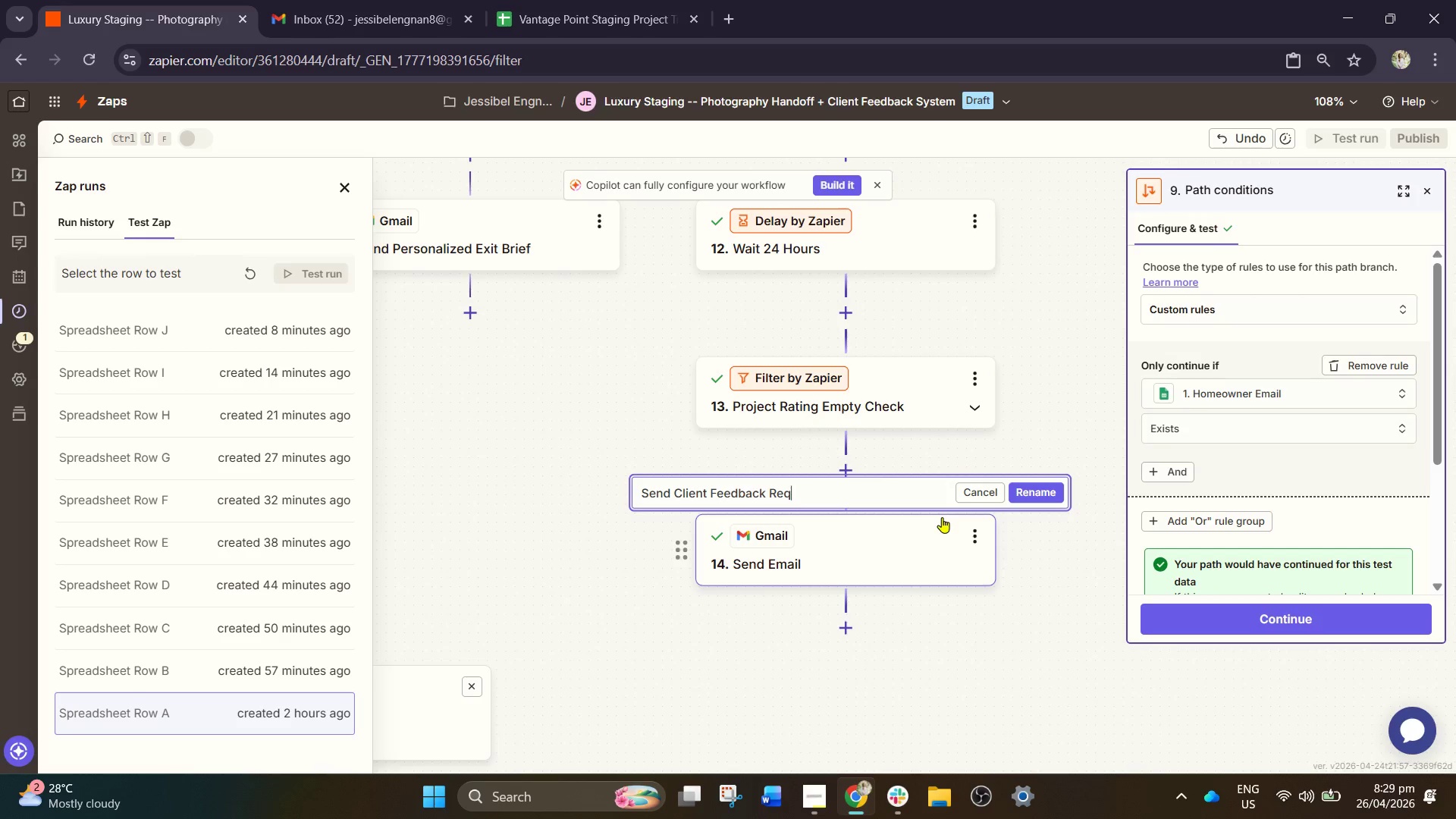 
key(Enter)
 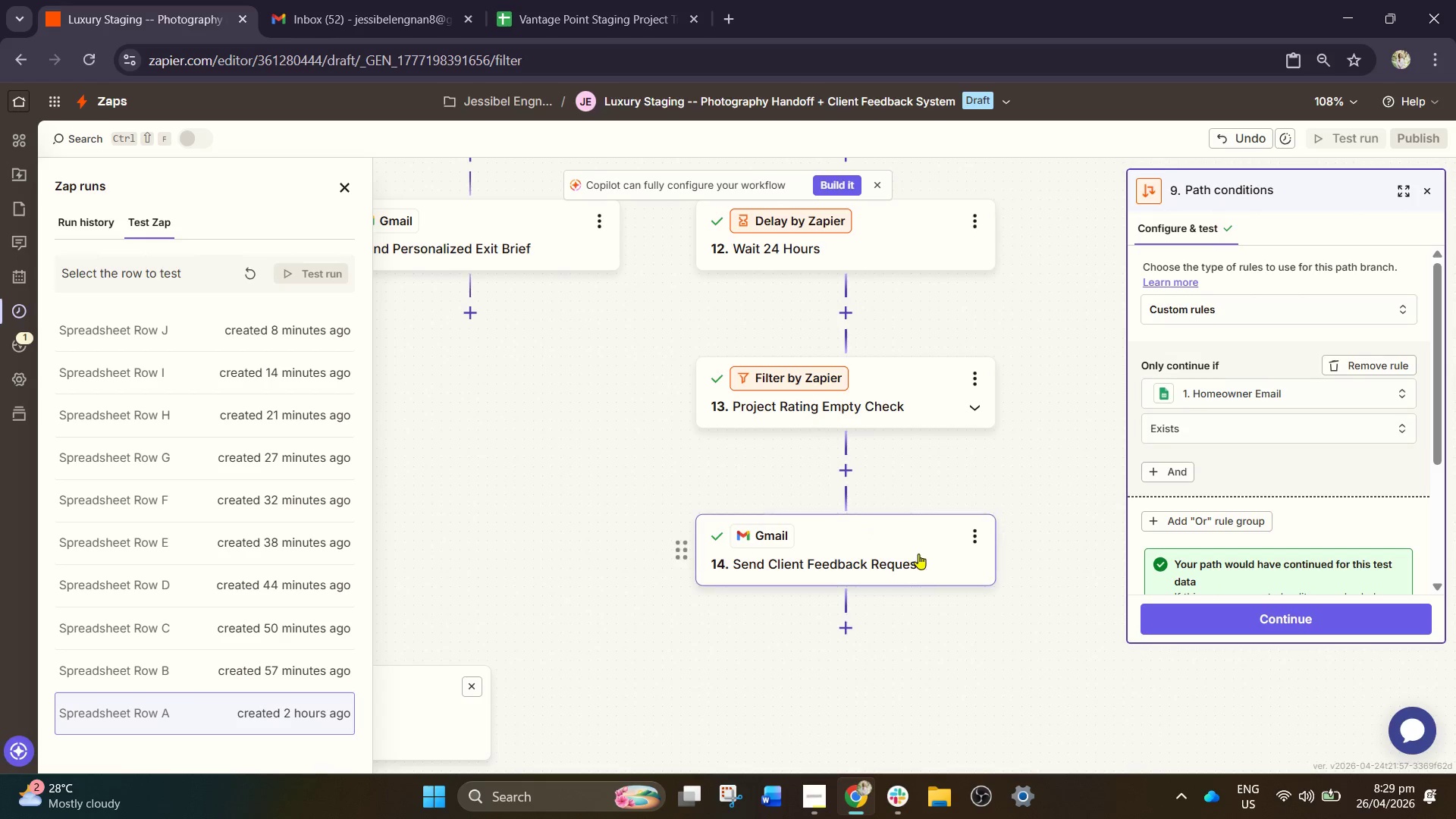 
left_click_drag(start_coordinate=[1041, 524], to_coordinate=[1062, 544])
 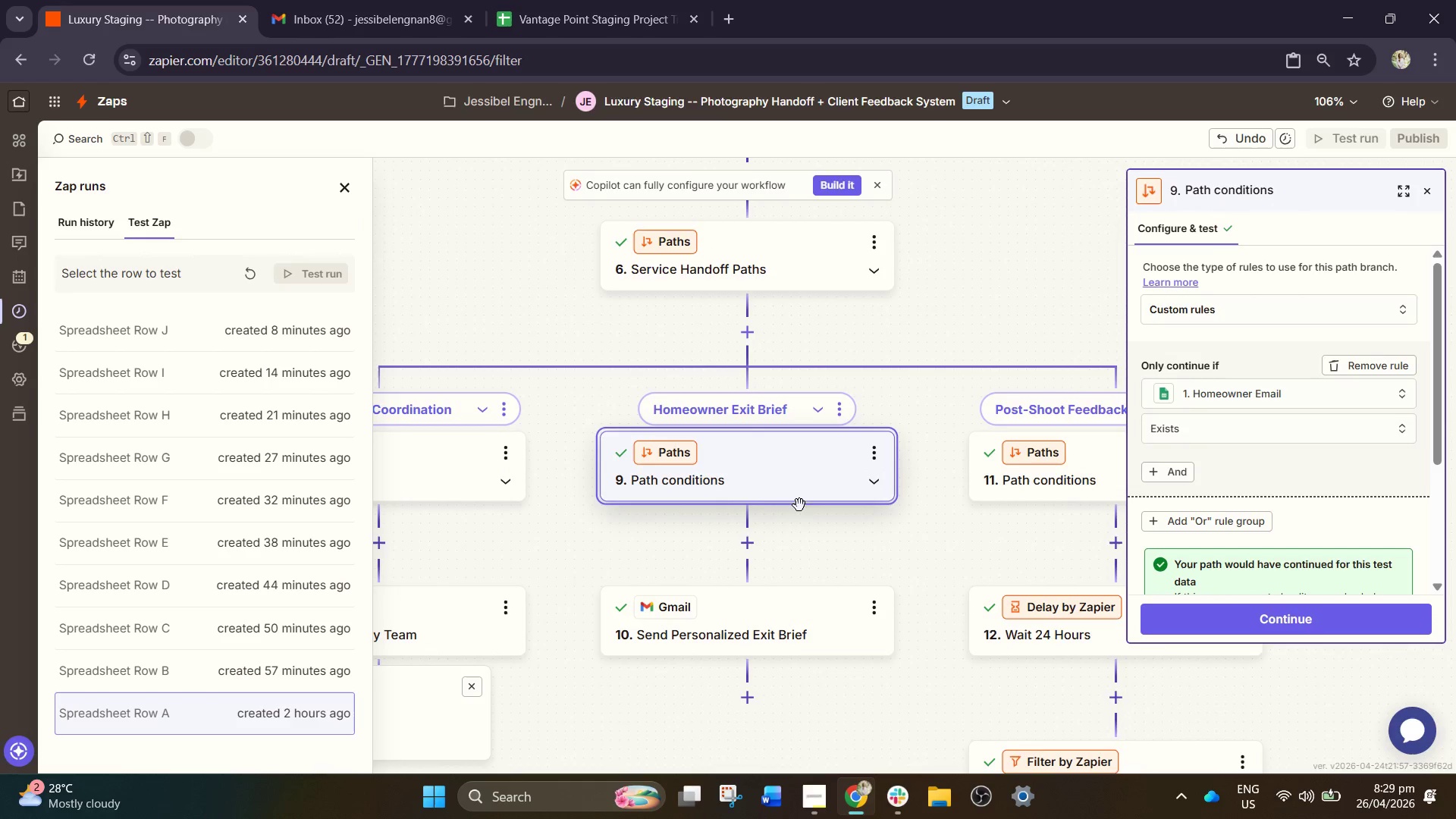 
hold_key(key=ControlLeft, duration=0.62)
scroll: coordinate [776, 491], scroll_direction: down, amount: 5.0
 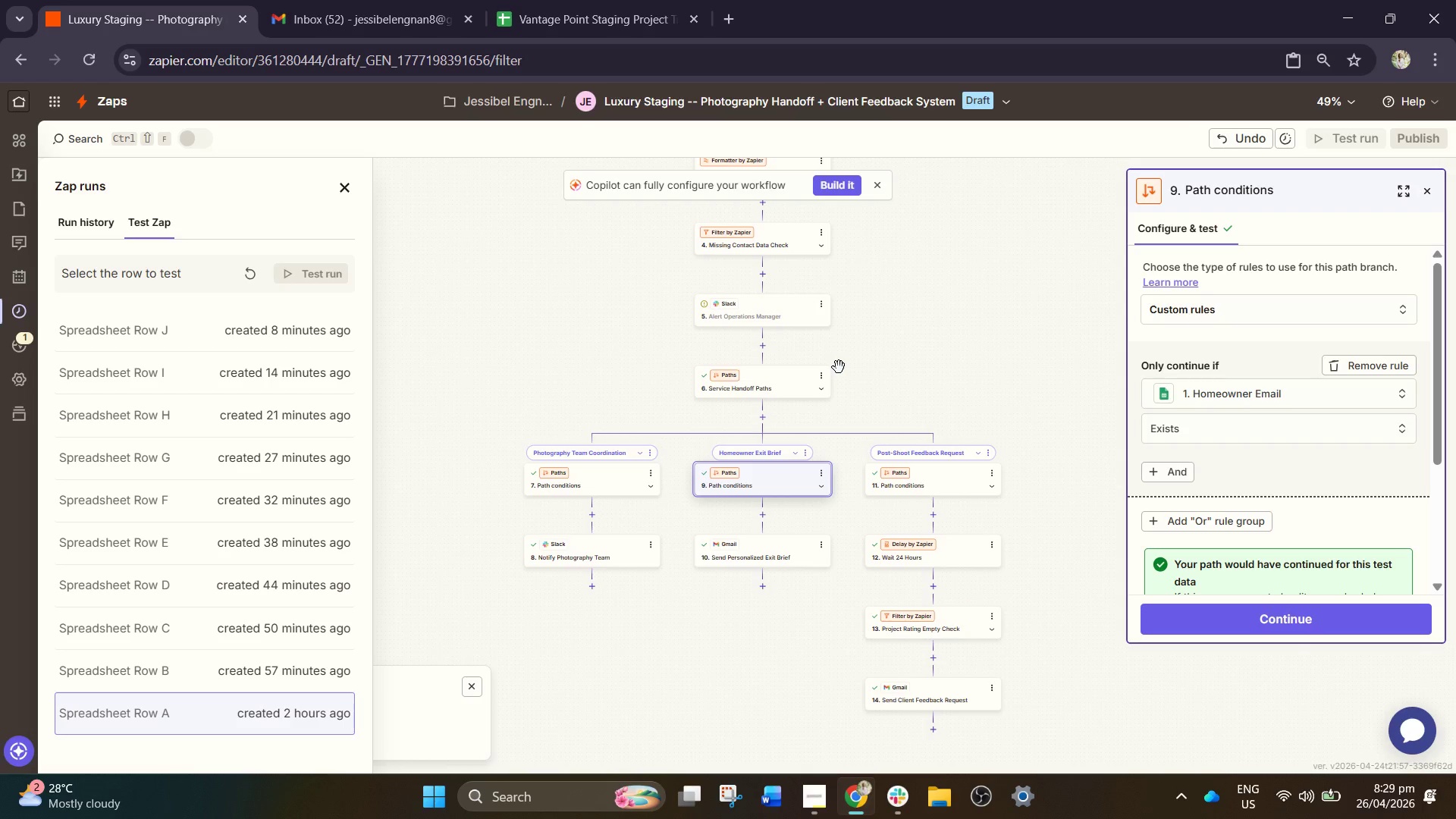 
wait(17.06)
 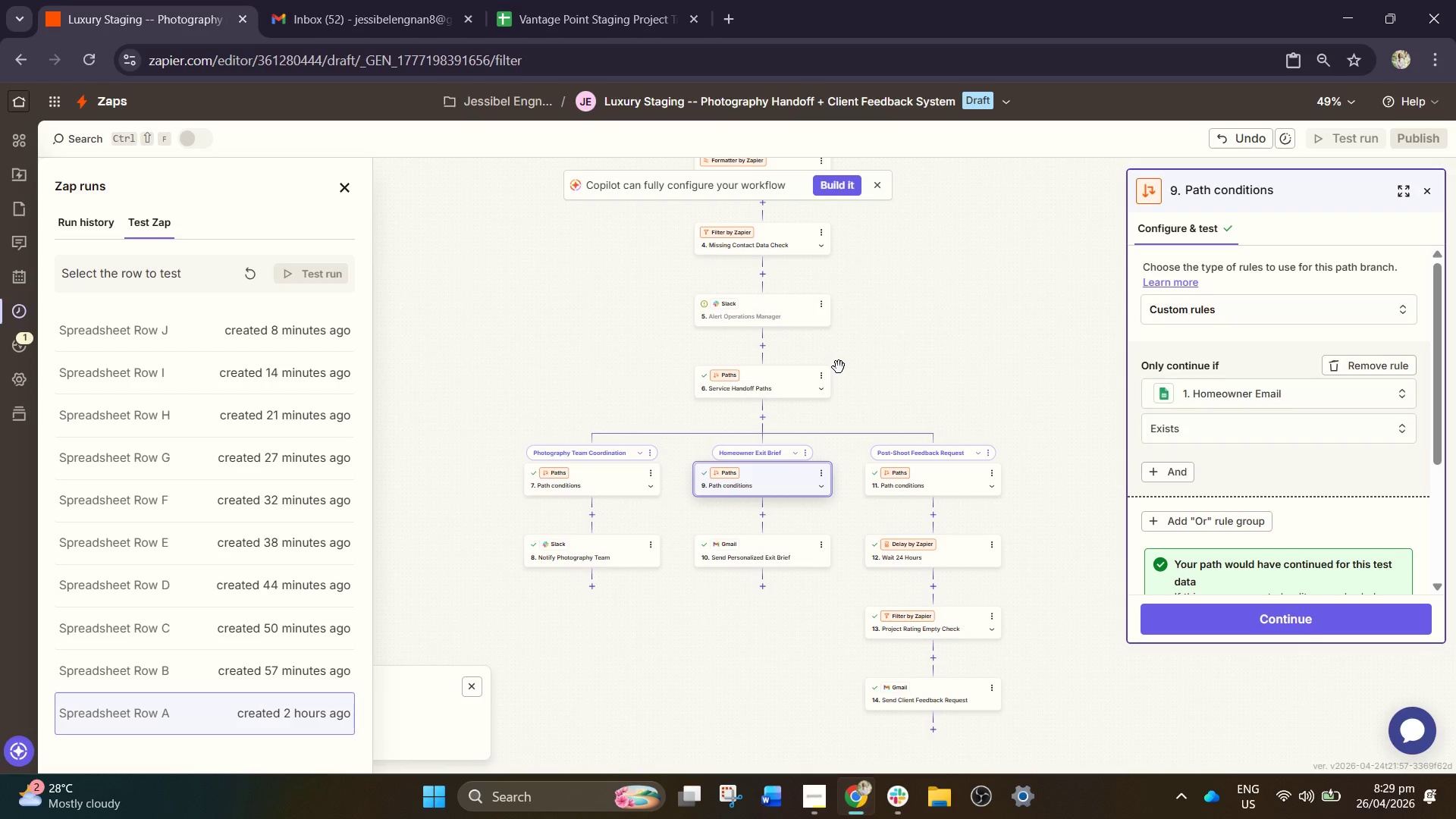 
hold_key(key=ControlLeft, duration=1.08)
scroll: coordinate [814, 292], scroll_direction: up, amount: 8.0
 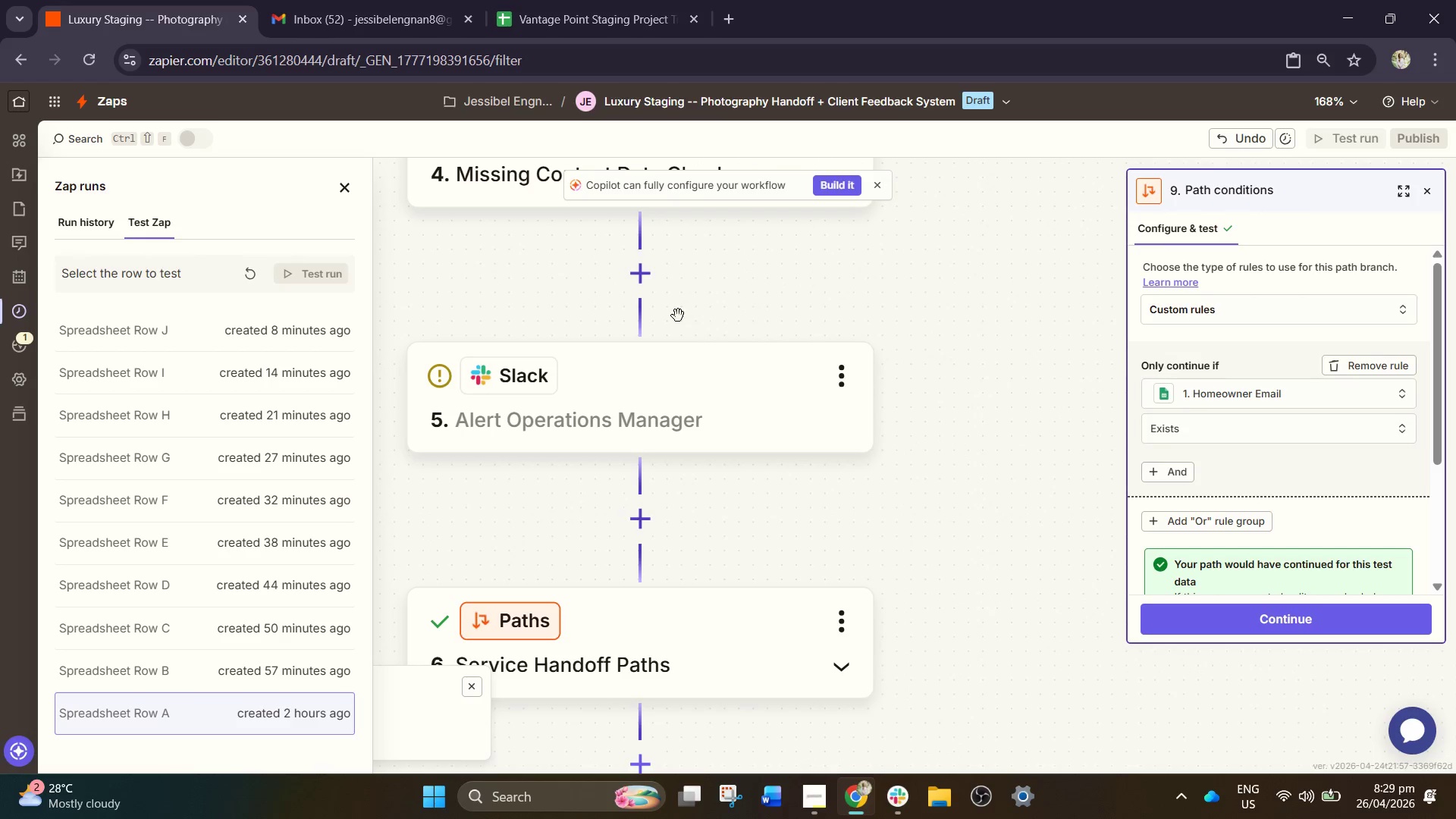 
left_click_drag(start_coordinate=[679, 314], to_coordinate=[766, 271])
 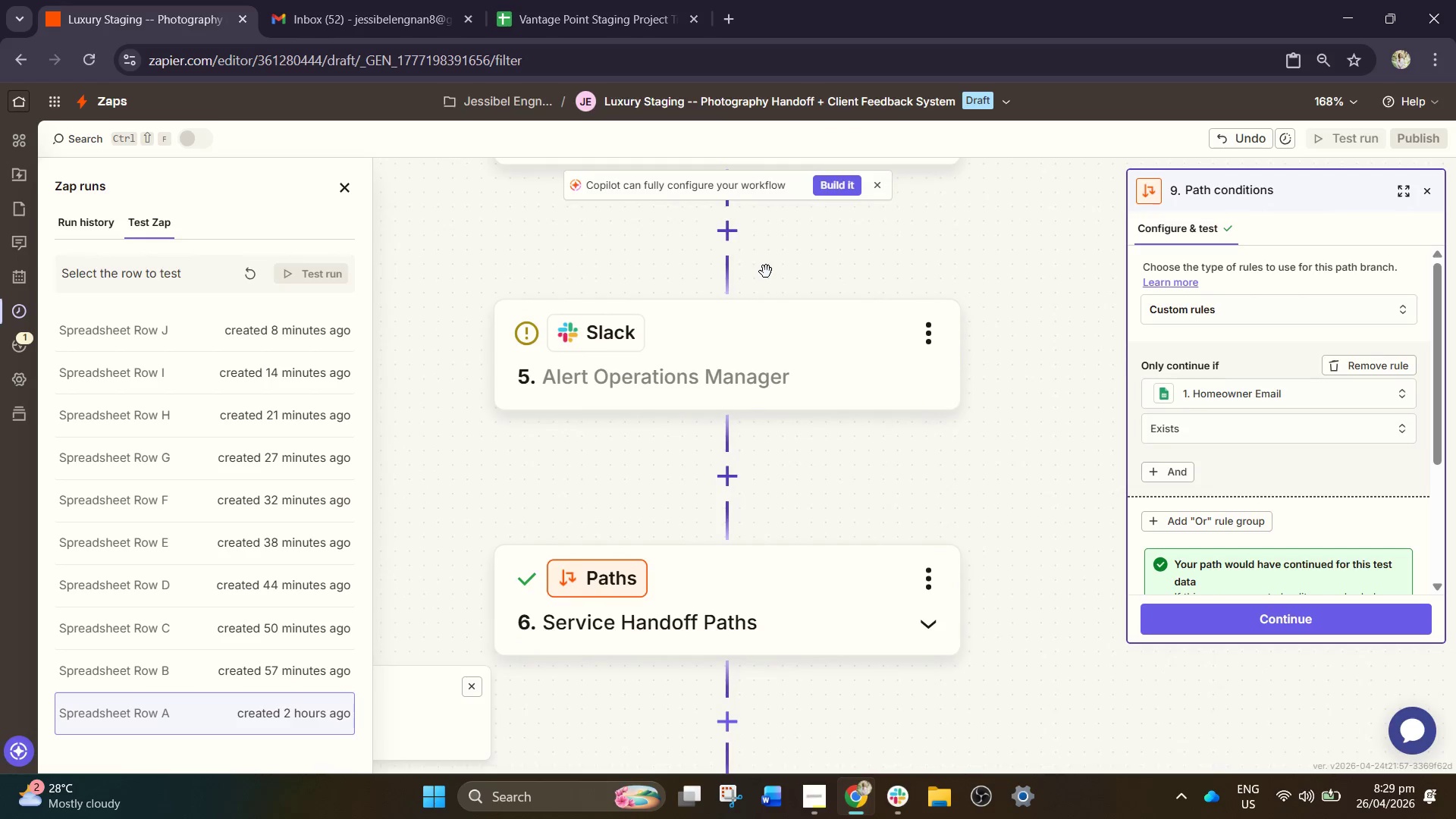 
hold_key(key=ControlLeft, duration=0.7)
scroll: coordinate [766, 274], scroll_direction: up, amount: 3.0
 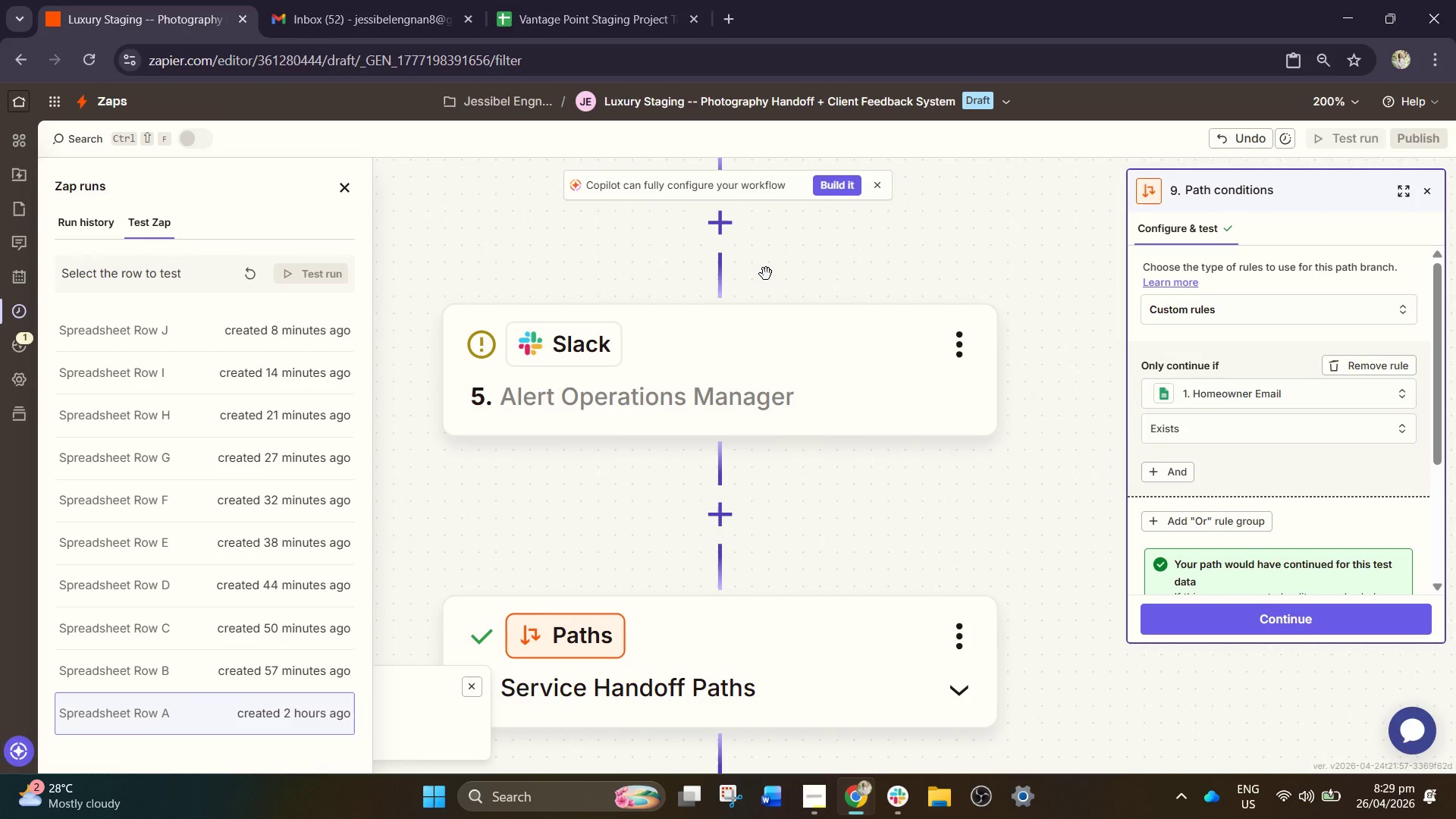 
wait(12.56)
 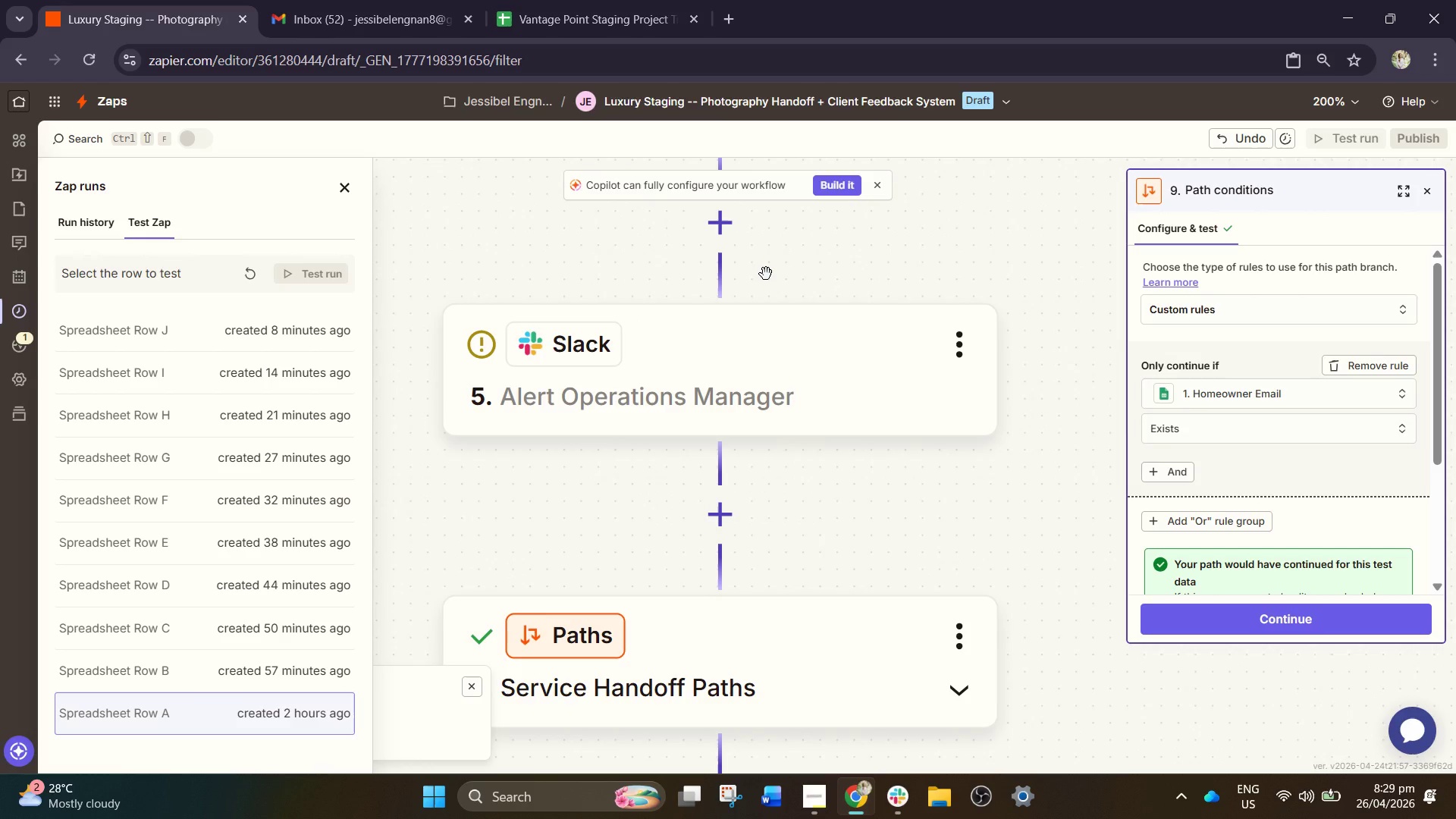 
left_click([716, 369])
 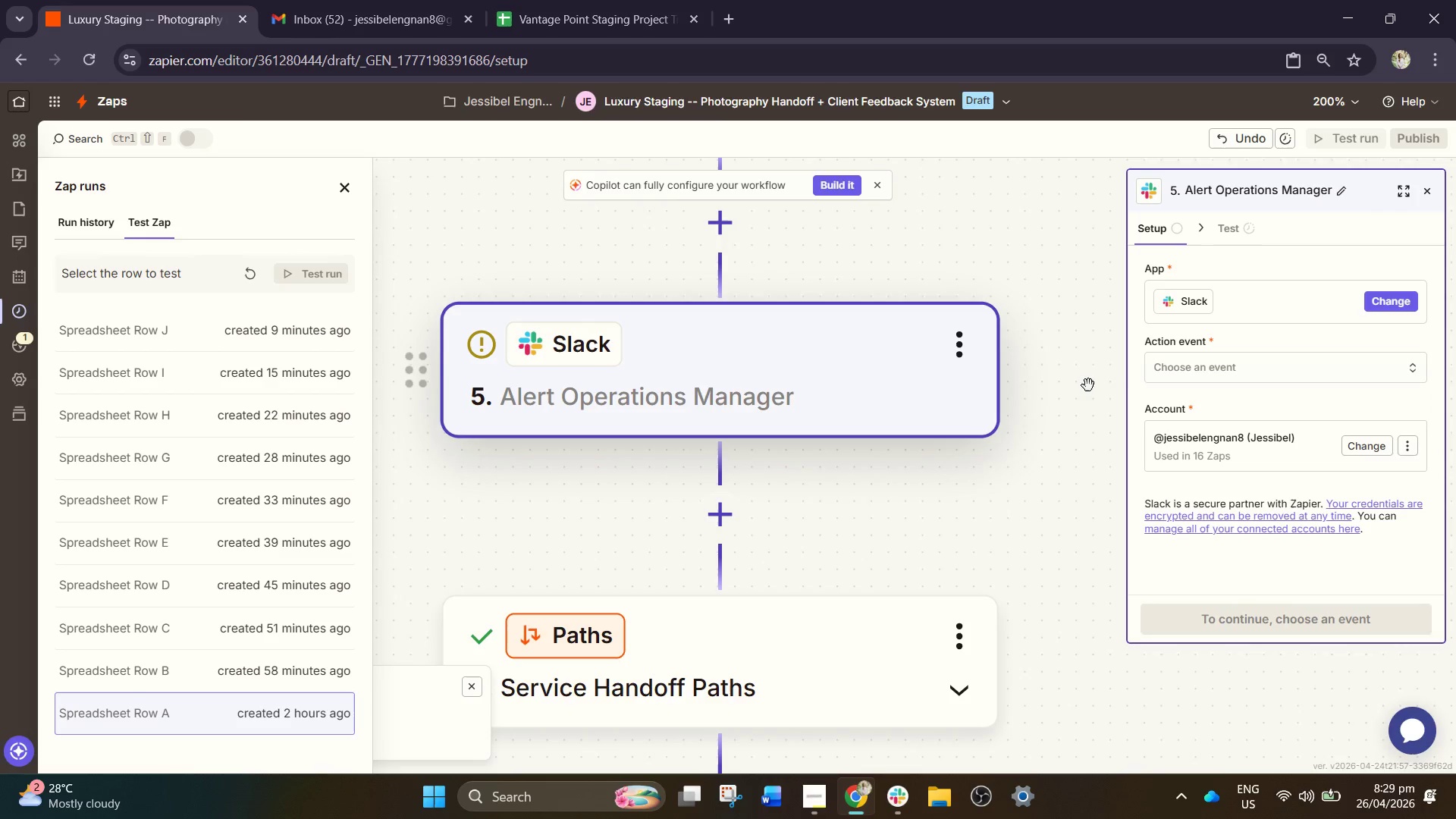 
left_click([1203, 365])
 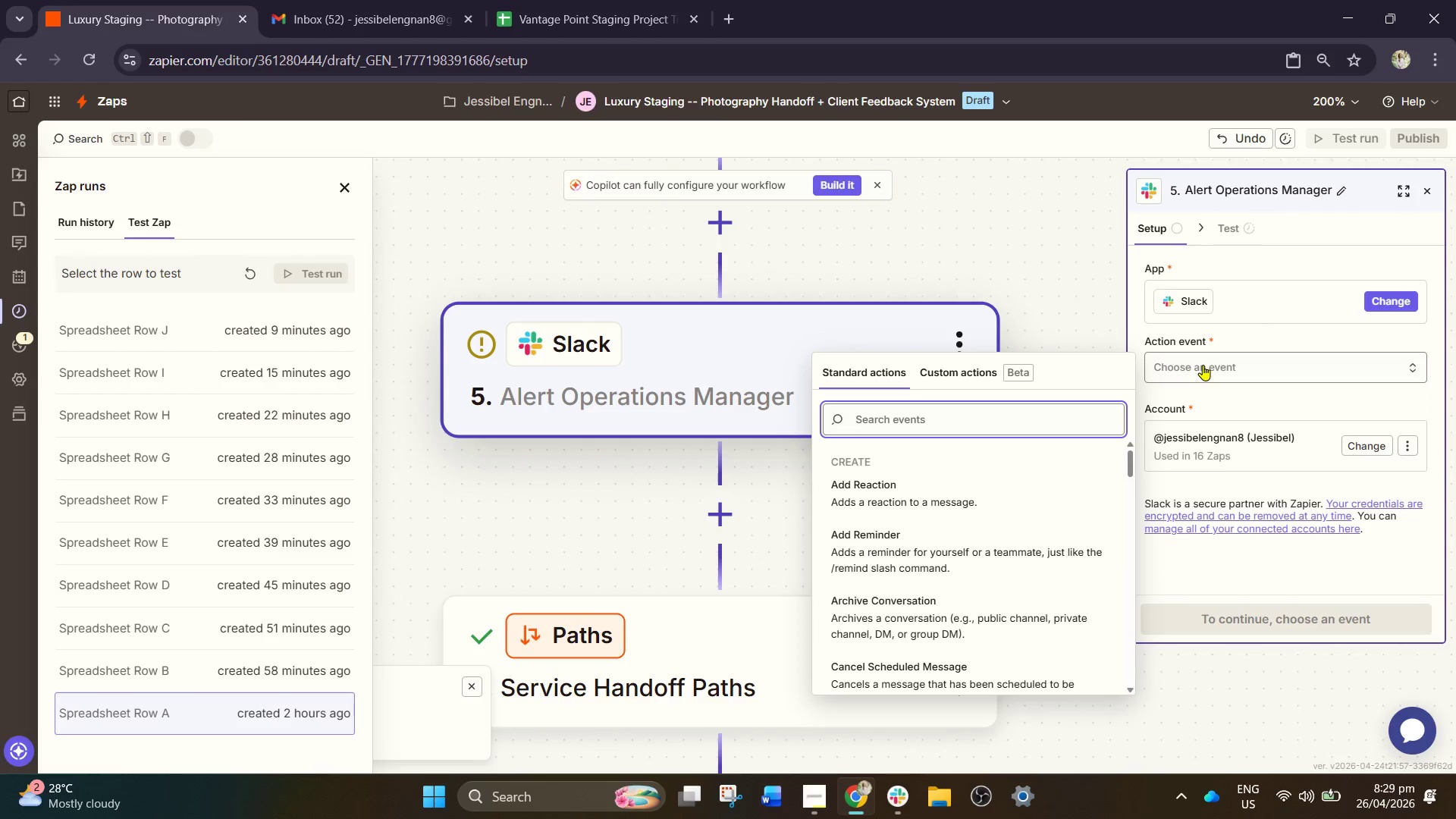 
type(send)
 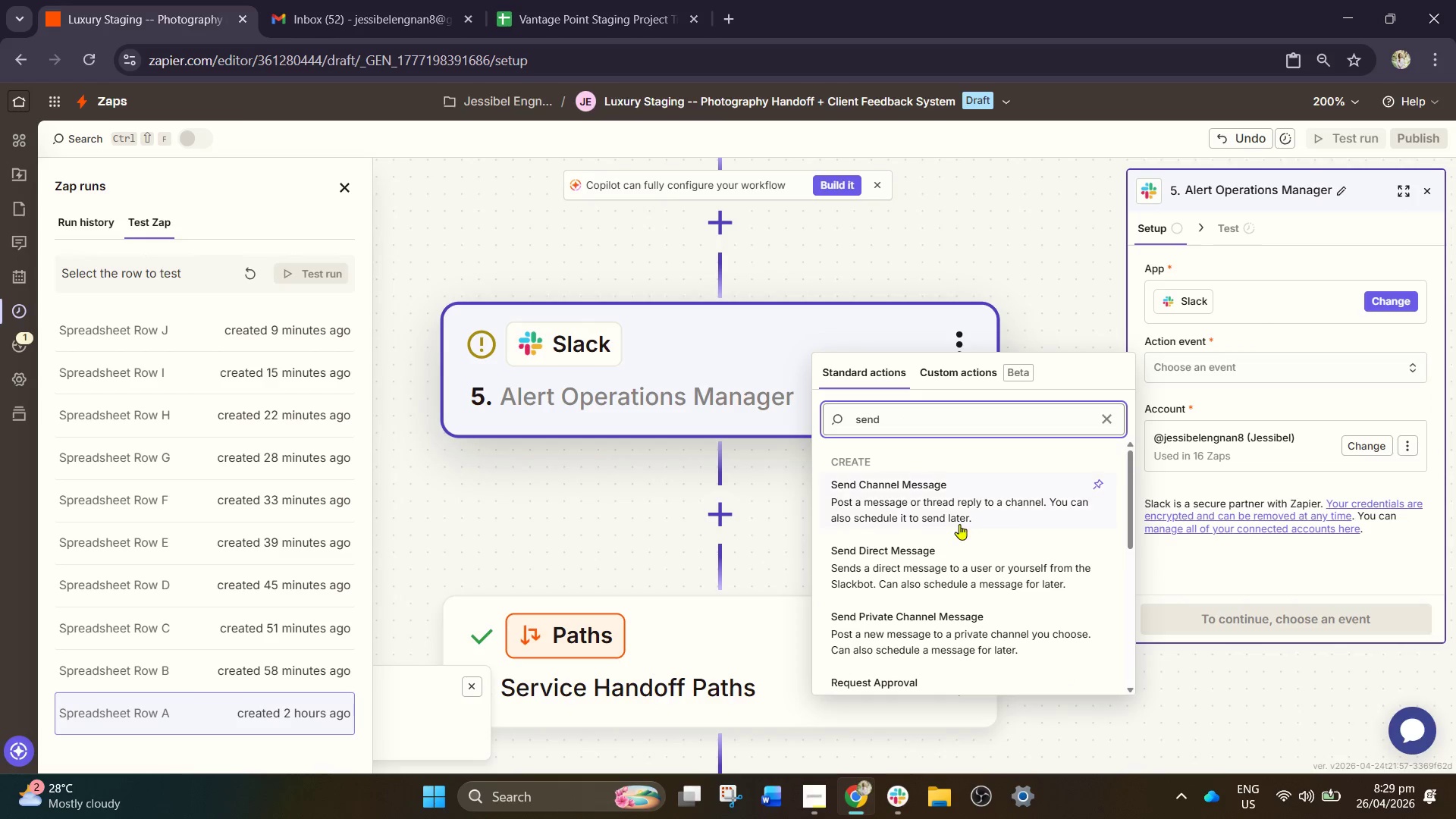 
left_click([951, 551])
 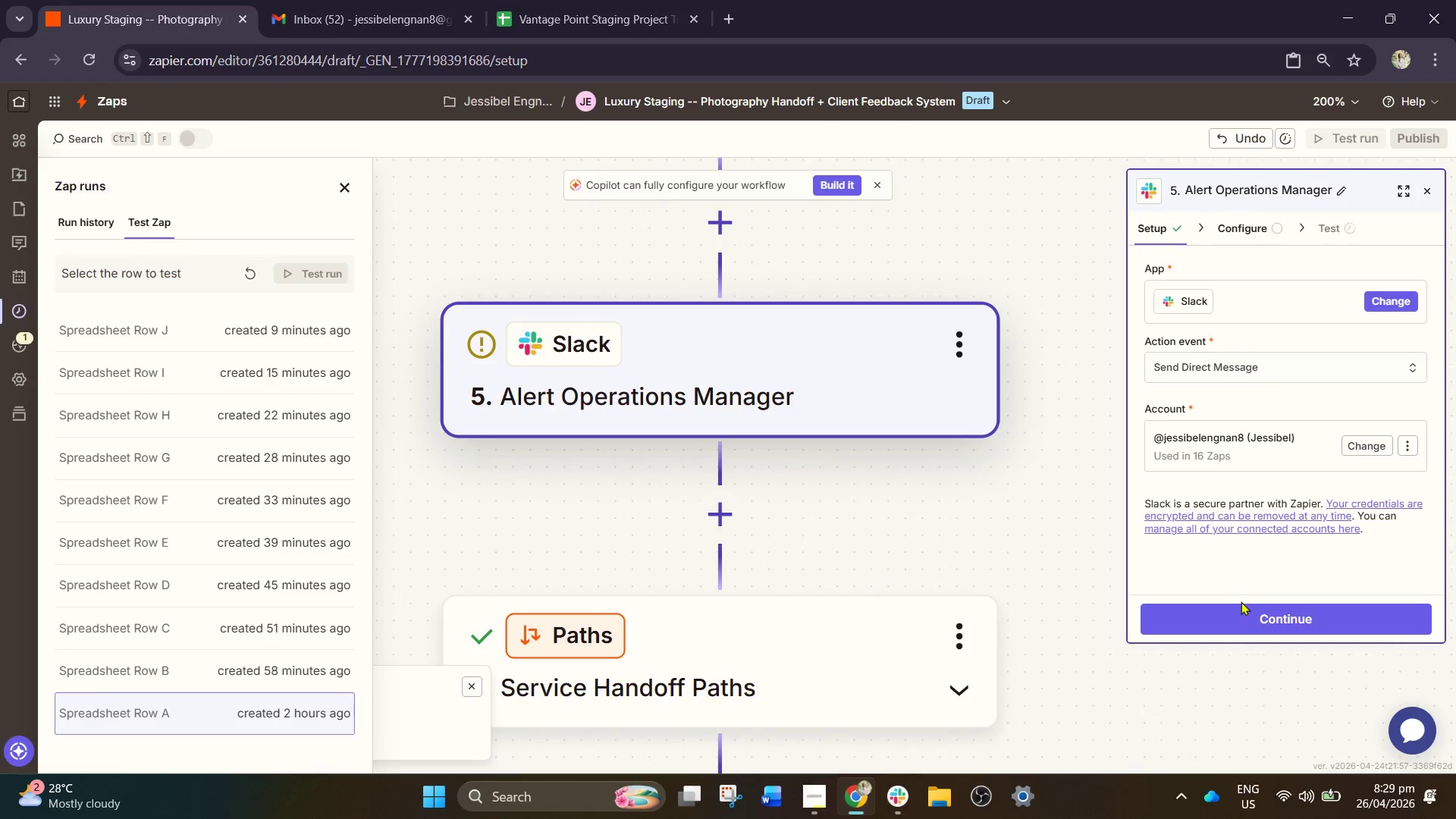 
left_click([1260, 619])
 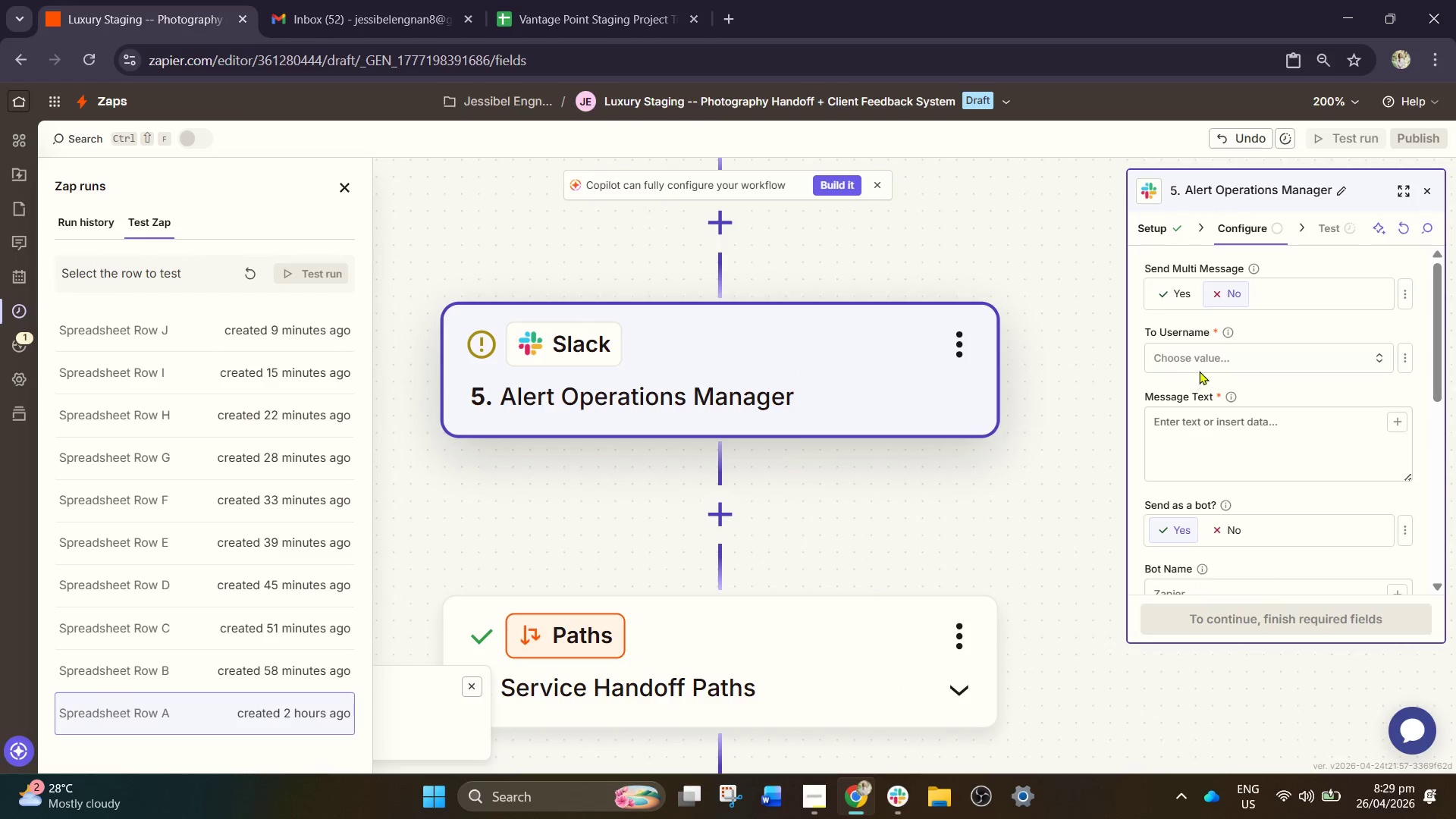 
scroll: coordinate [1222, 368], scroll_direction: up, amount: 2.0
 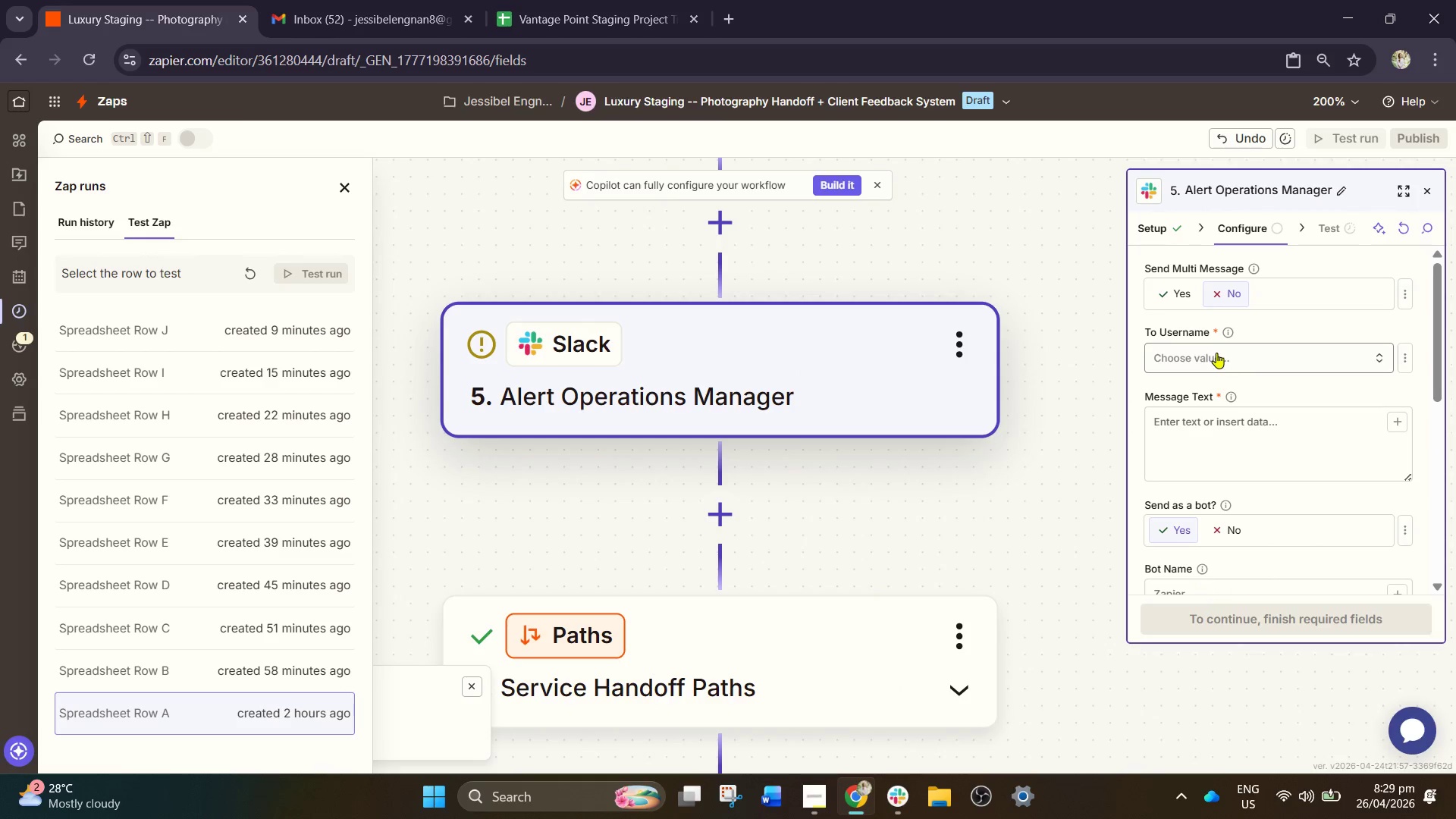 
left_click([1216, 353])
 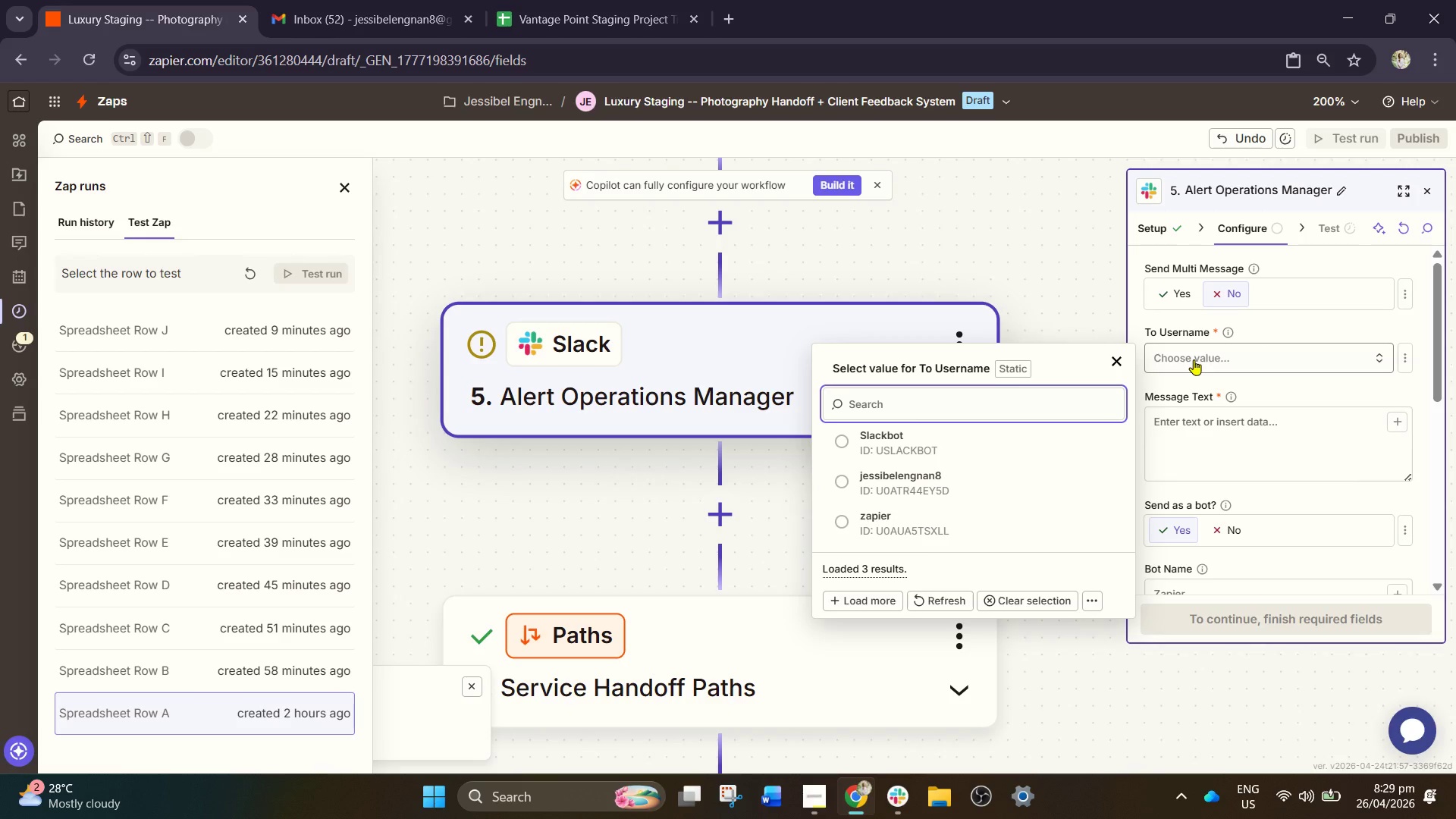 
wait(9.08)
 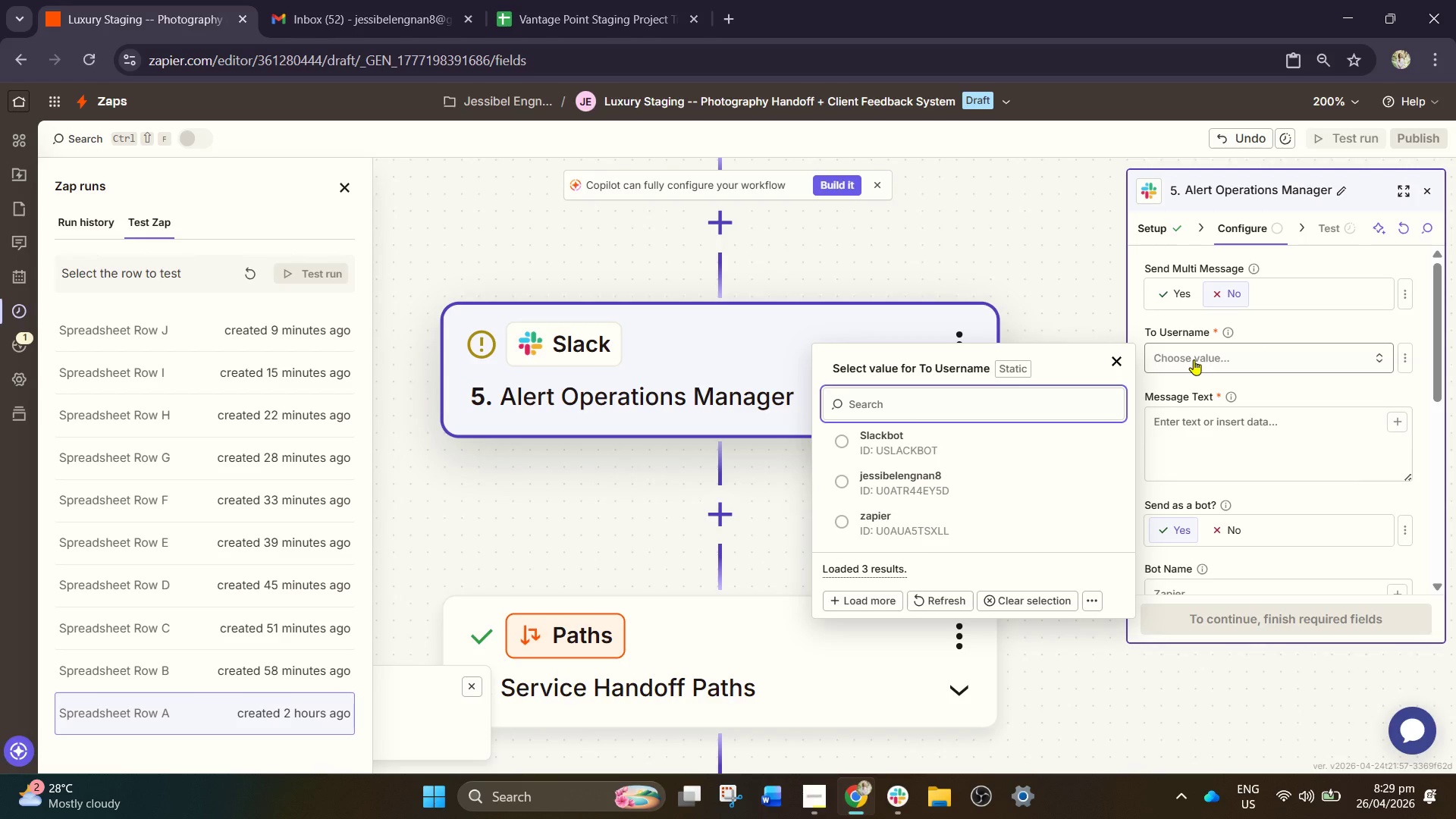 
scroll: coordinate [959, 532], scroll_direction: down, amount: 1.0
 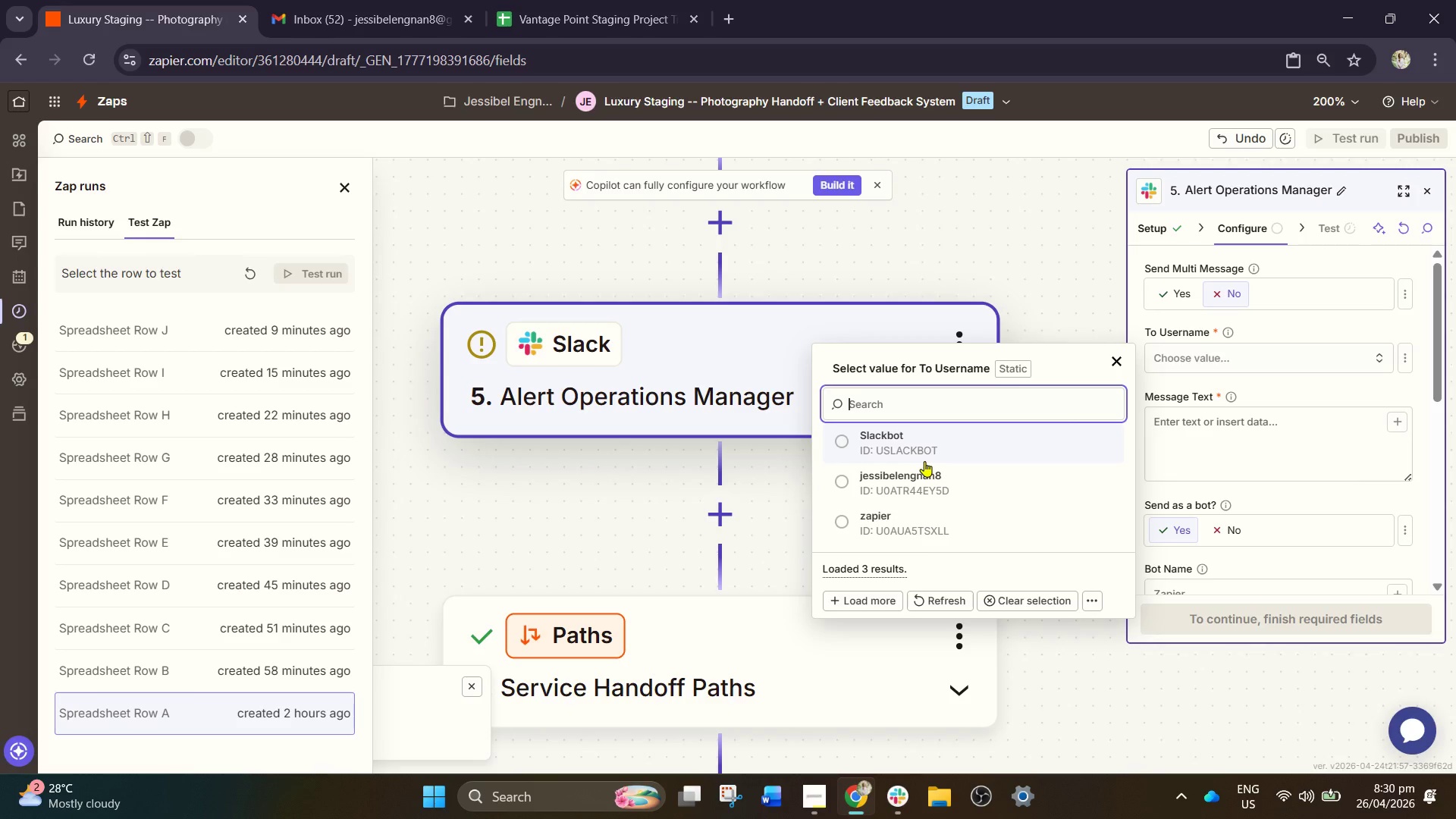 
wait(18.15)
 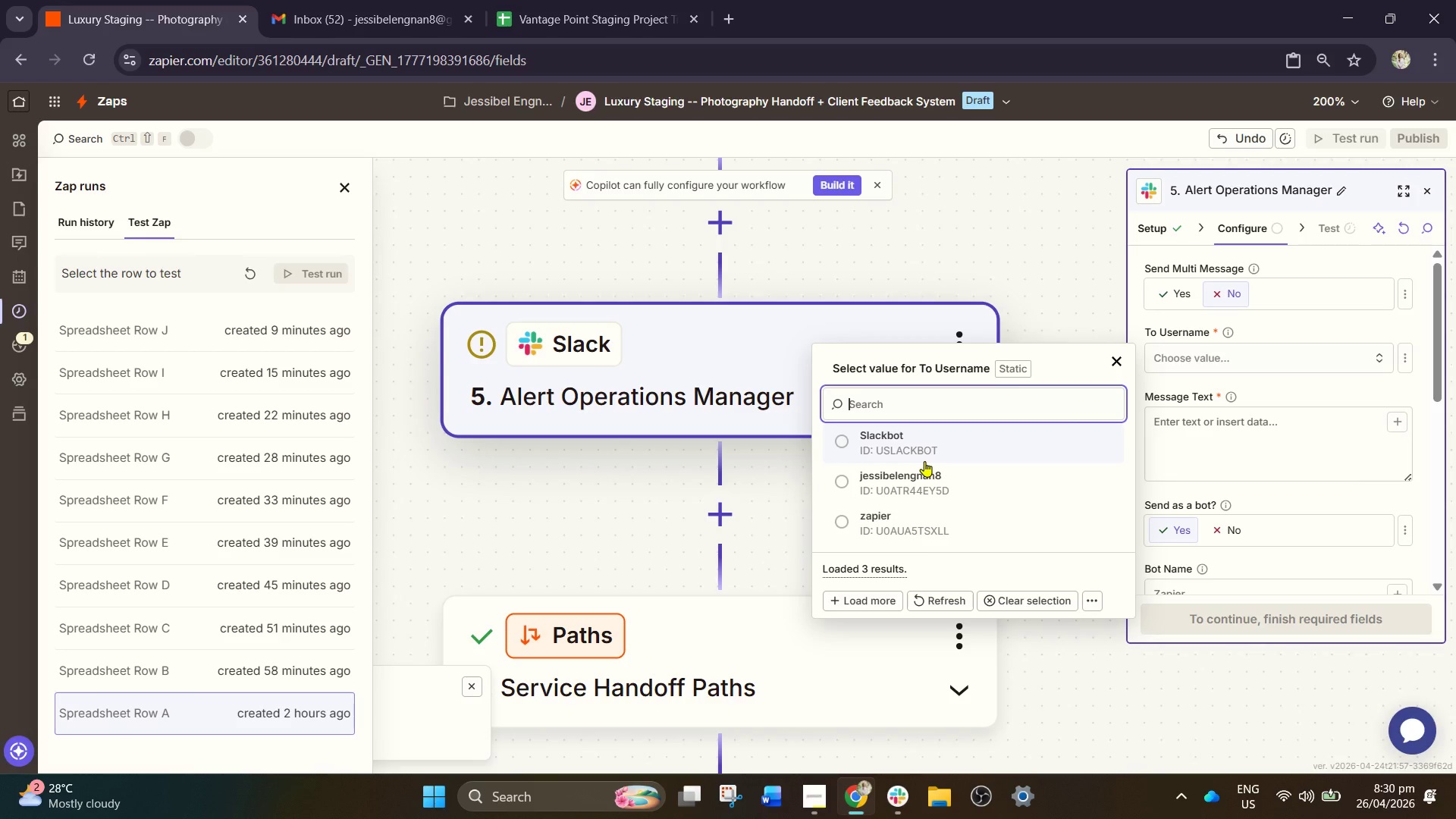 
left_click([1163, 228])
 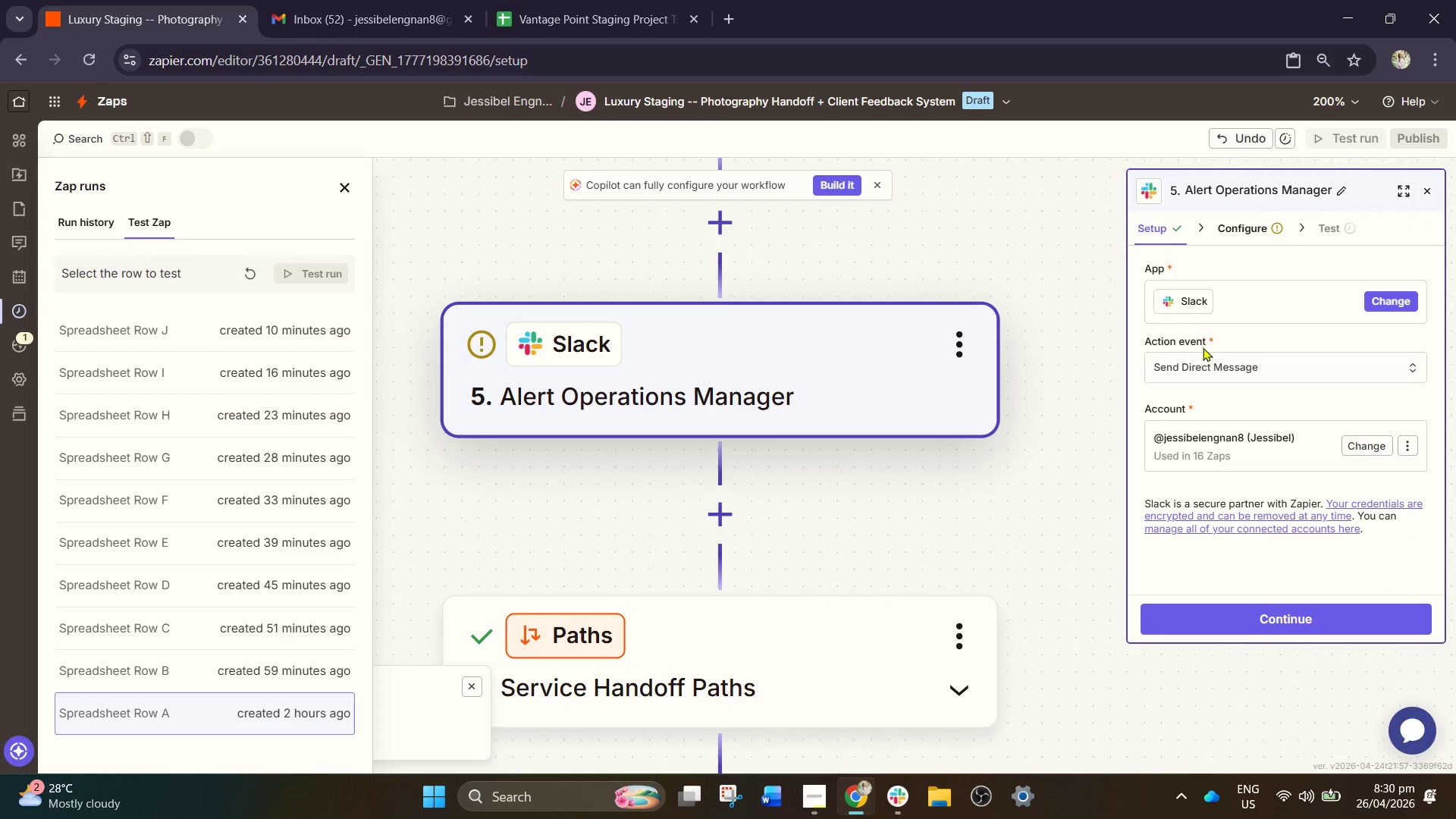 
left_click([1210, 375])
 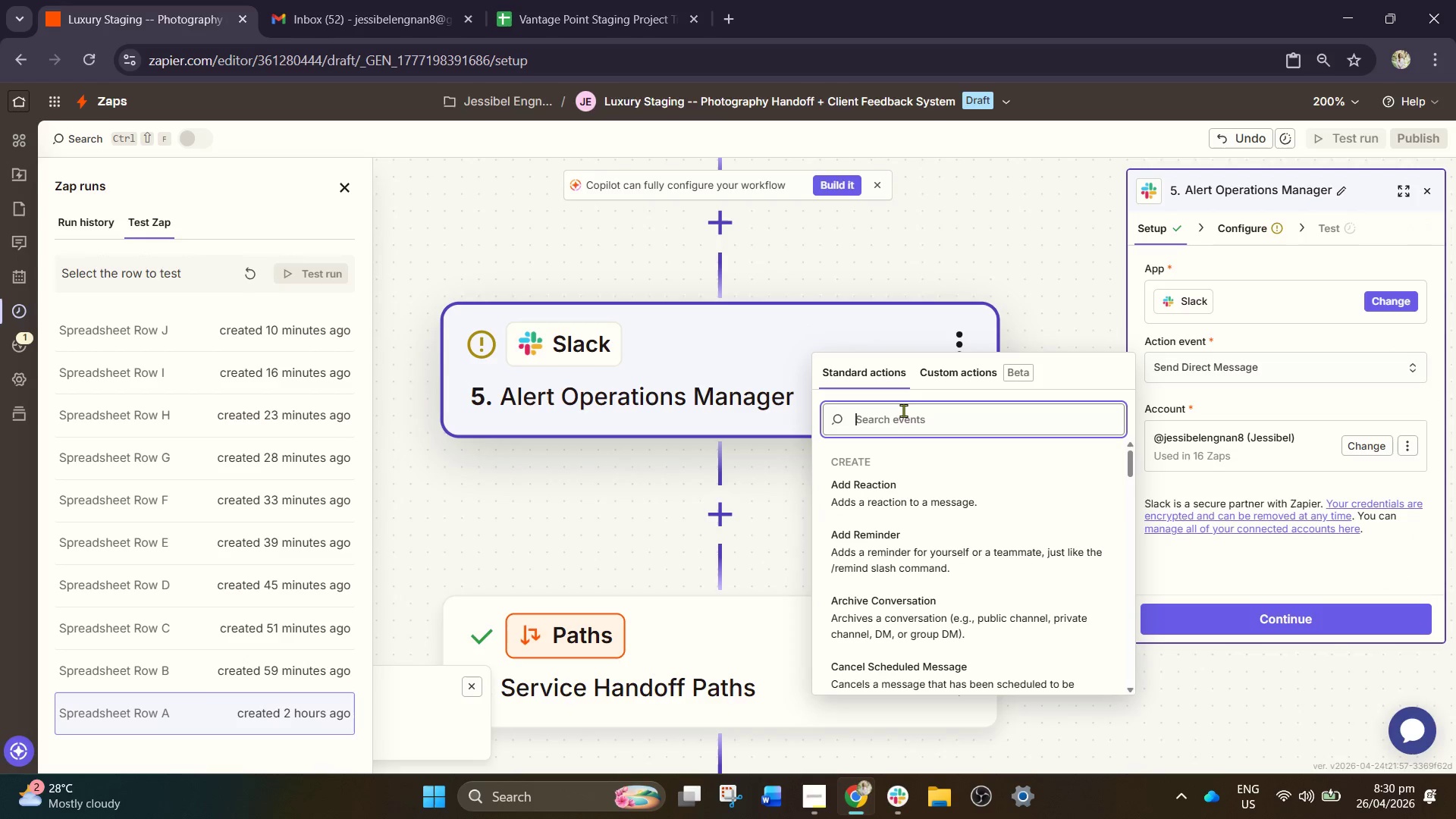 
type(send)
 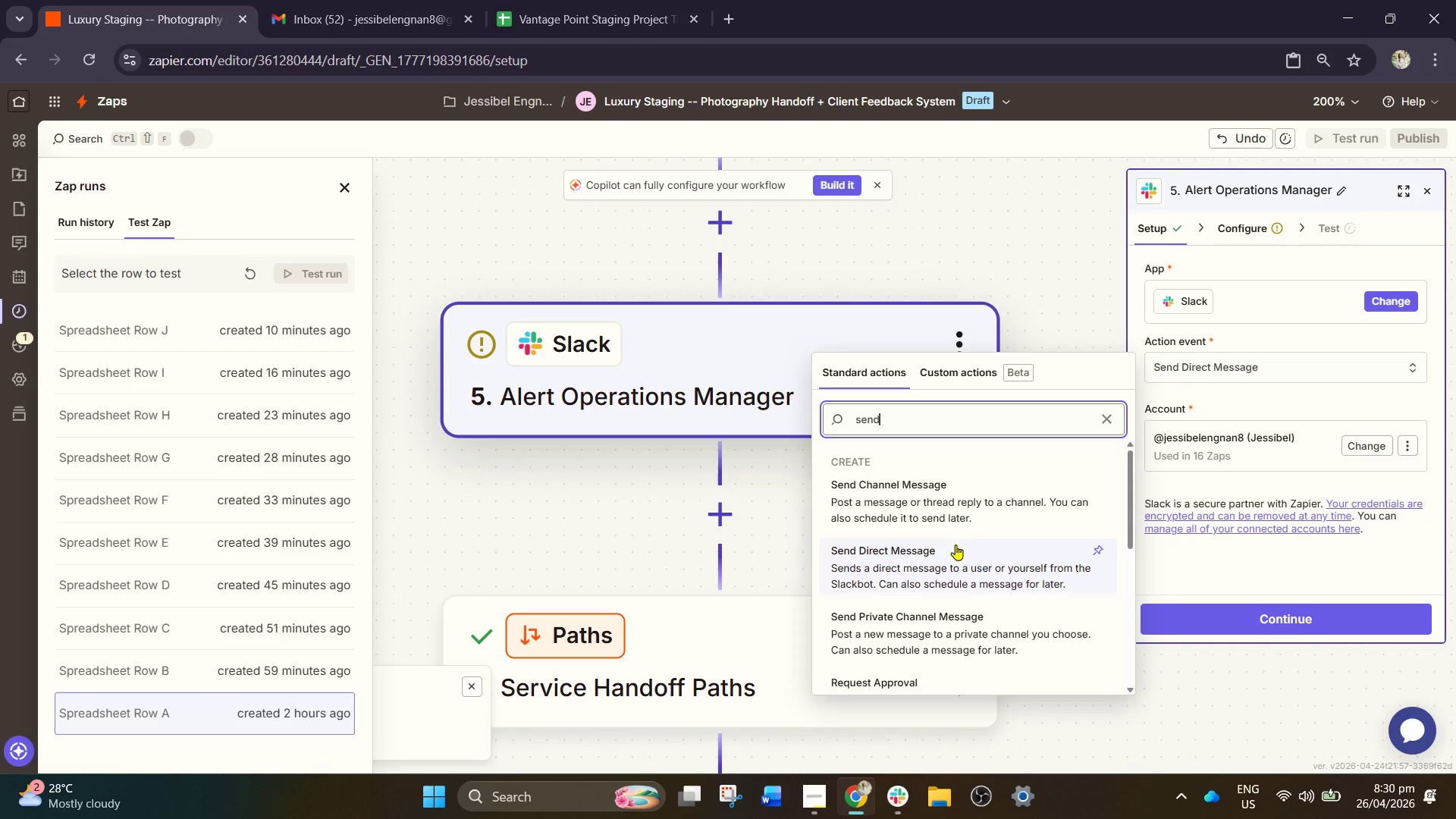 
left_click([1003, 500])
 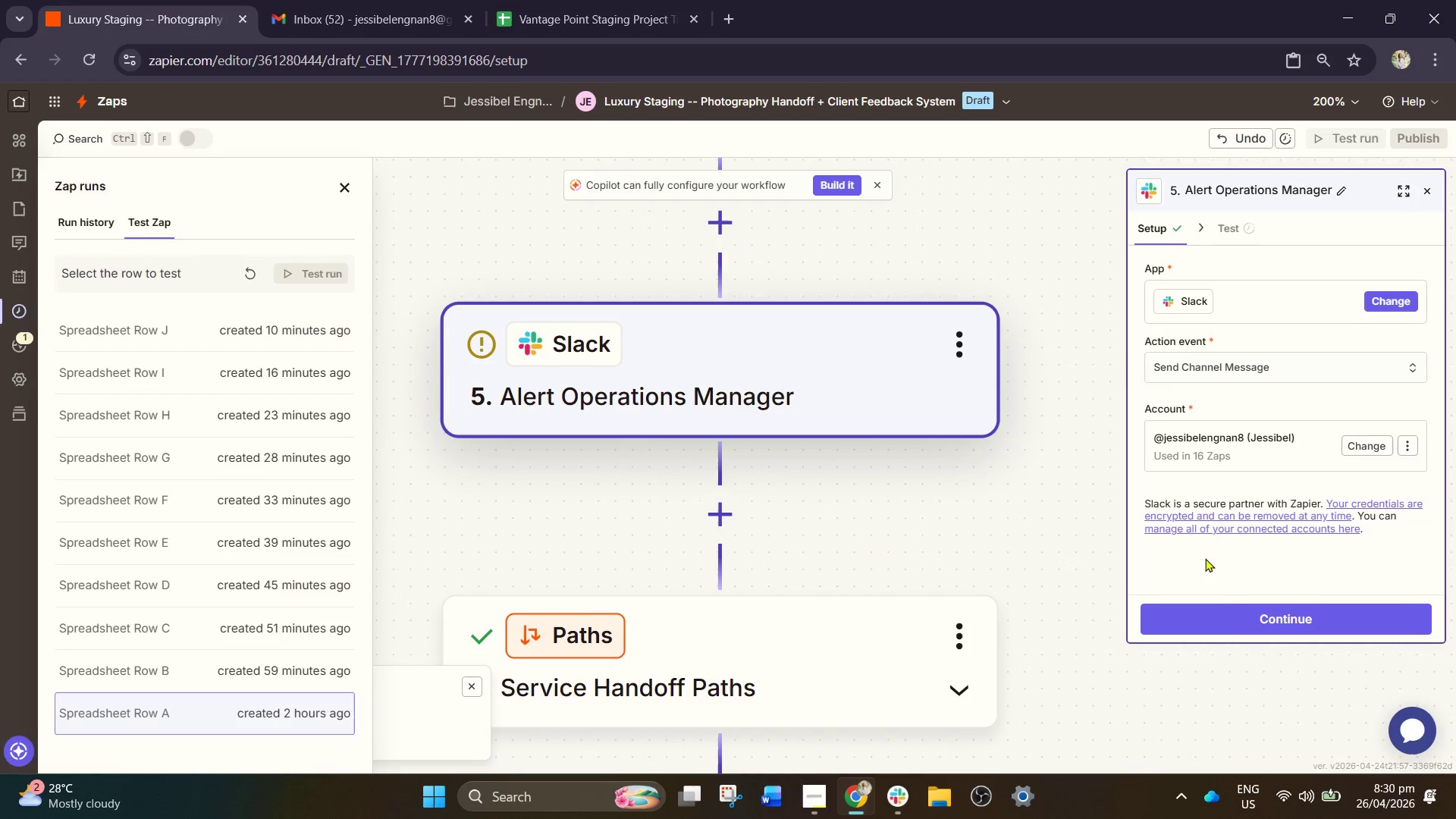 
left_click([1236, 632])
 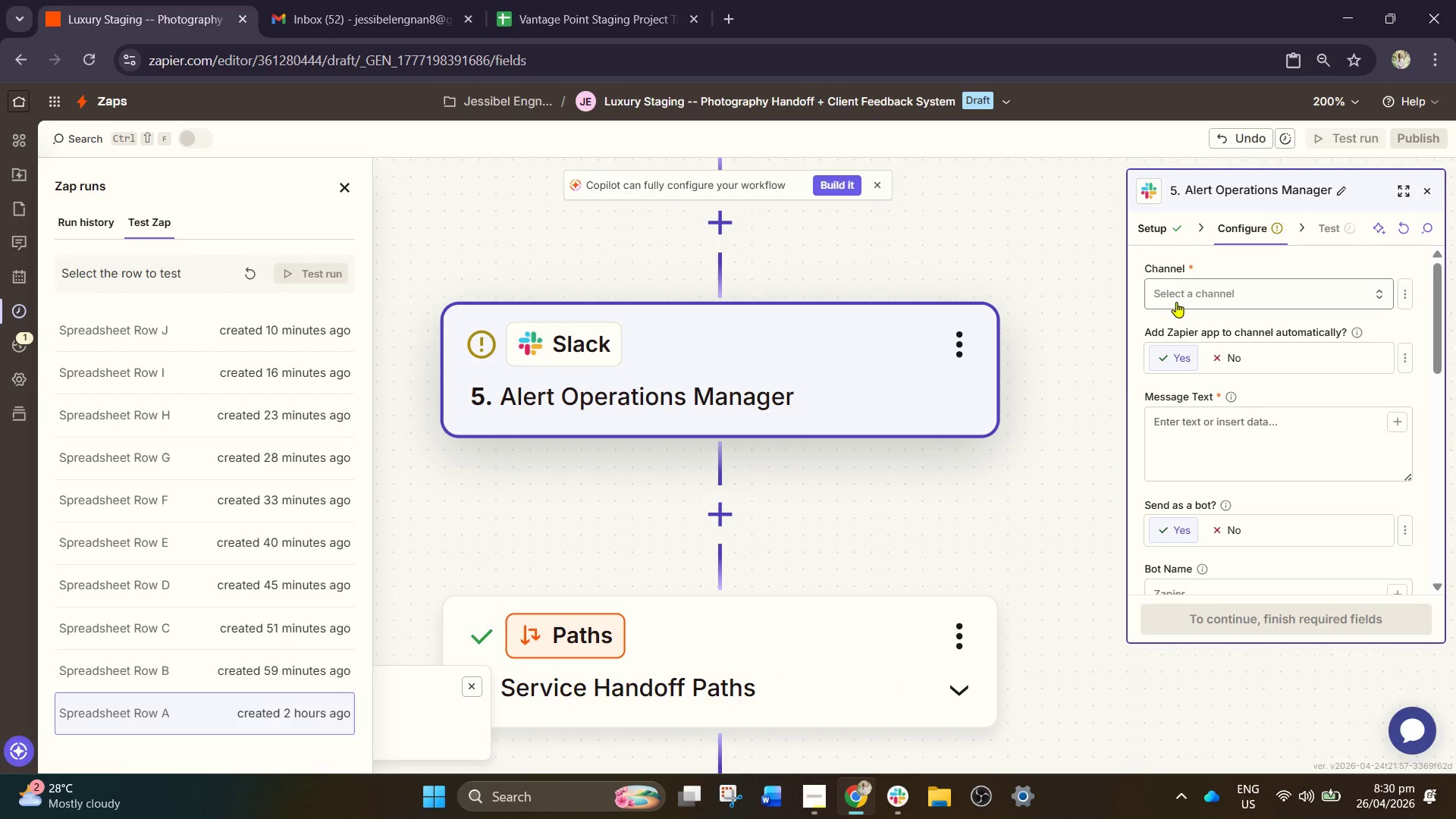 
wait(13.27)
 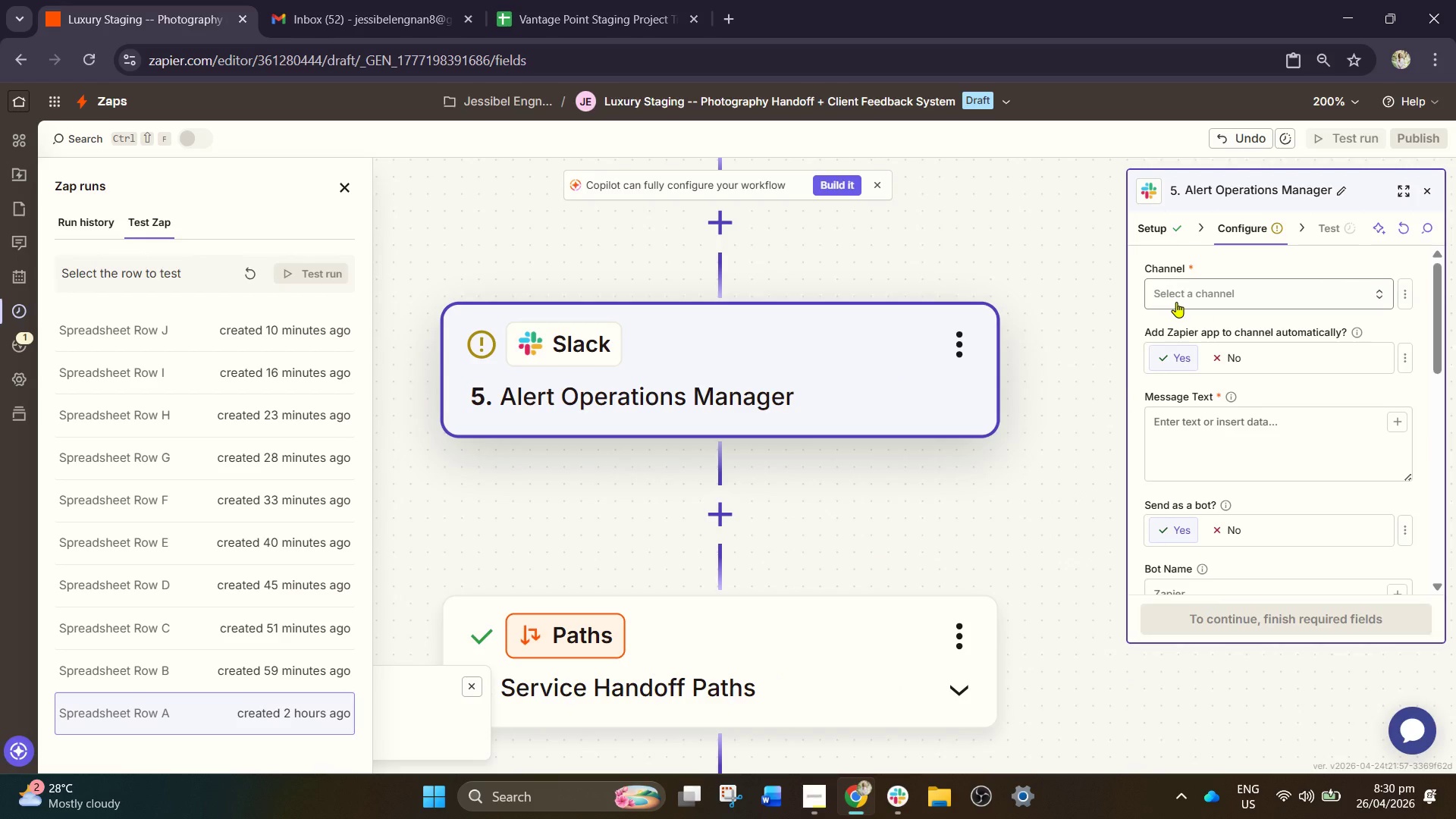 
scroll: coordinate [1181, 441], scroll_direction: down, amount: 3.0
 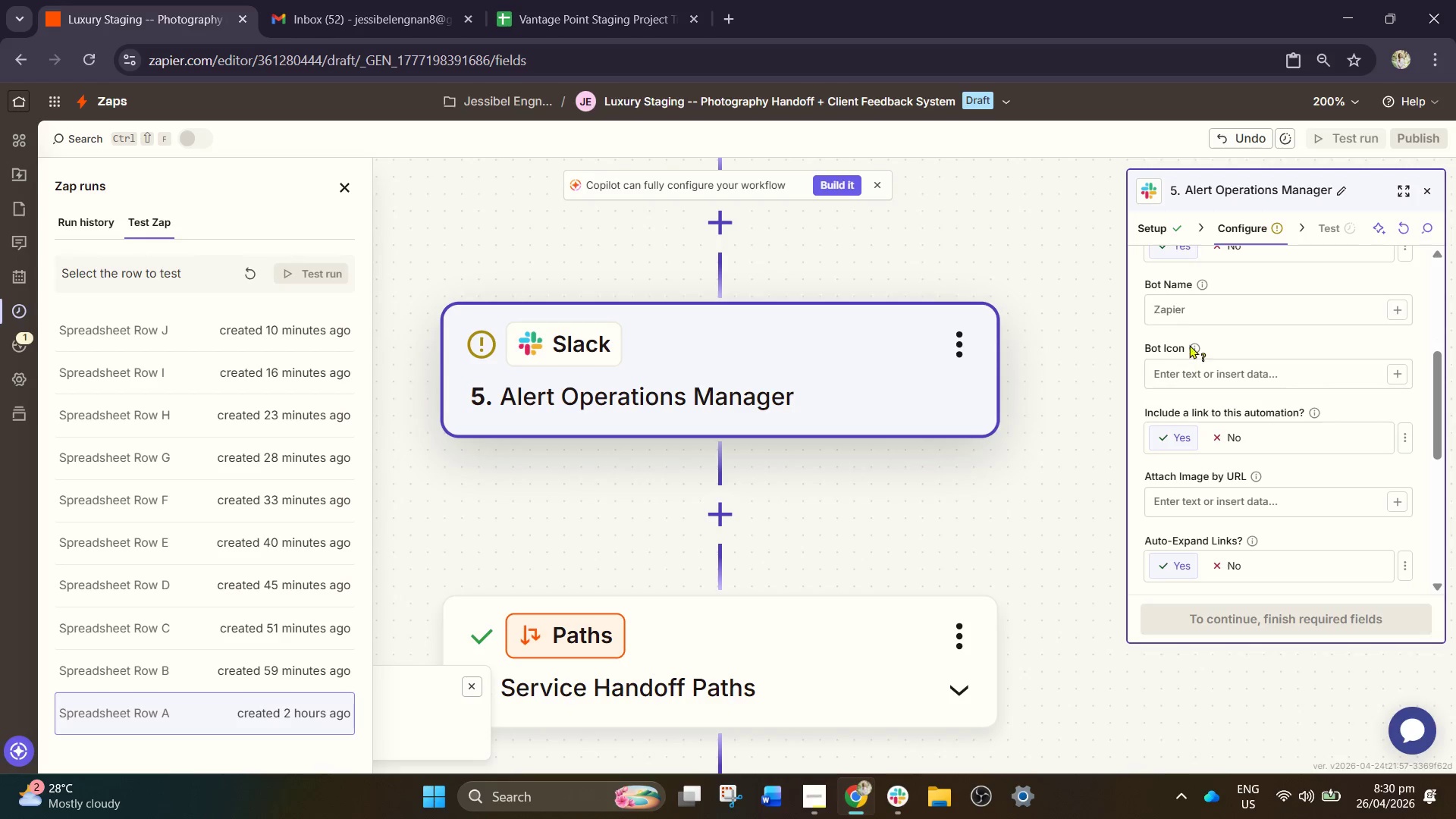 
left_click([1187, 318])
 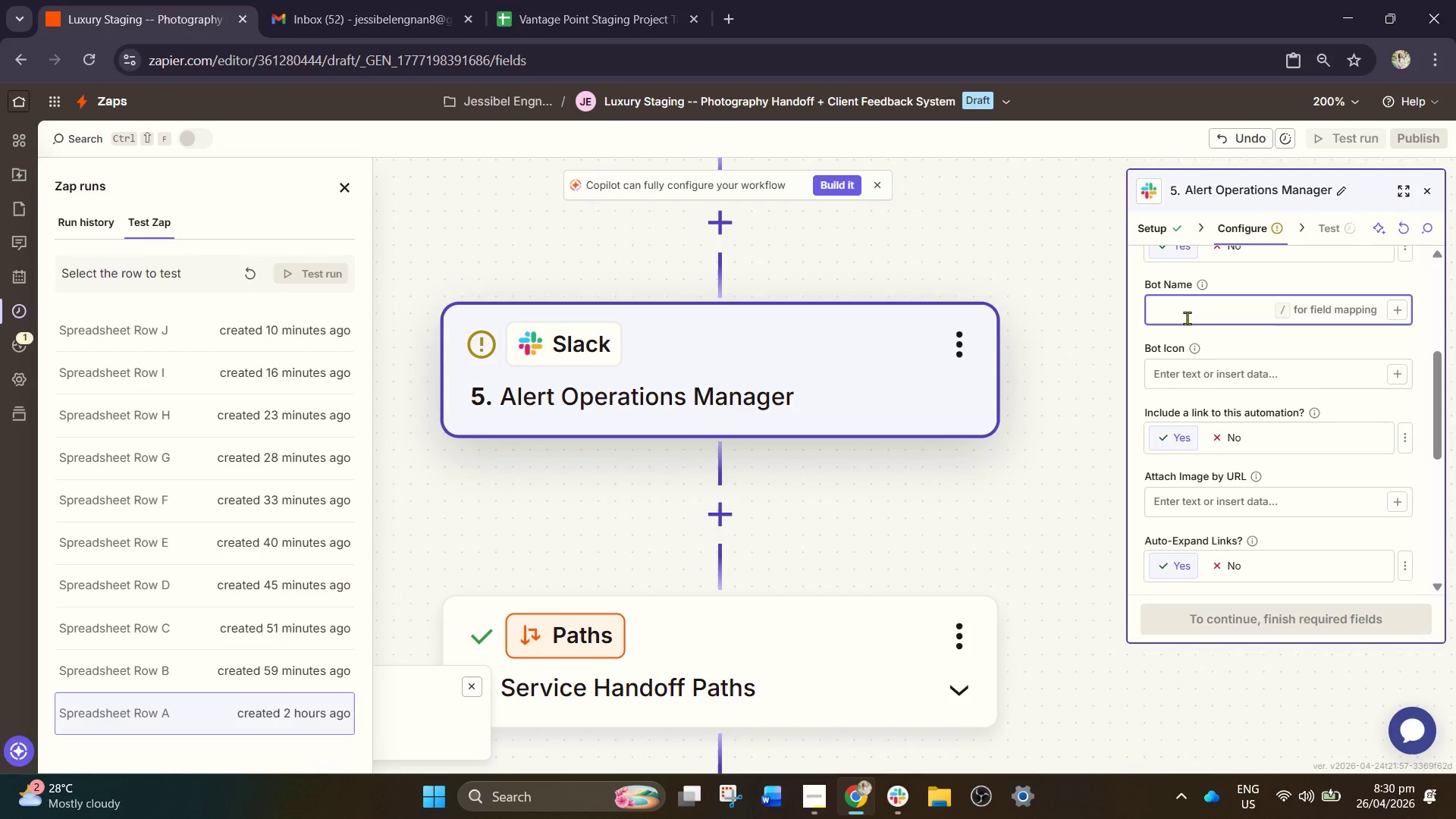 
type(Vantage Ops Bot)
 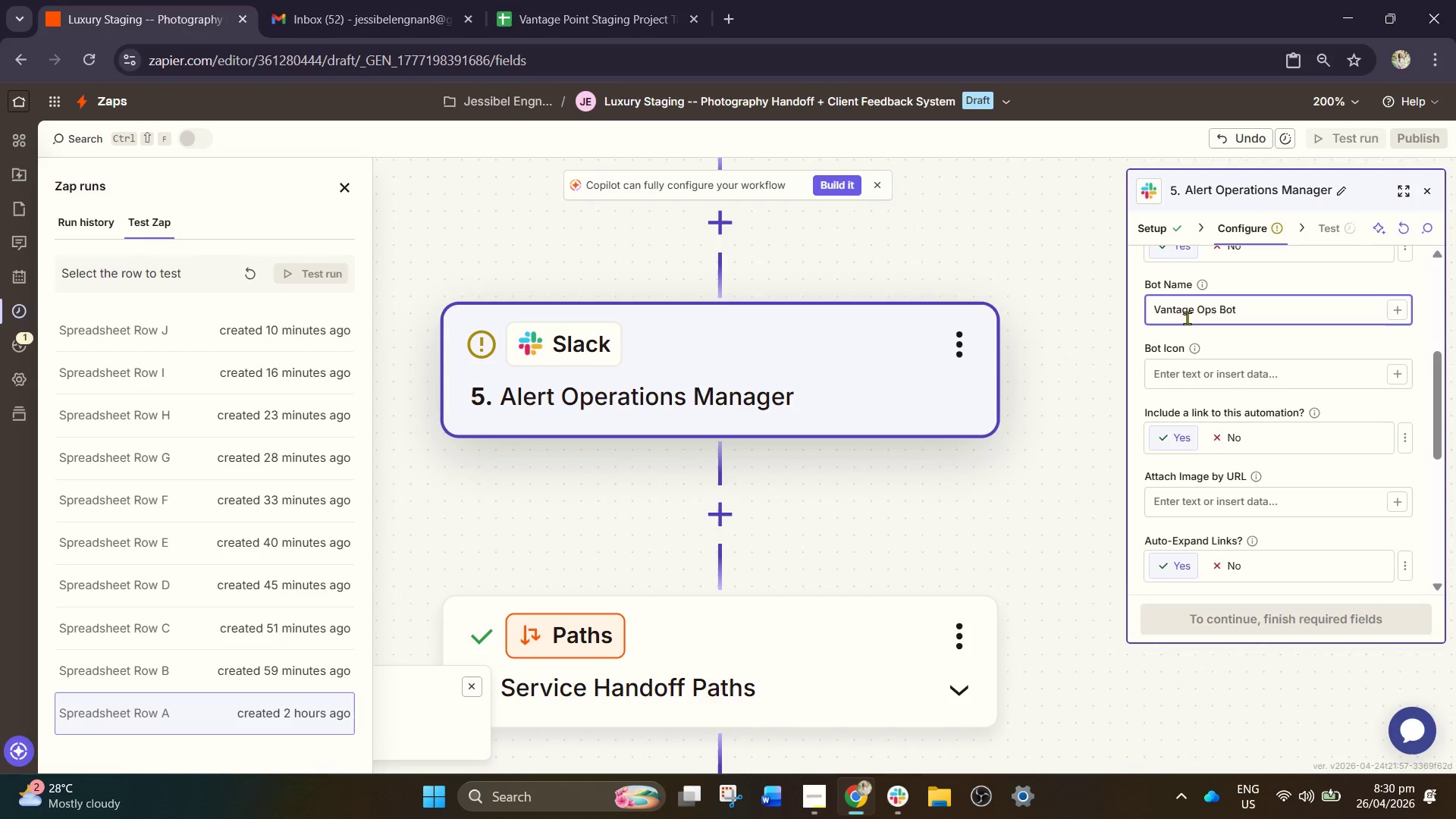 
left_click([1203, 380])
 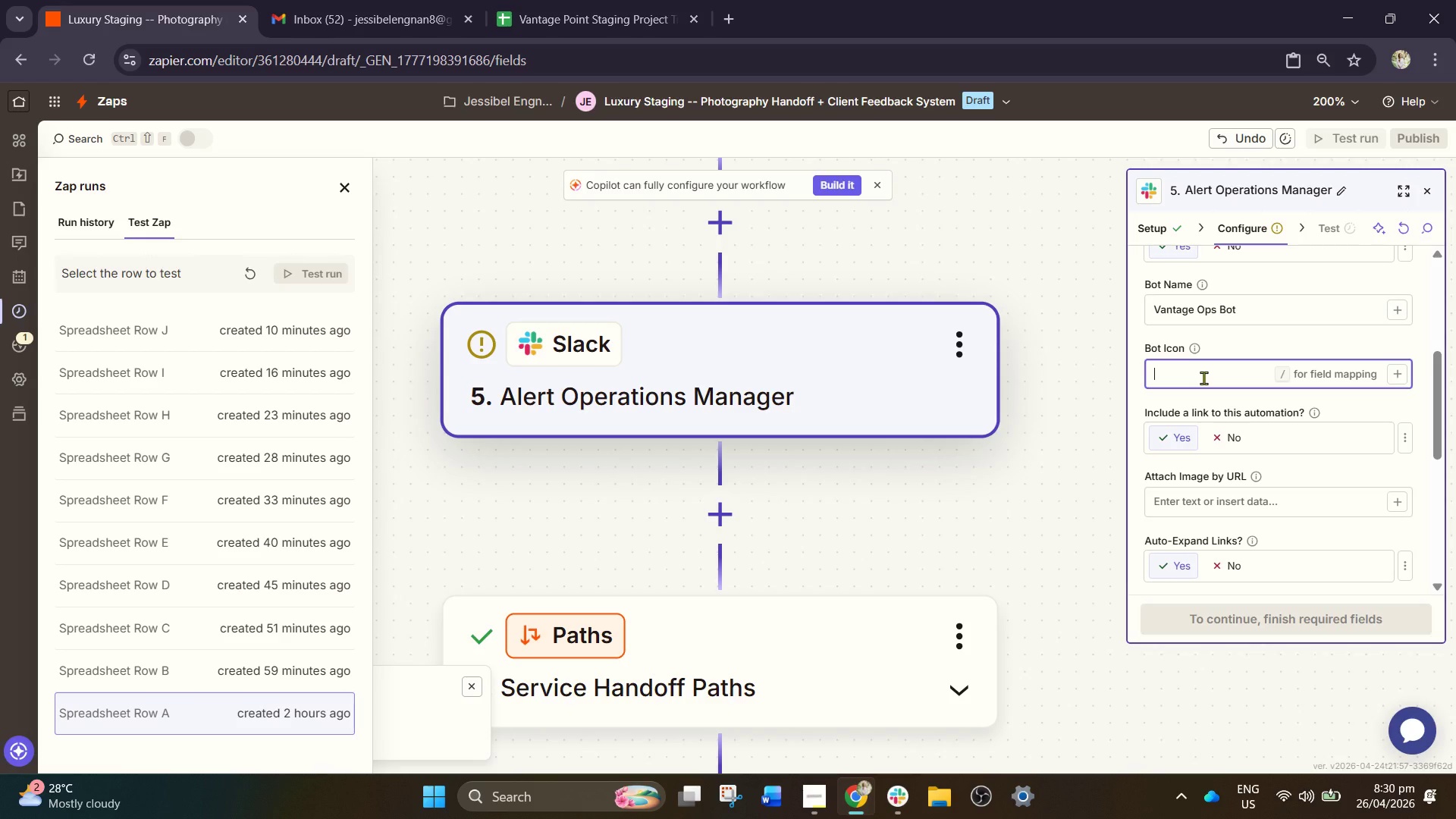 
type(:warning:)
 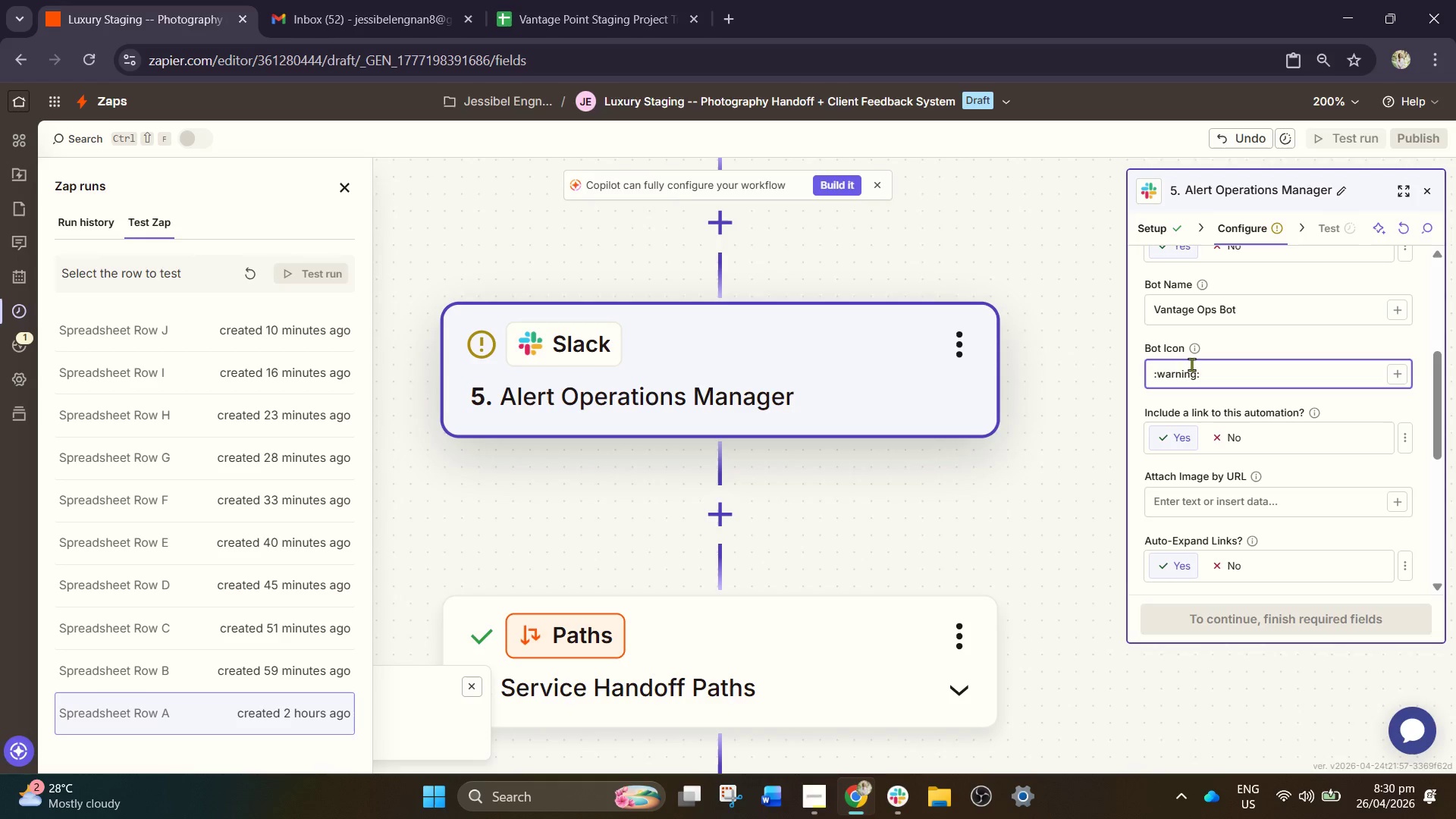 
scroll: coordinate [784, 353], scroll_direction: up, amount: 9.0
 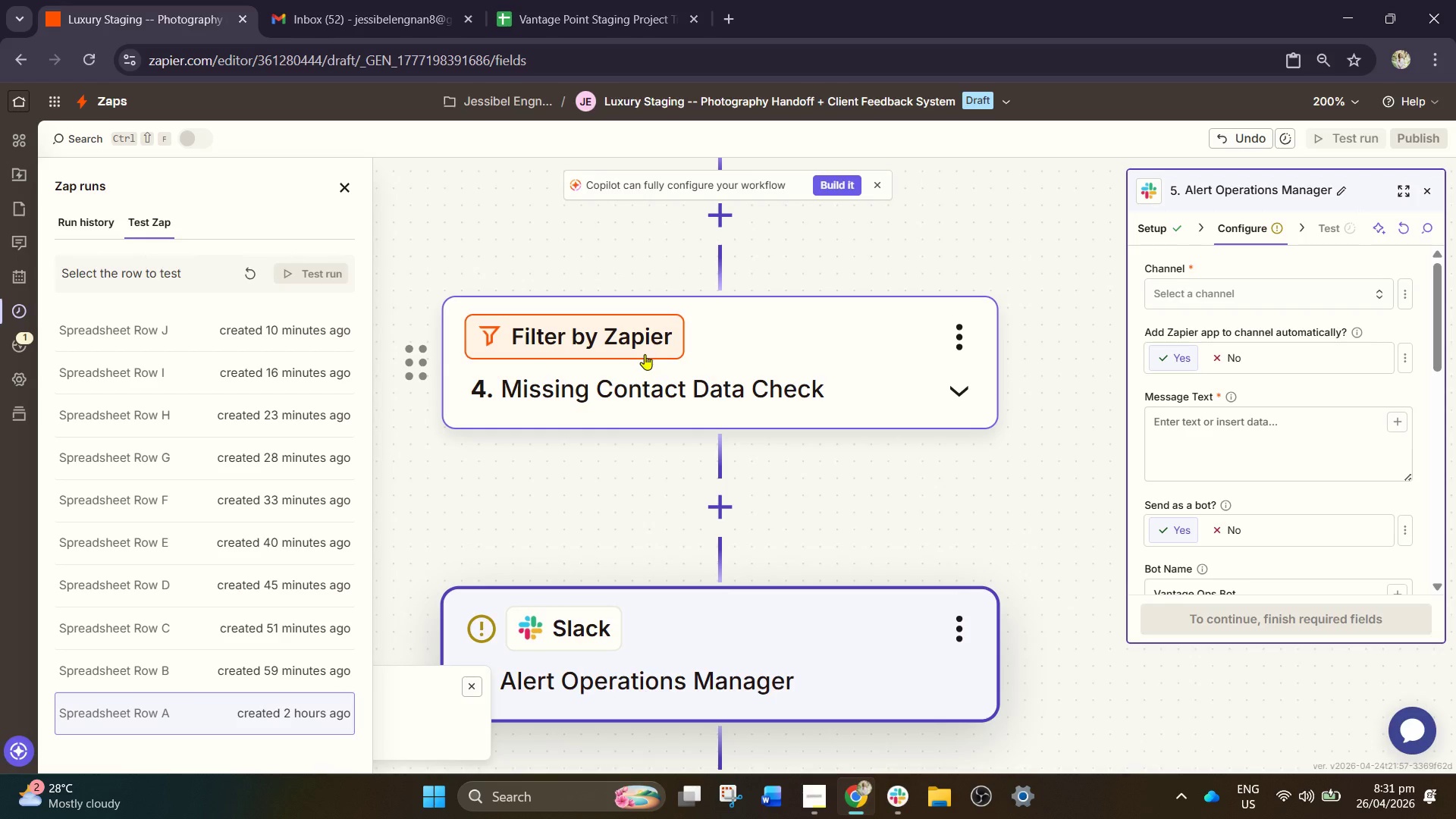 
wait(30.71)
 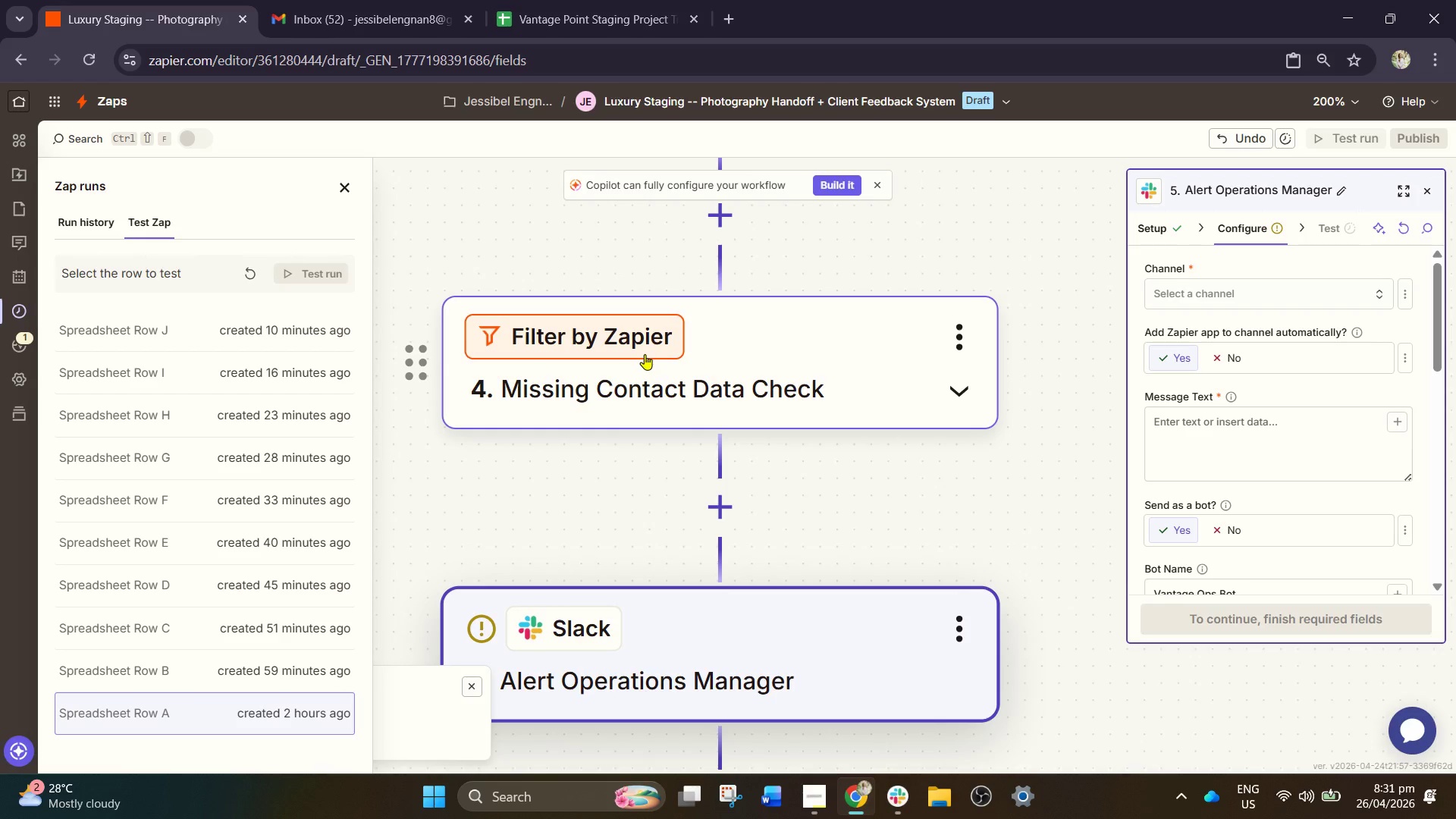 
scroll: coordinate [700, 500], scroll_direction: down, amount: 4.0
 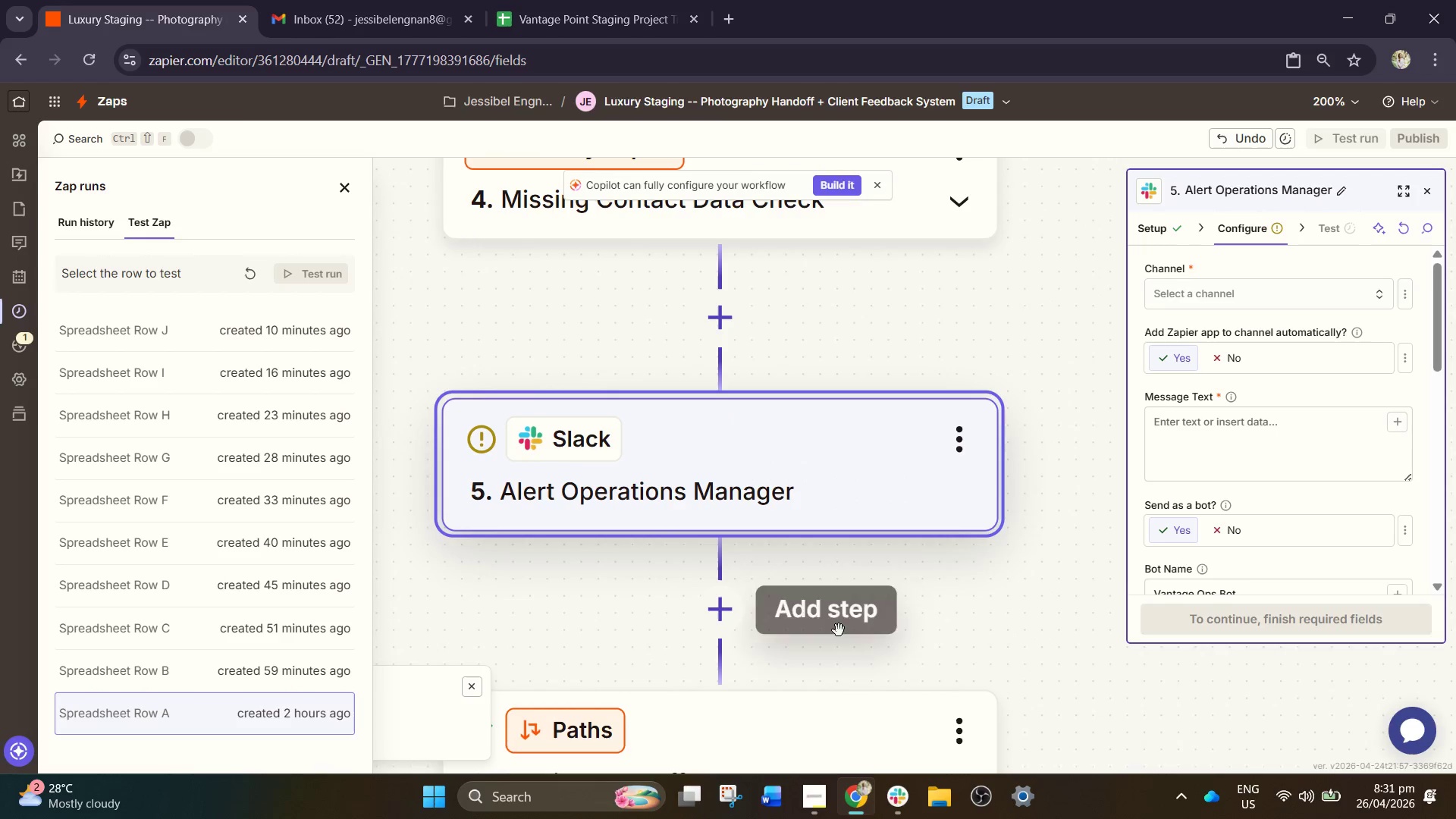 
left_click_drag(start_coordinate=[857, 632], to_coordinate=[908, 469])
 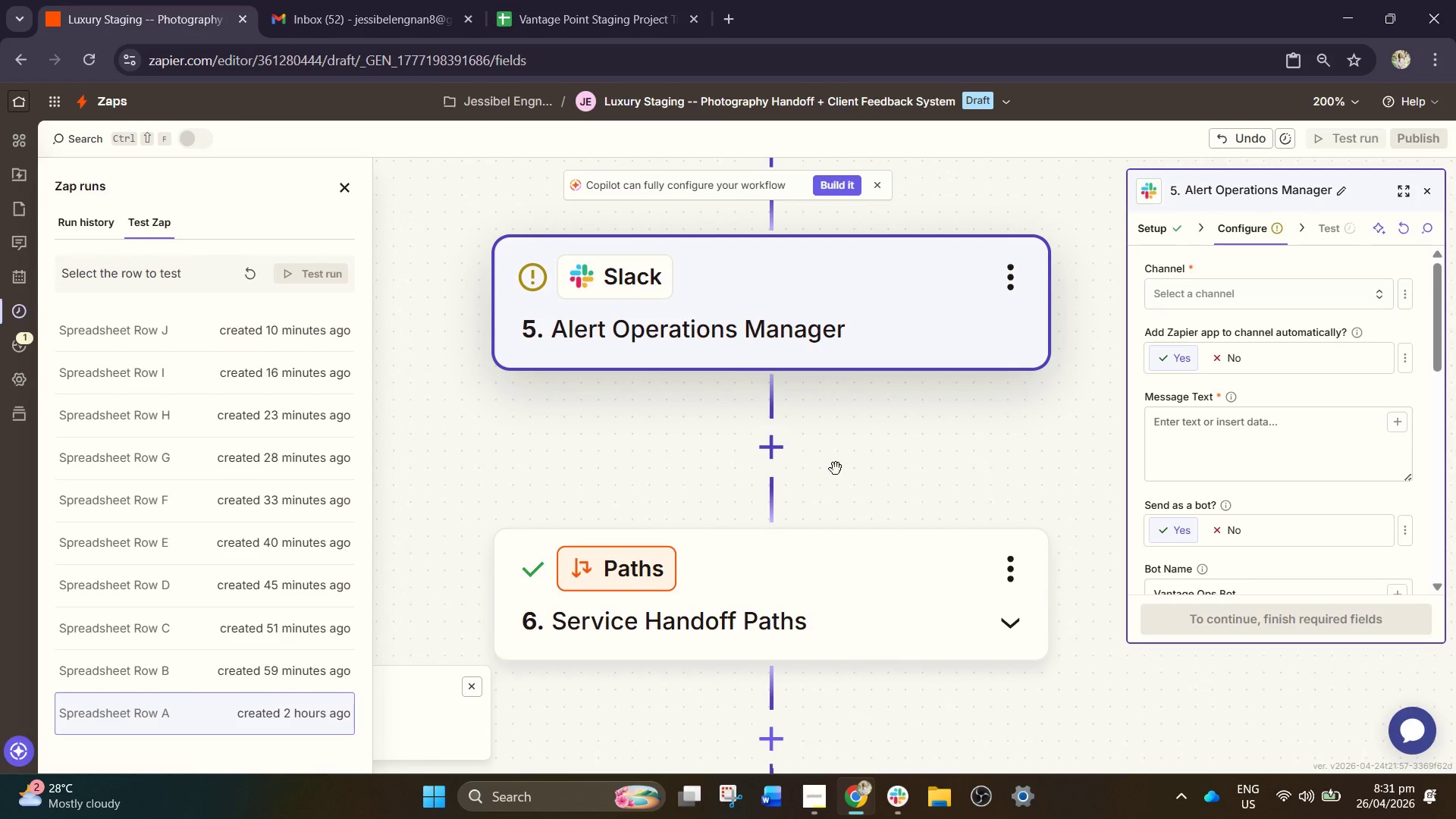 
left_click_drag(start_coordinate=[849, 486], to_coordinate=[852, 448])
 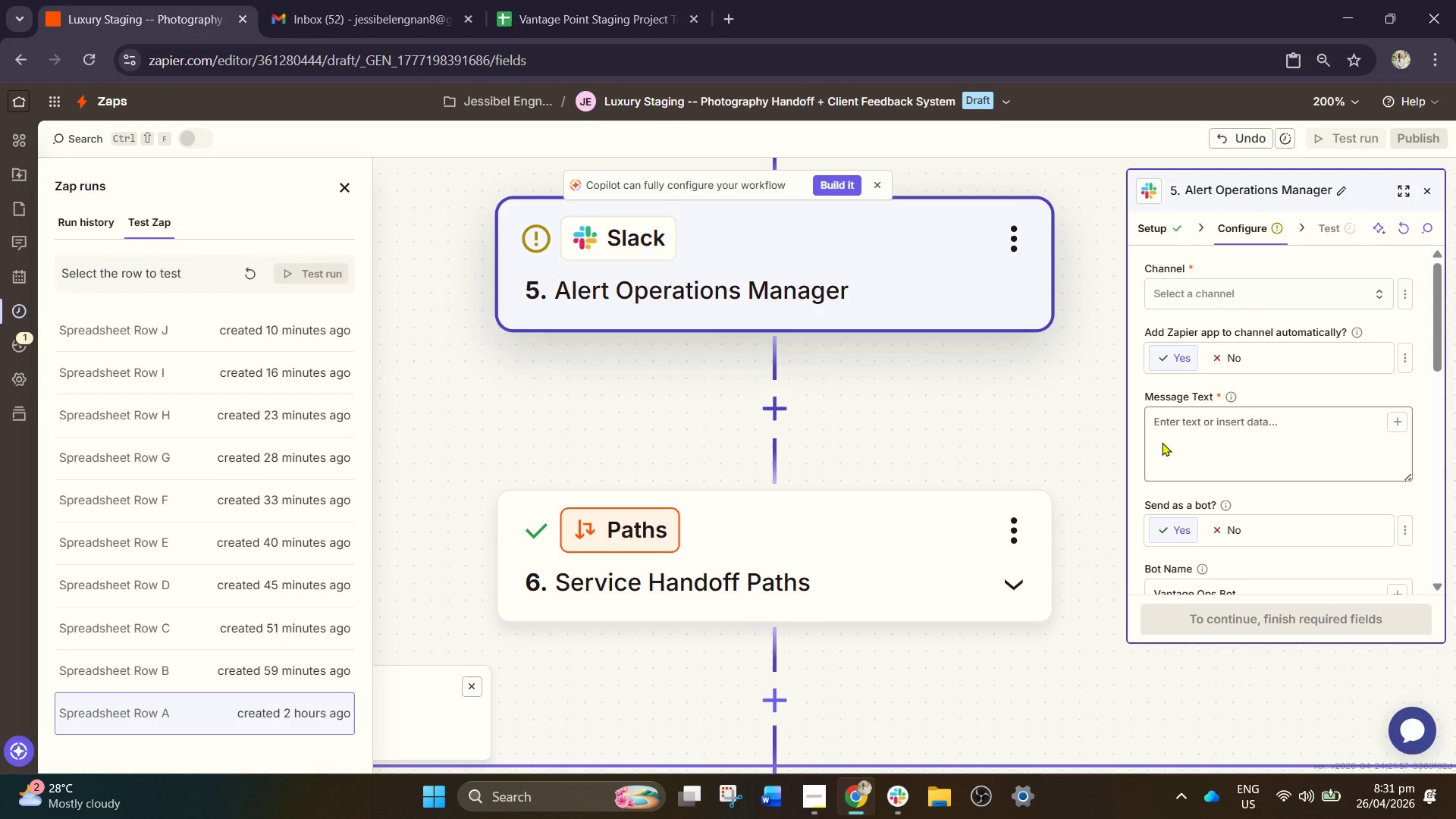 
wait(22.31)
 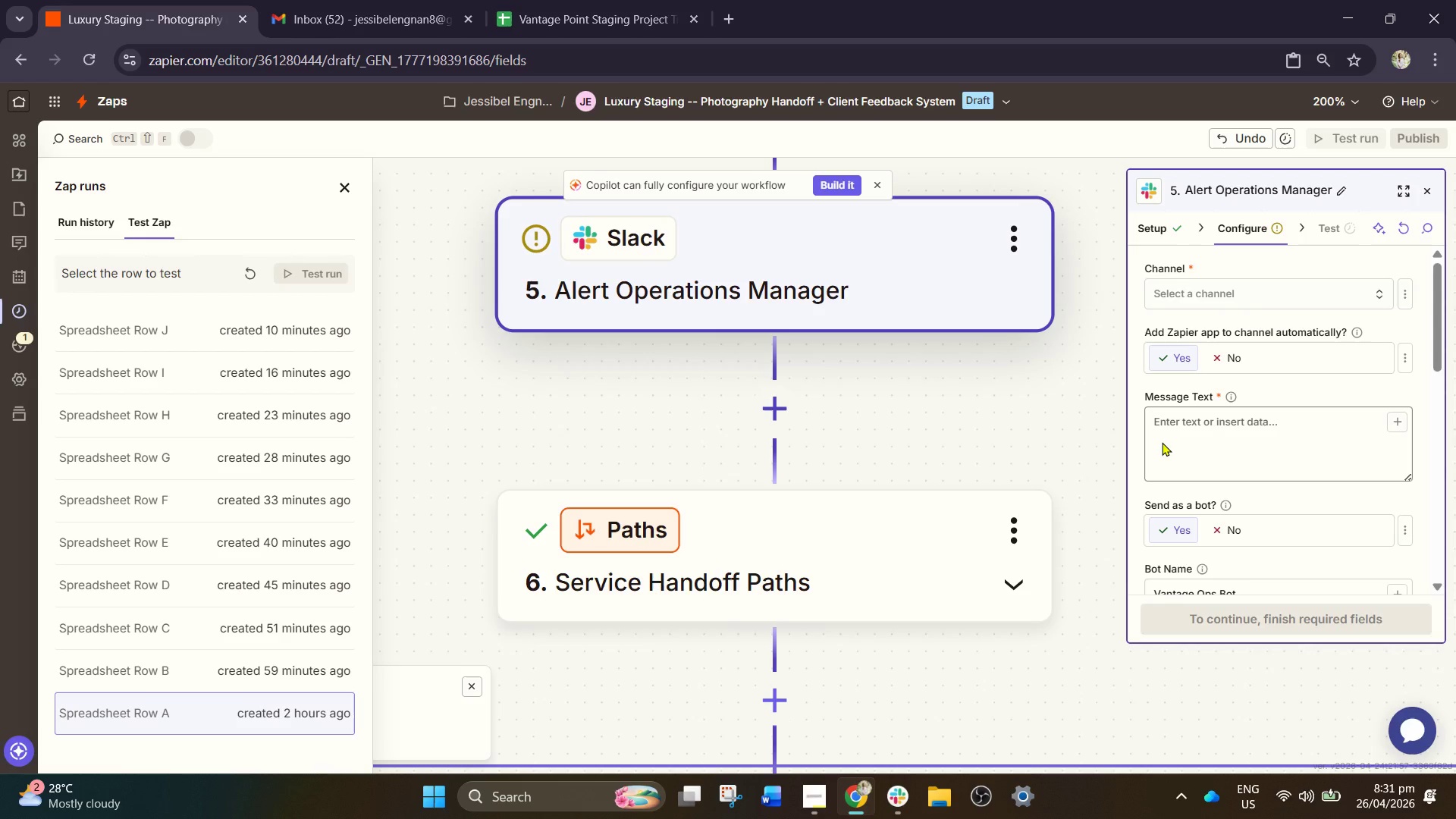 
scroll: coordinate [1224, 529], scroll_direction: down, amount: 3.0
 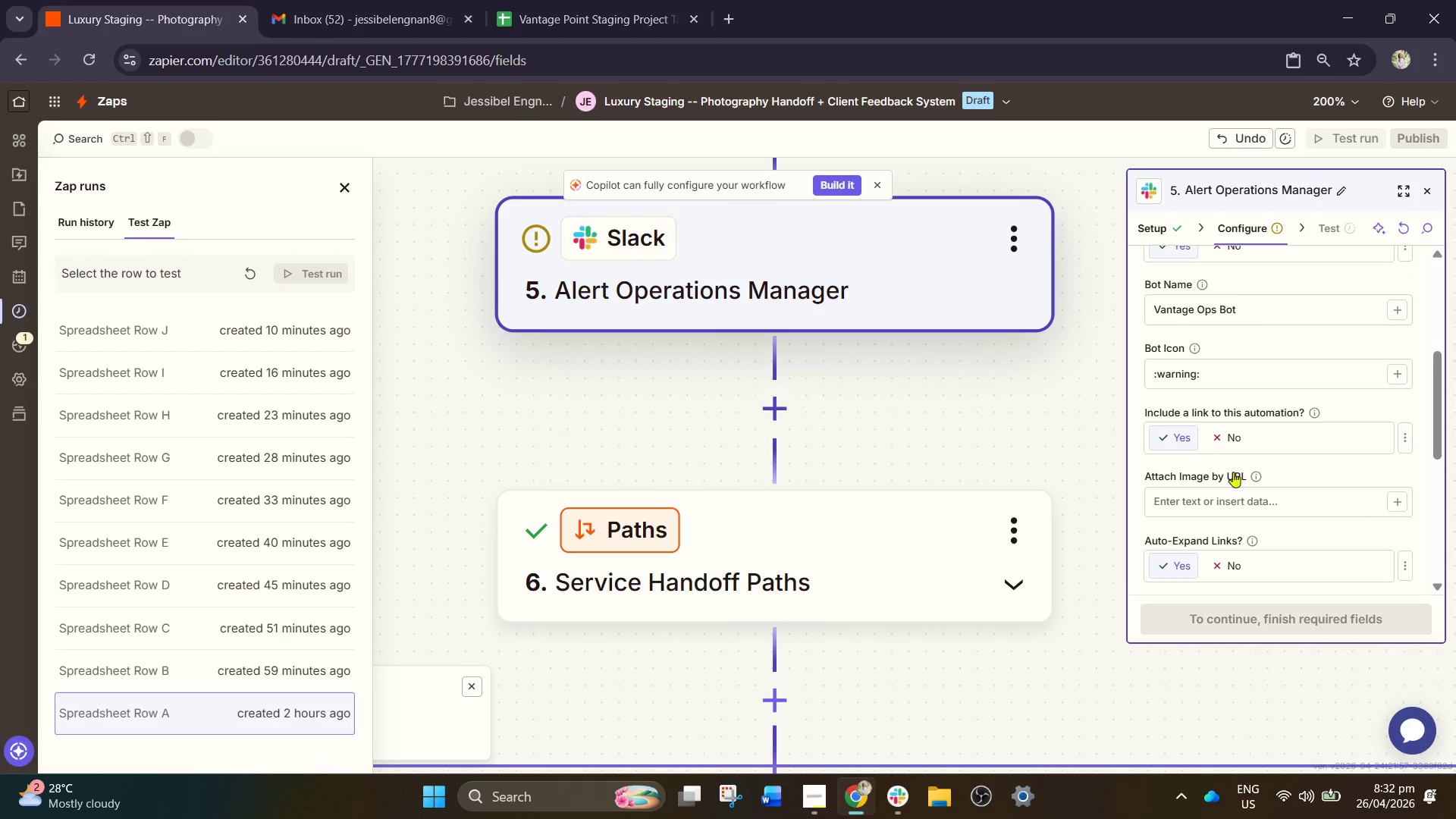 
mouse_move([1242, 463])
 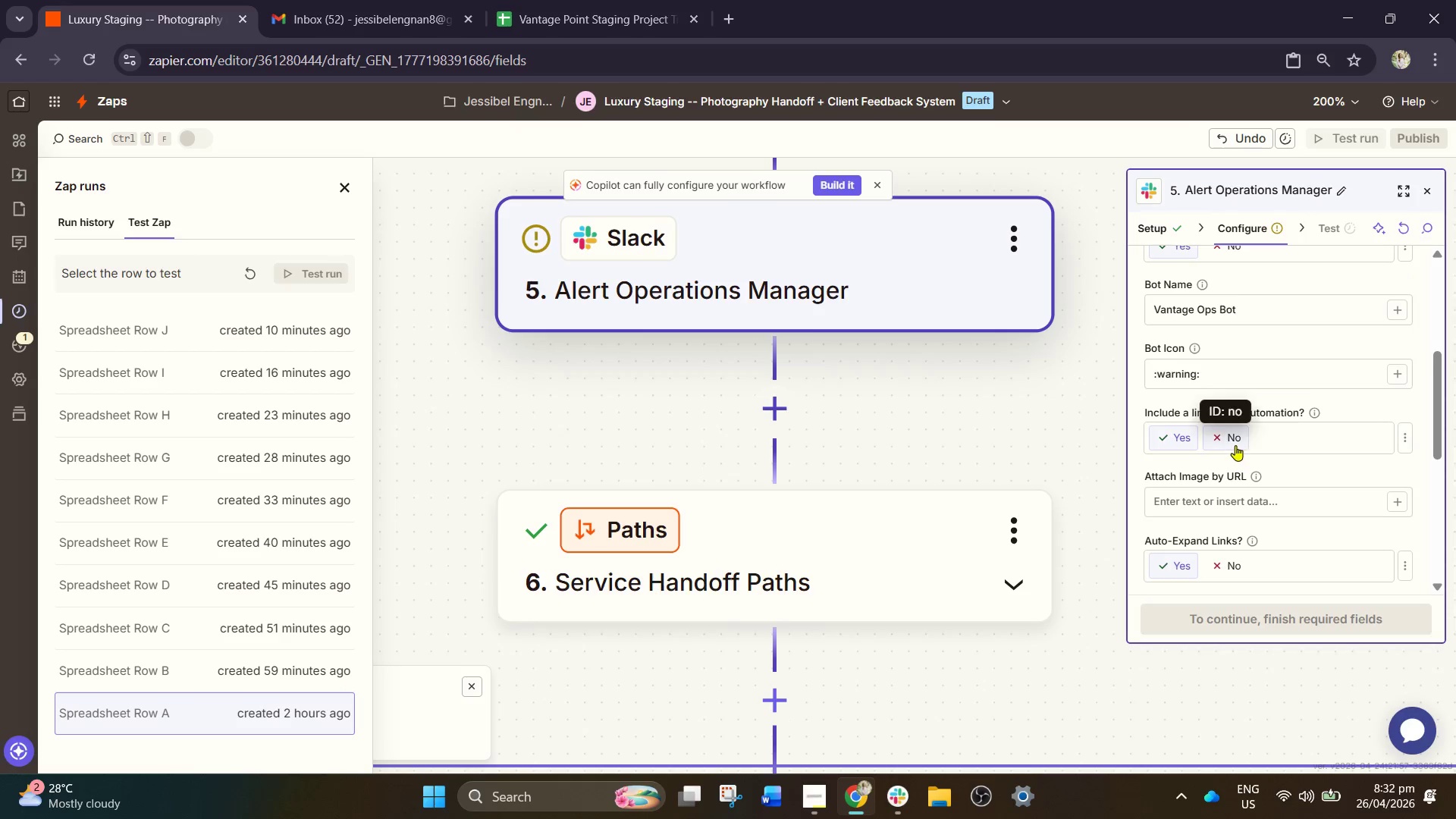 
left_click([1228, 435])
 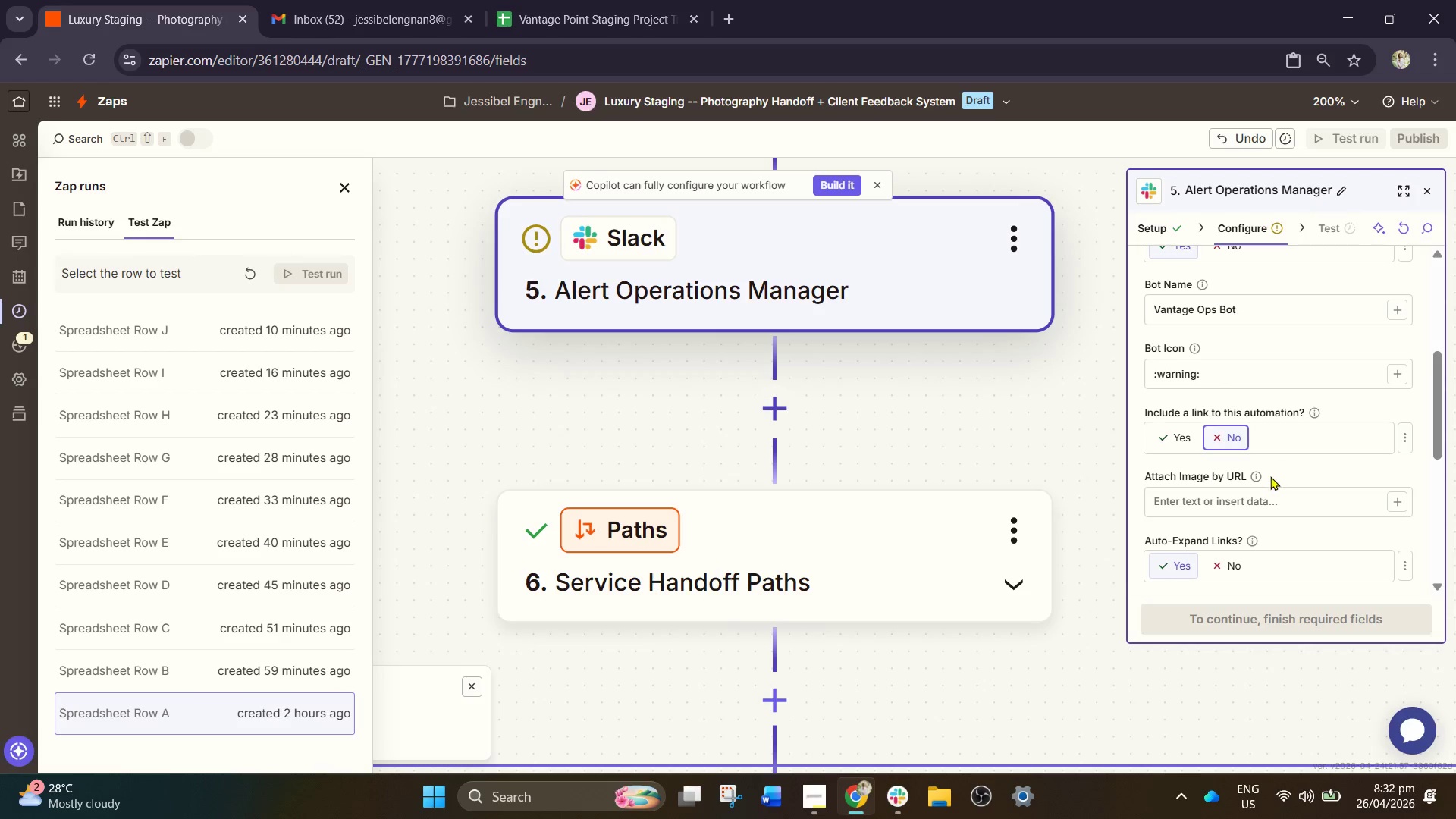 
scroll: coordinate [1267, 486], scroll_direction: down, amount: 1.0
 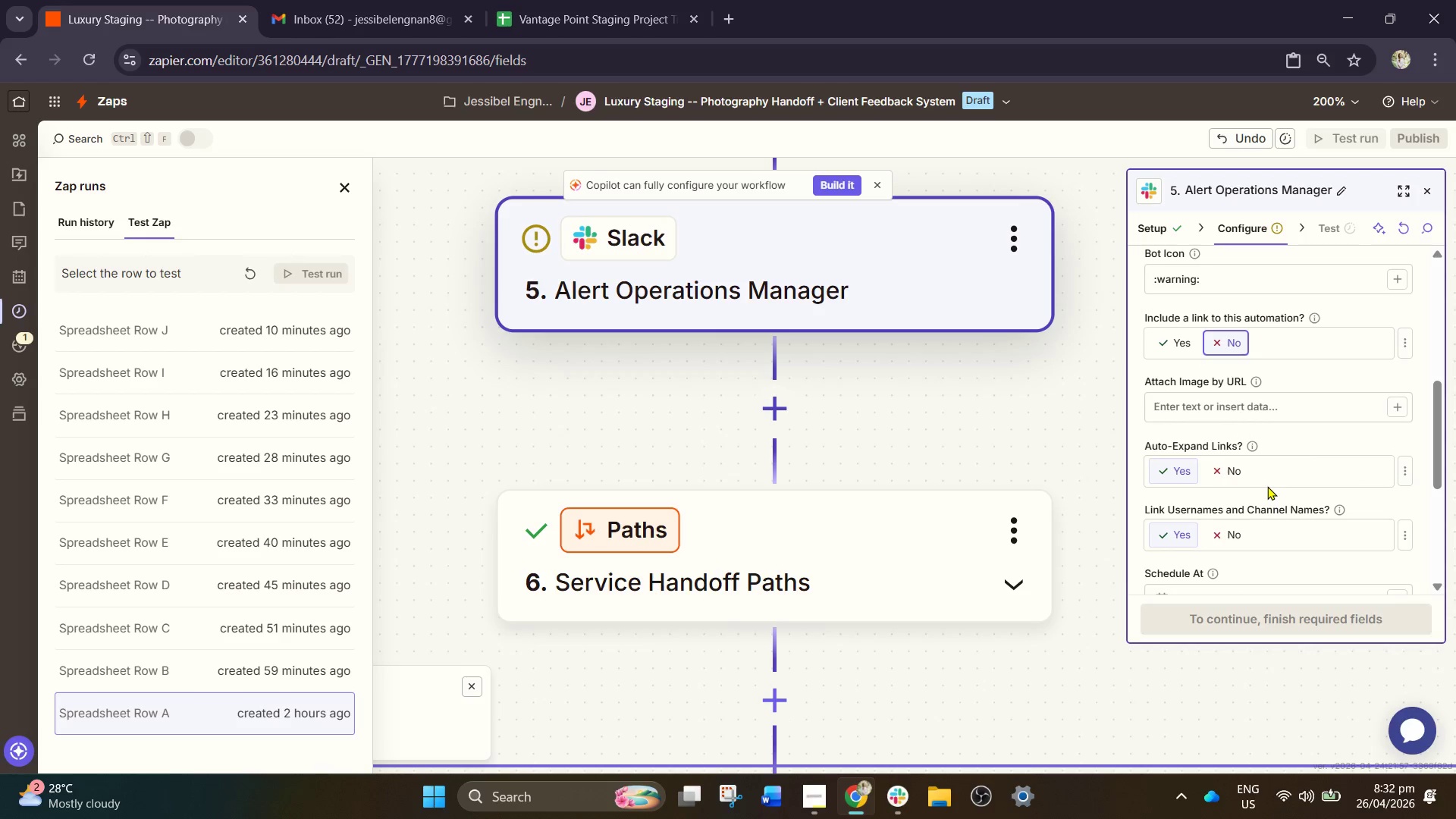 
left_click([1231, 475])
 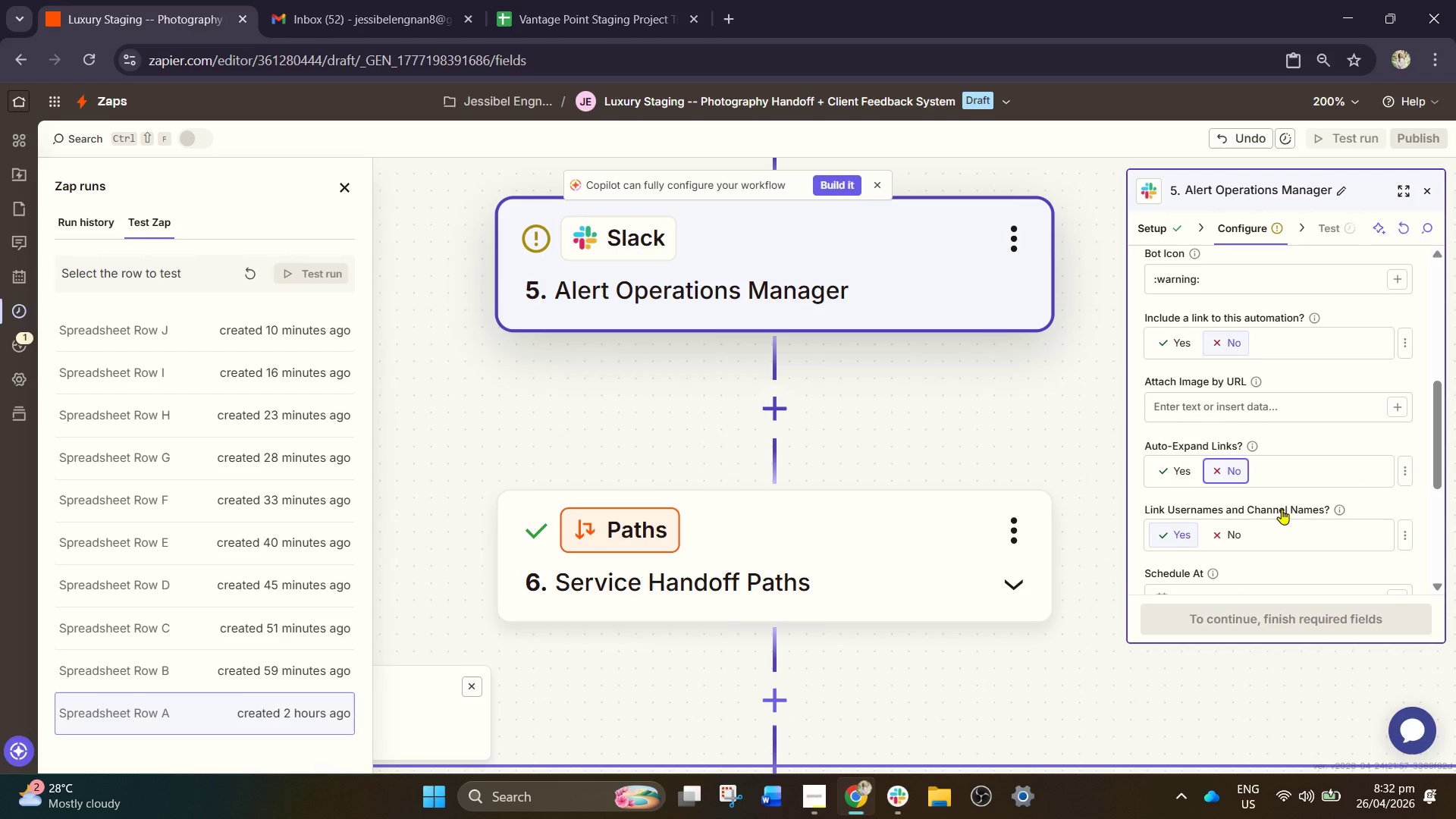 
left_click([1231, 532])
 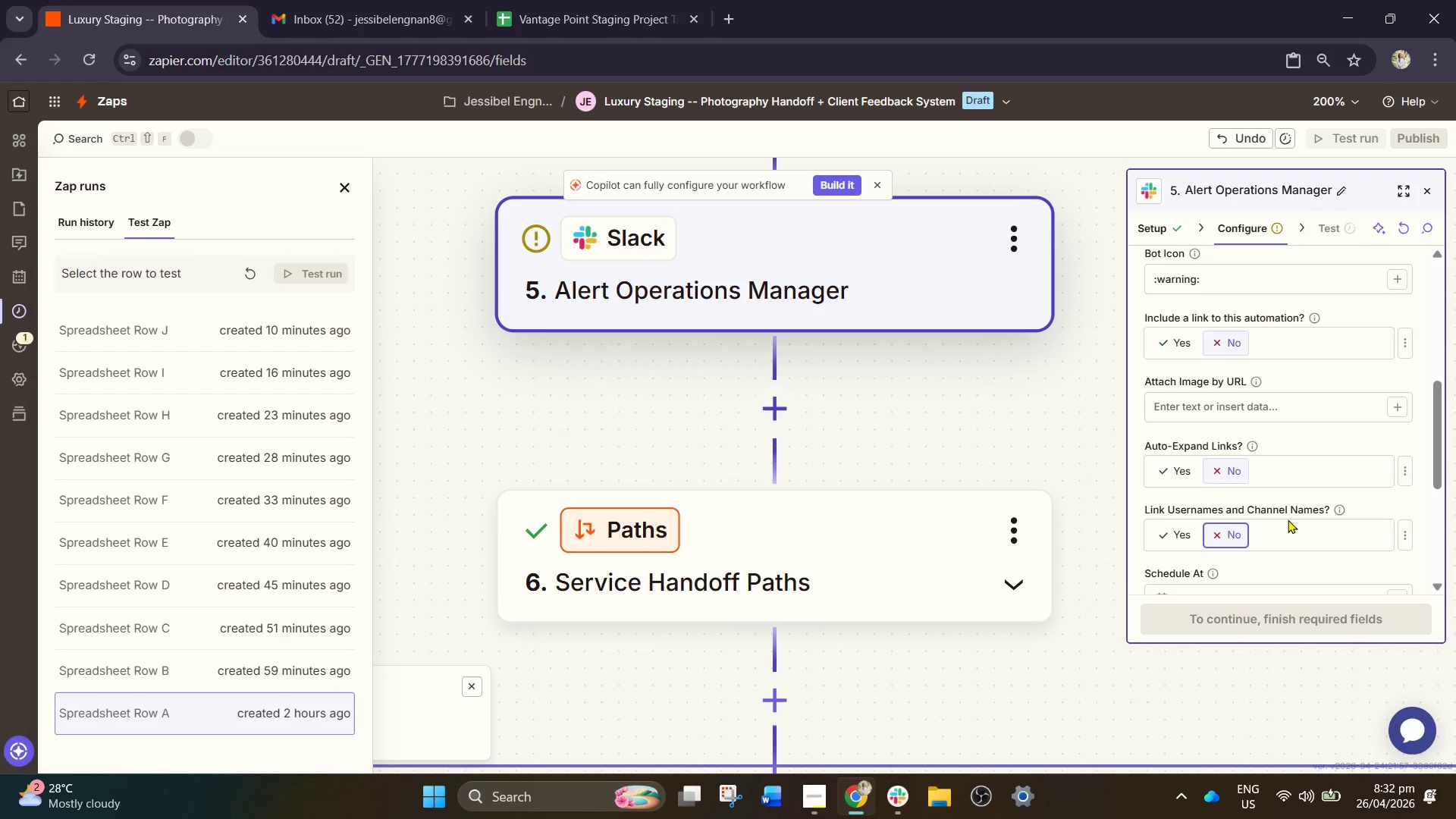 
scroll: coordinate [1254, 534], scroll_direction: down, amount: 3.0
 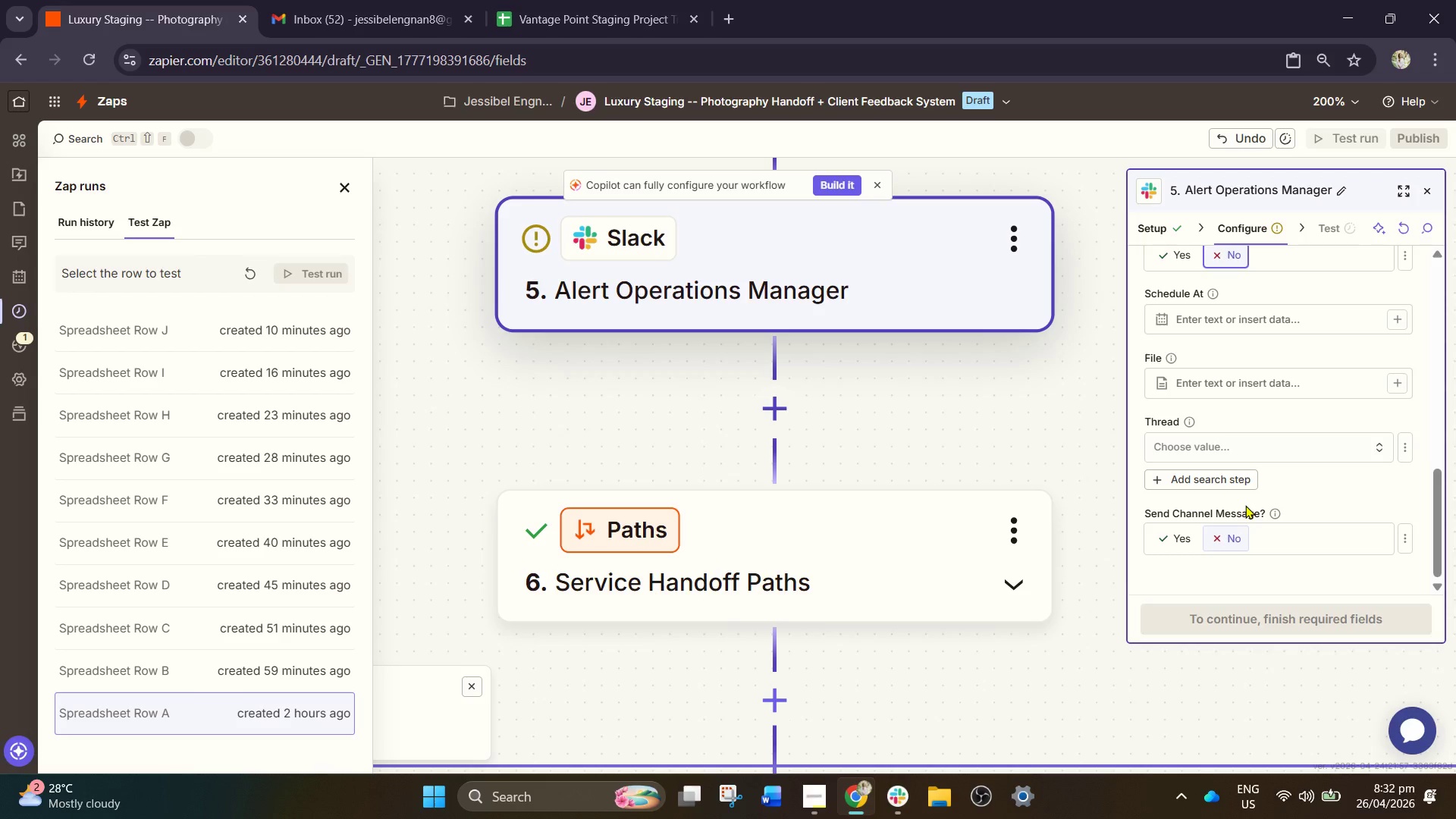 
wait(7.28)
 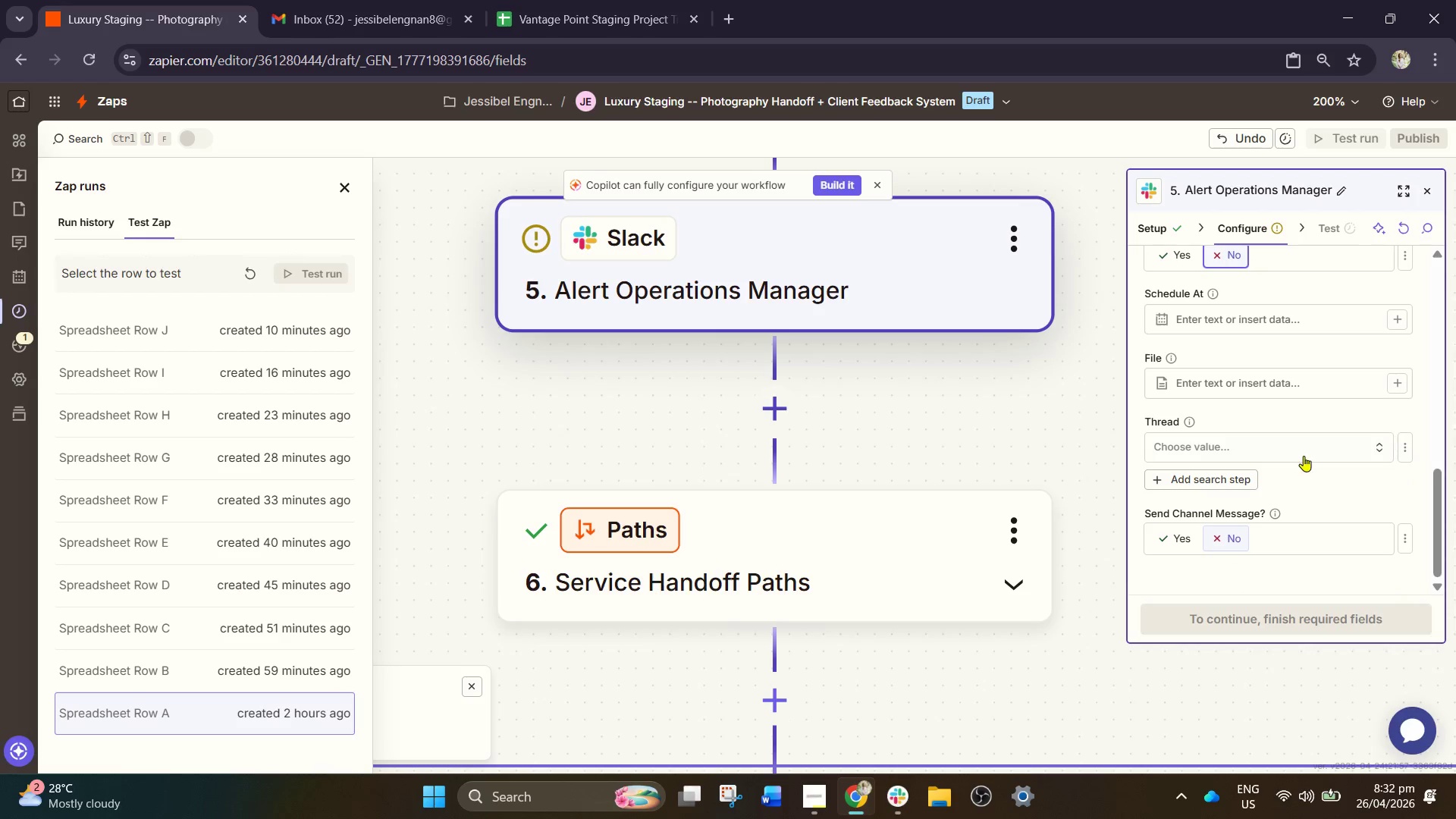 
scroll: coordinate [1268, 437], scroll_direction: up, amount: 3.0
 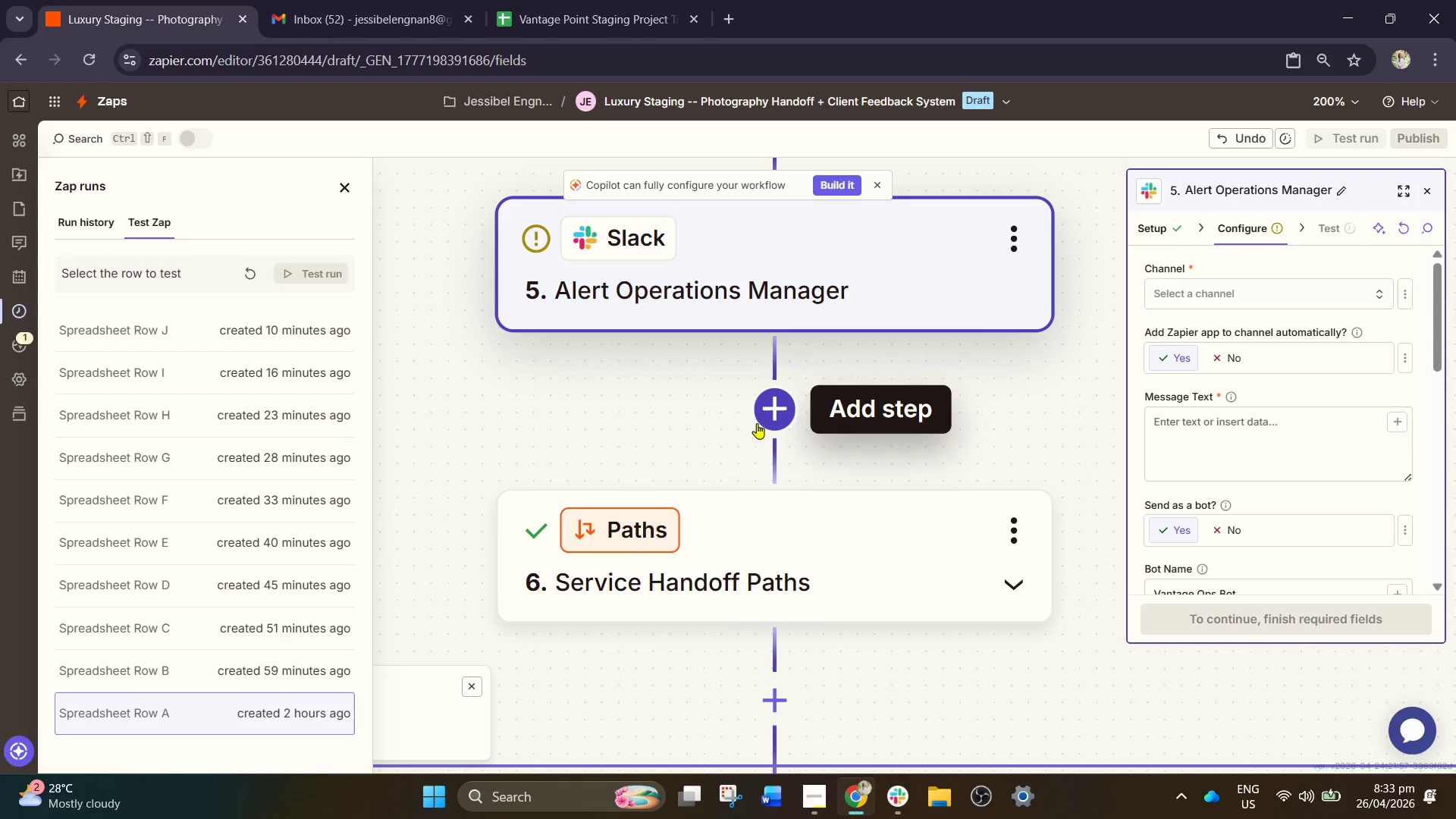 
wait(60.27)
 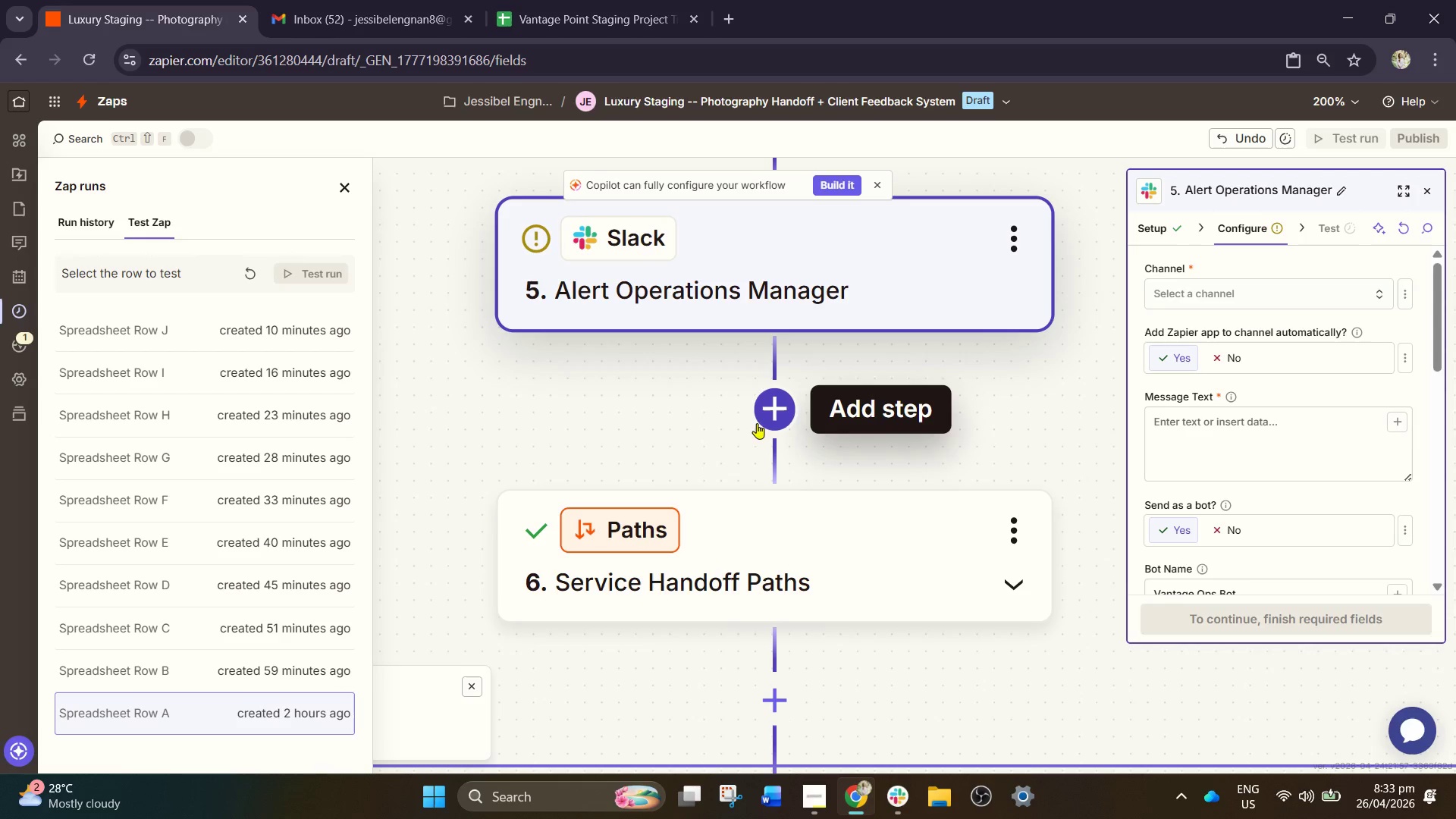 
type(ops)
key(Backspace)
key(Backspace)
key(Backspace)
key(Backspace)
 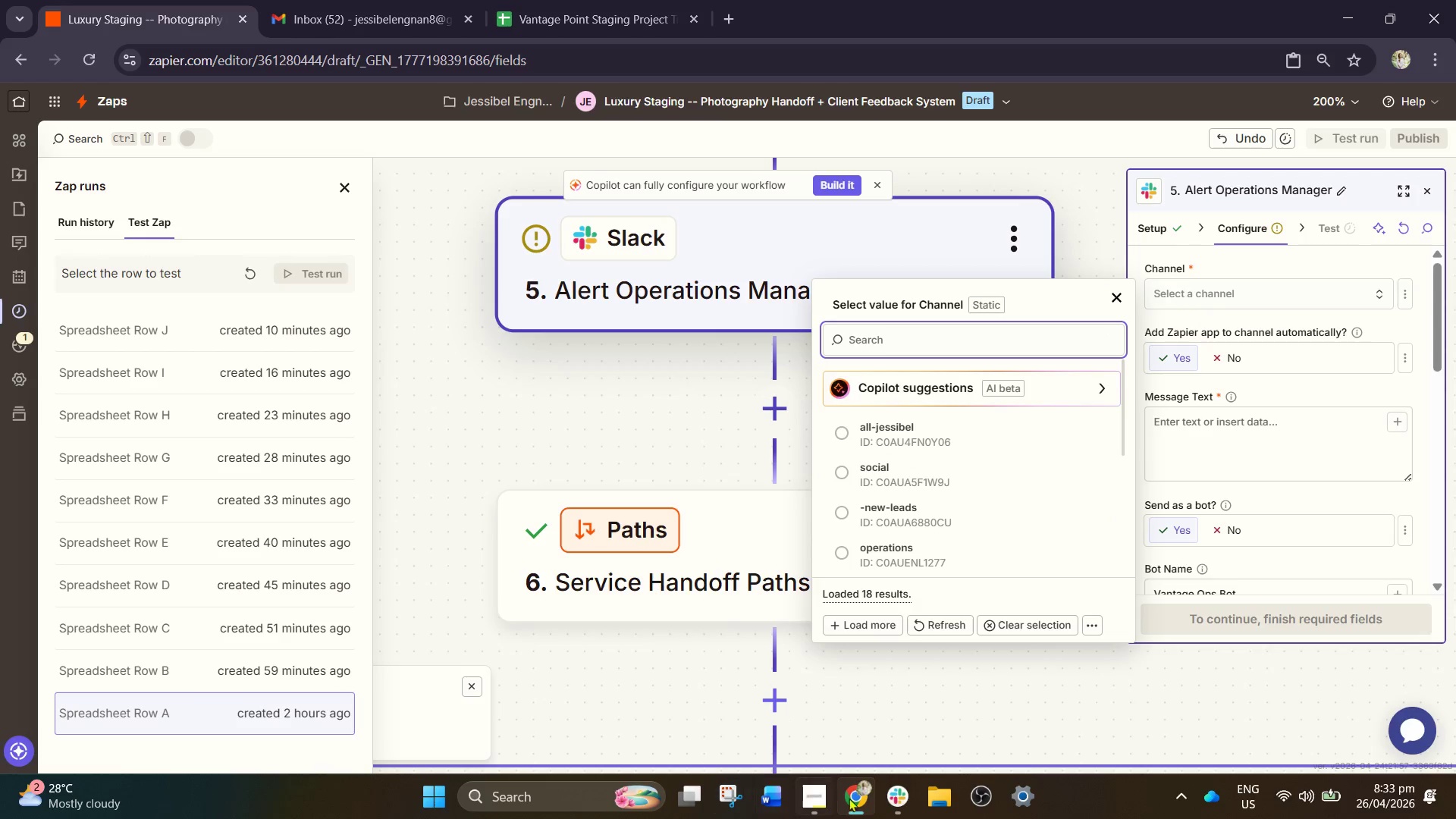 
left_click([890, 803])
 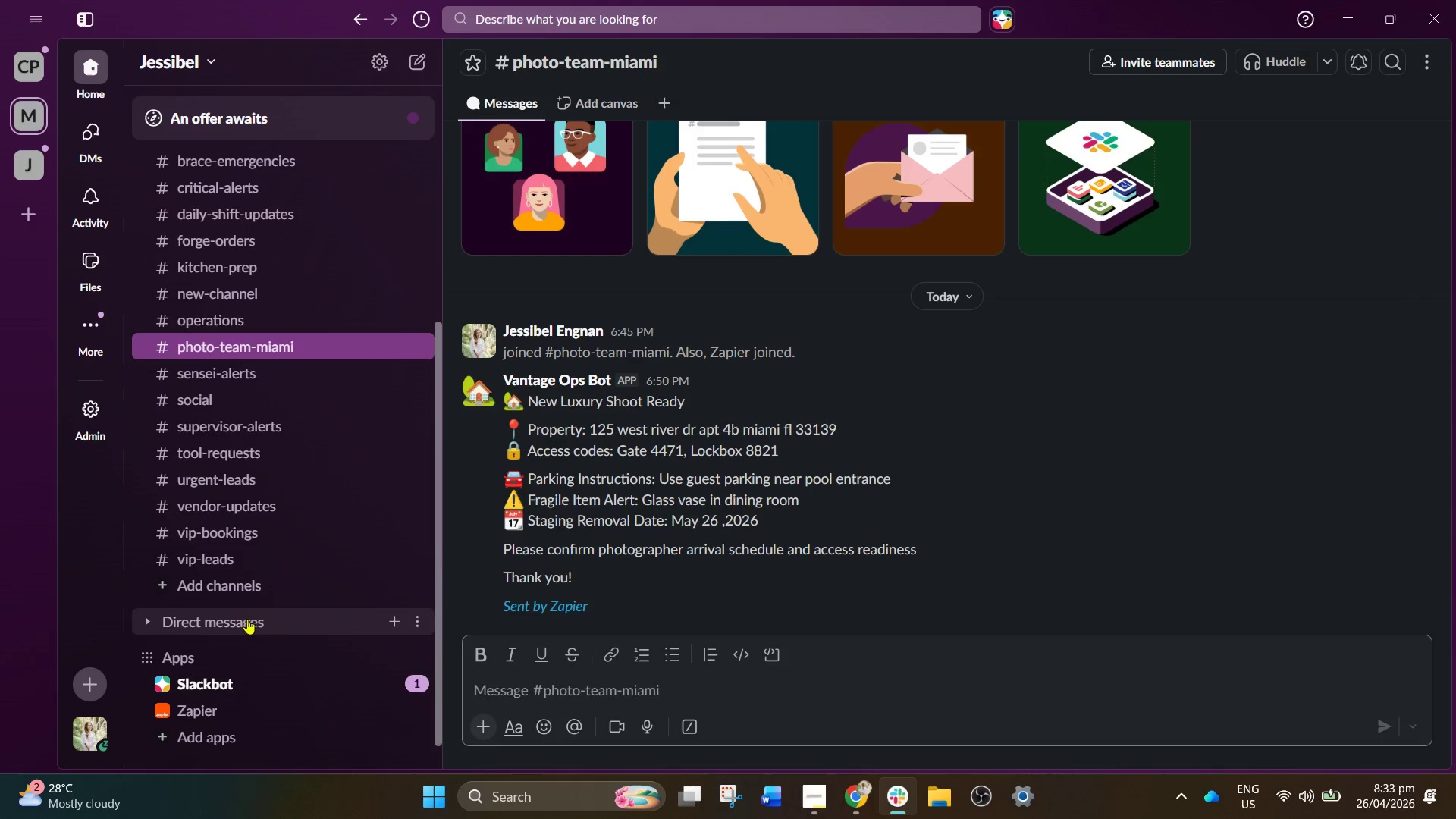 
left_click([242, 590])
 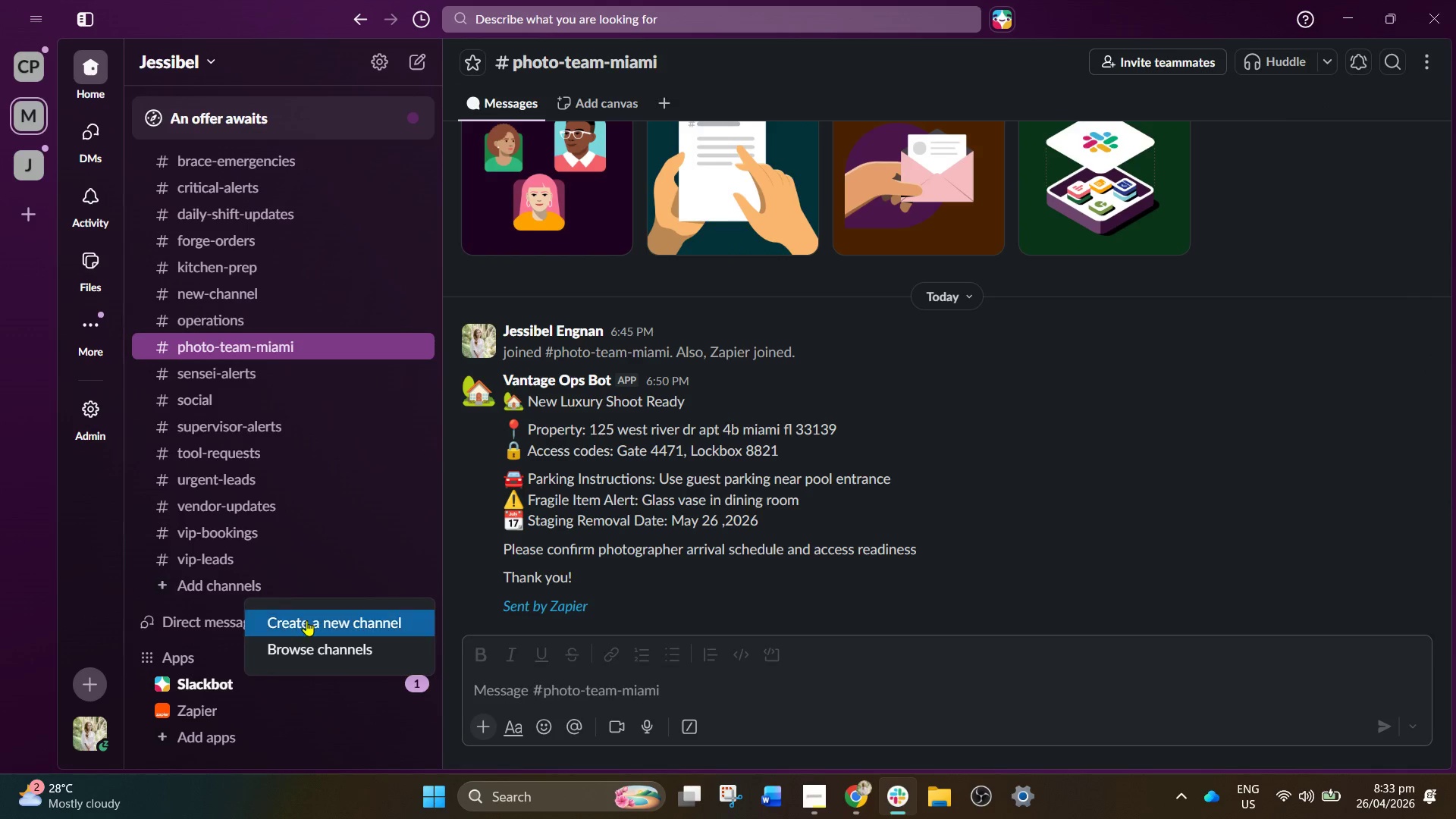 
left_click([306, 620])
 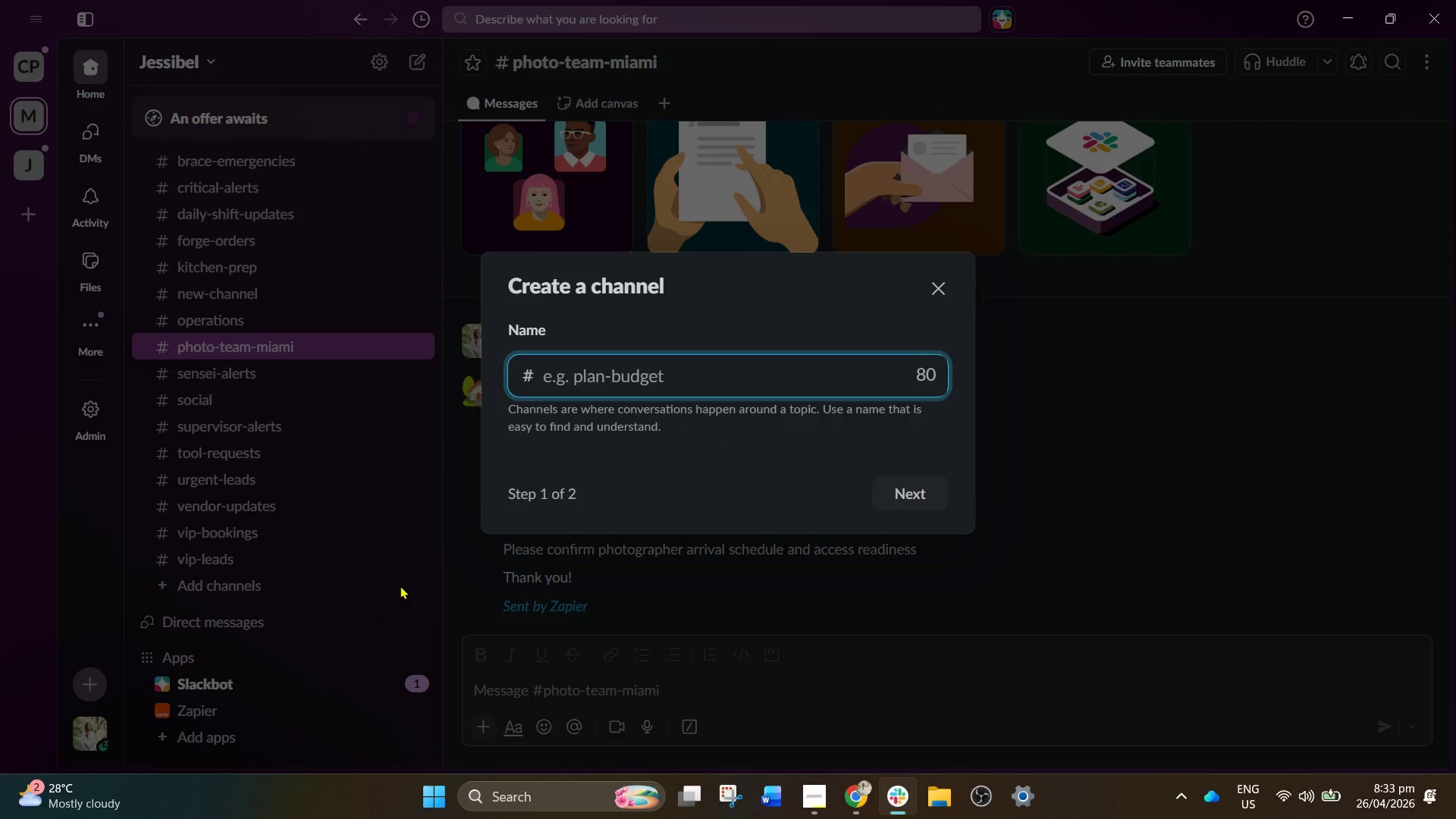 
type(ops alerts)
 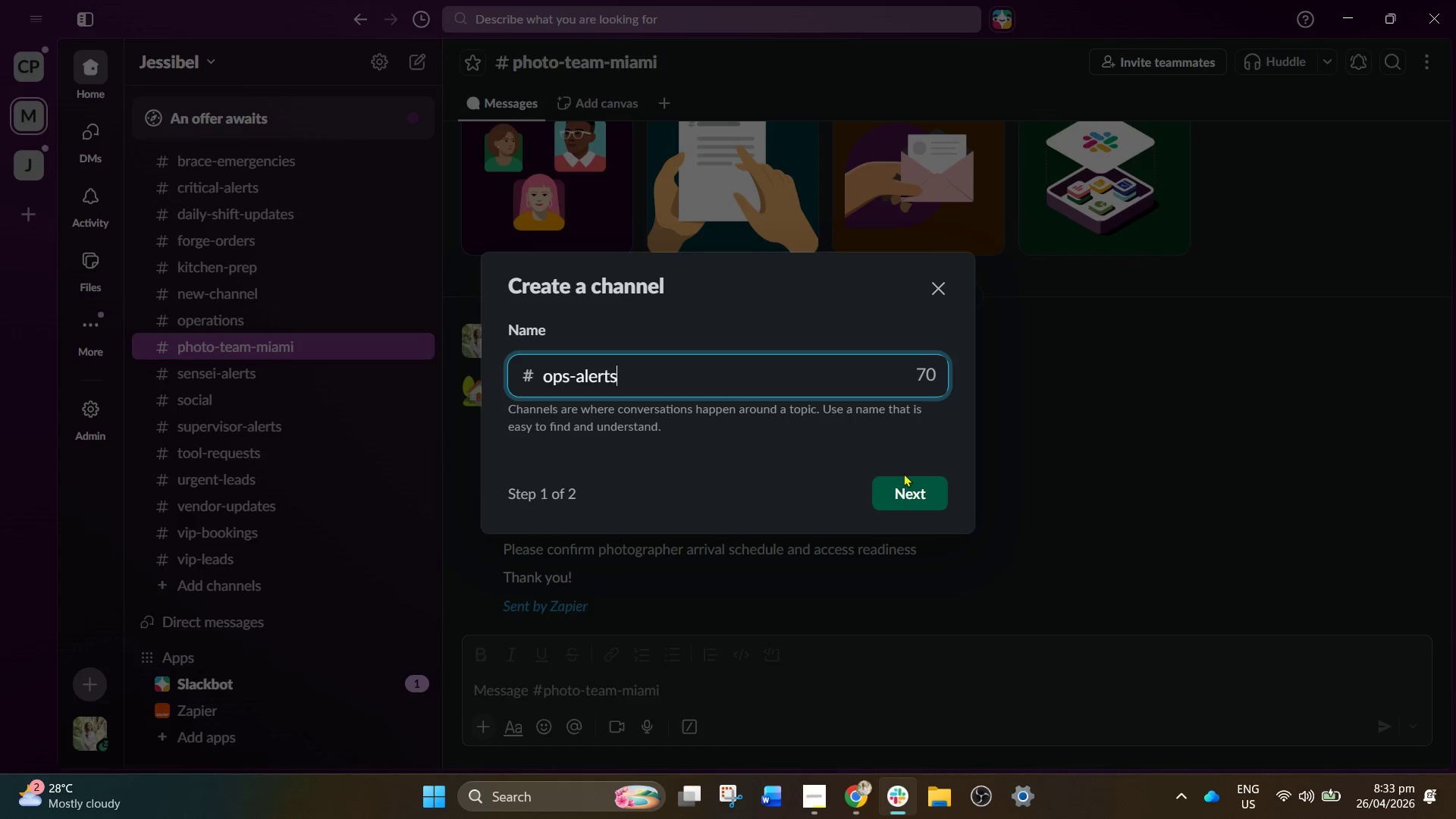 
left_click([926, 494])
 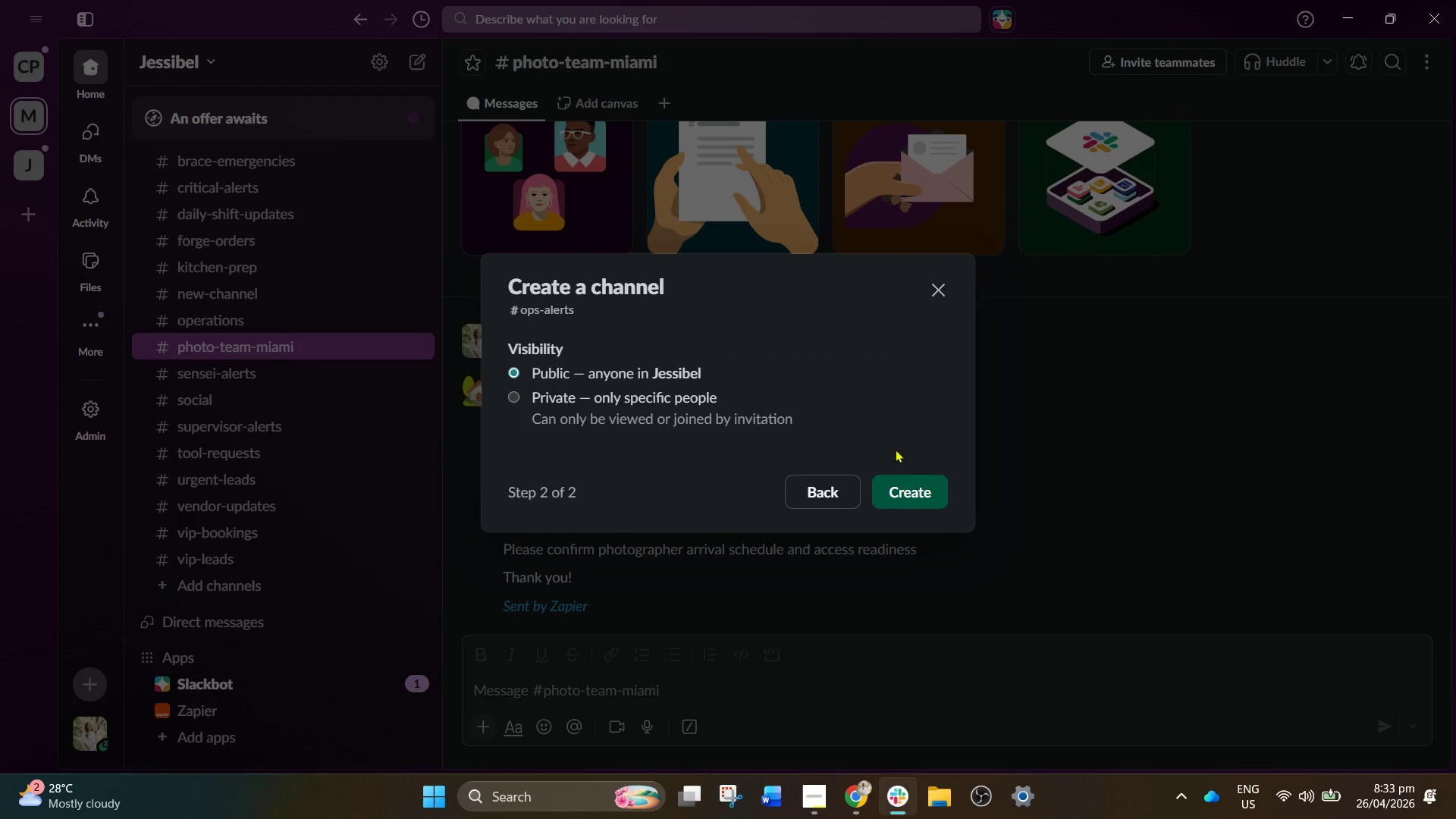 
left_click([902, 499])
 